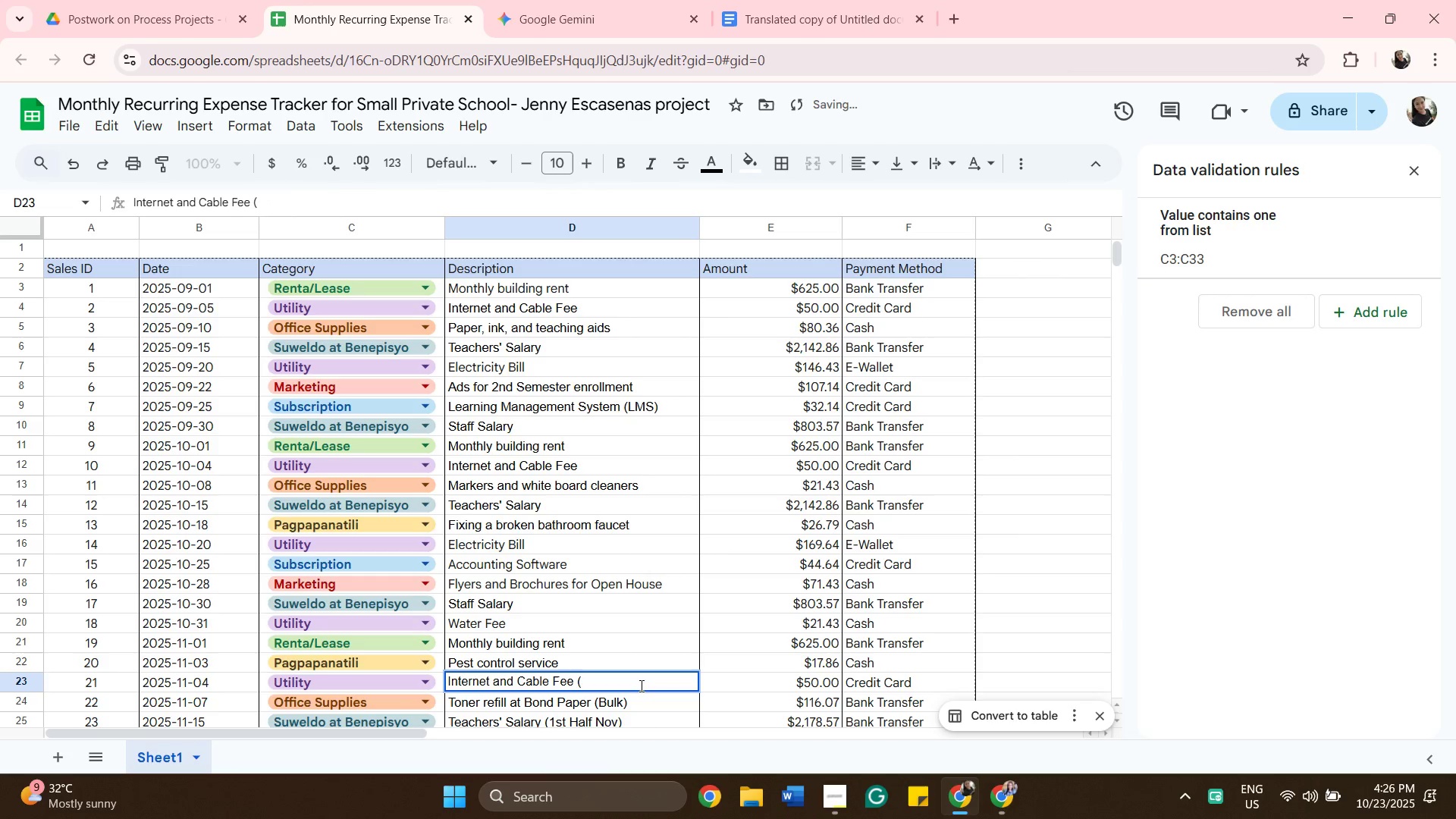 
key(Backspace)
 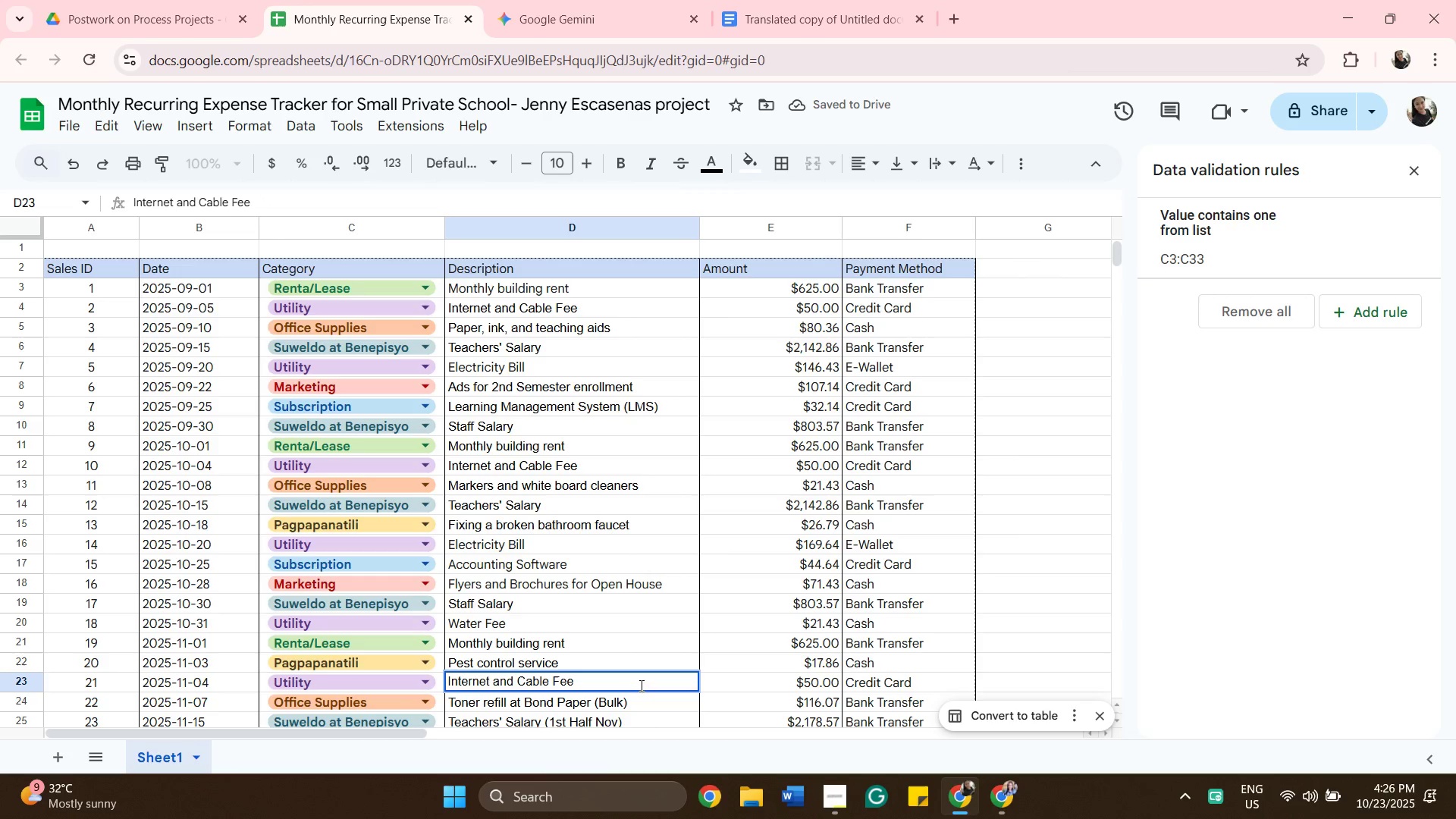 
key(Backspace)
 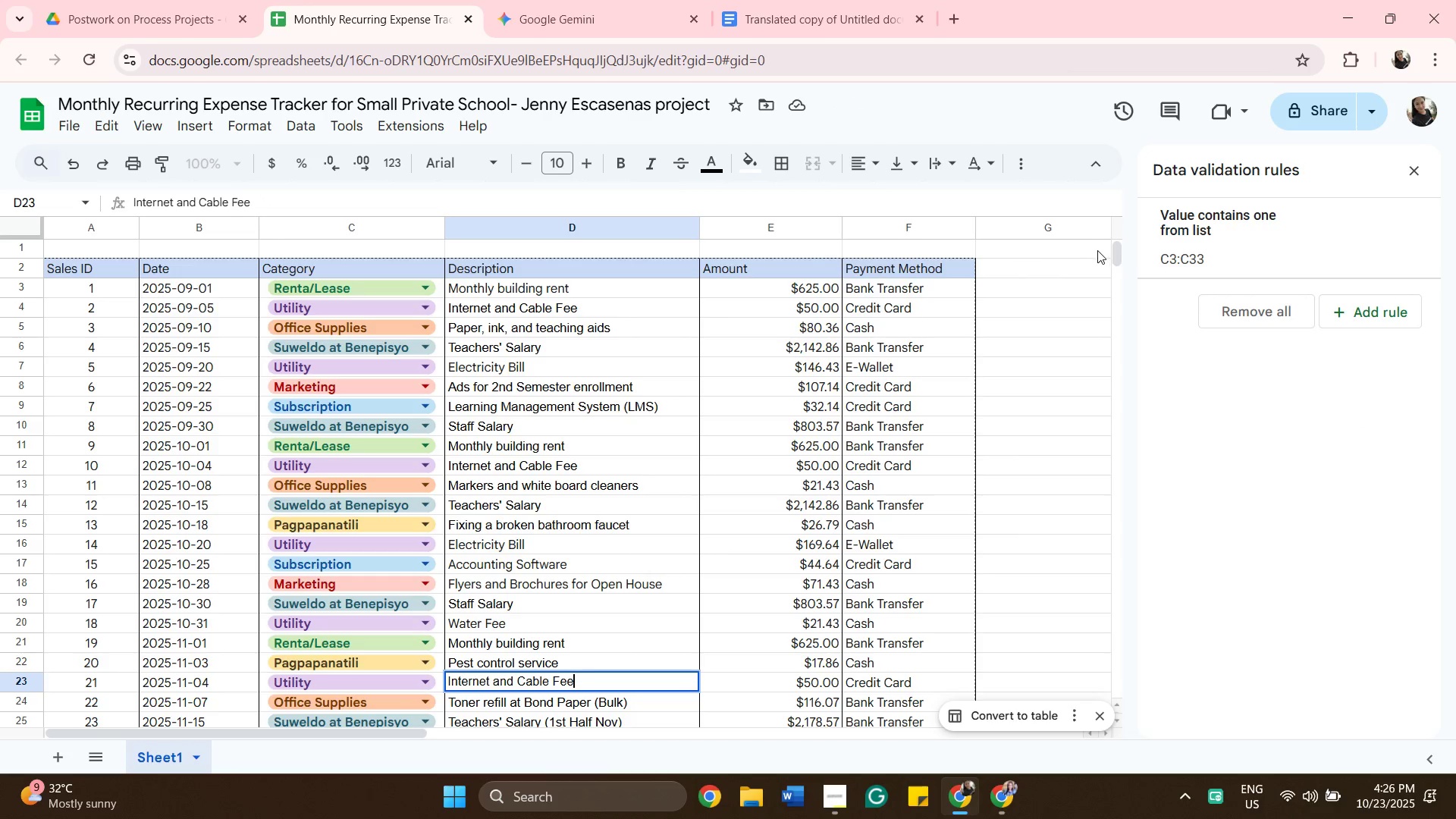 
left_click_drag(start_coordinate=[1116, 257], to_coordinate=[1116, 266])
 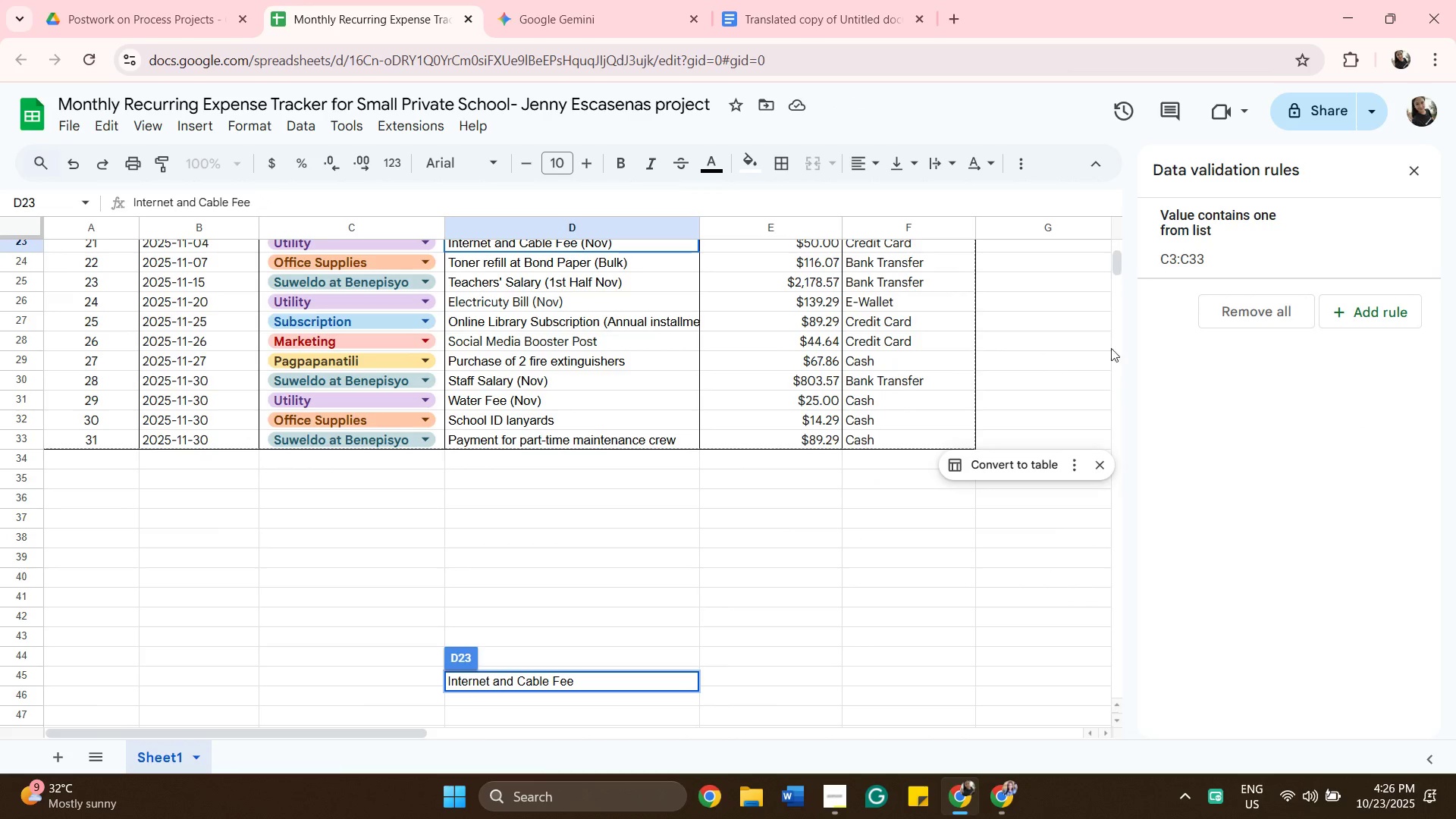 
scroll: coordinate [518, 356], scroll_direction: up, amount: 1.0
 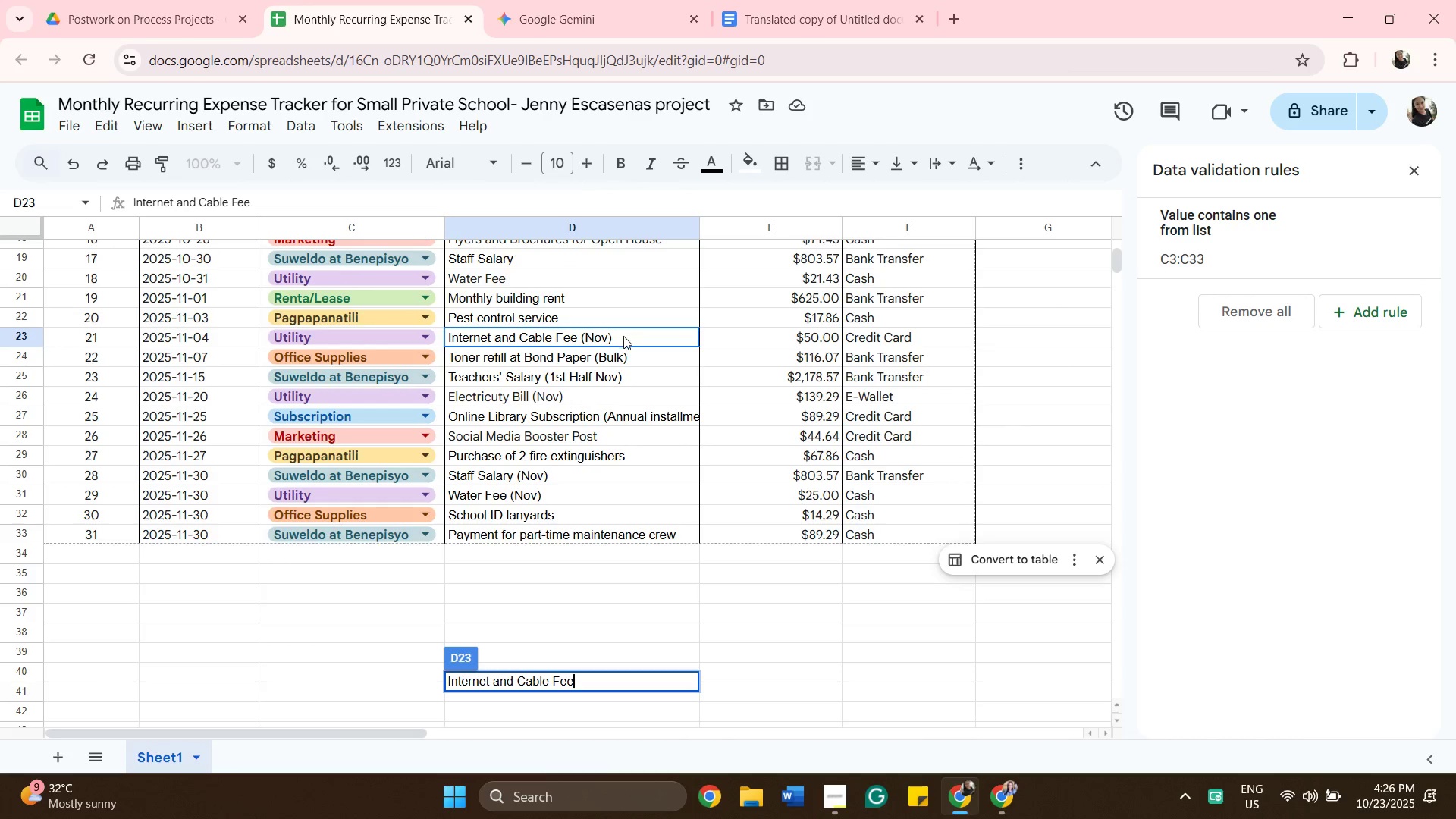 
double_click([623, 338])
 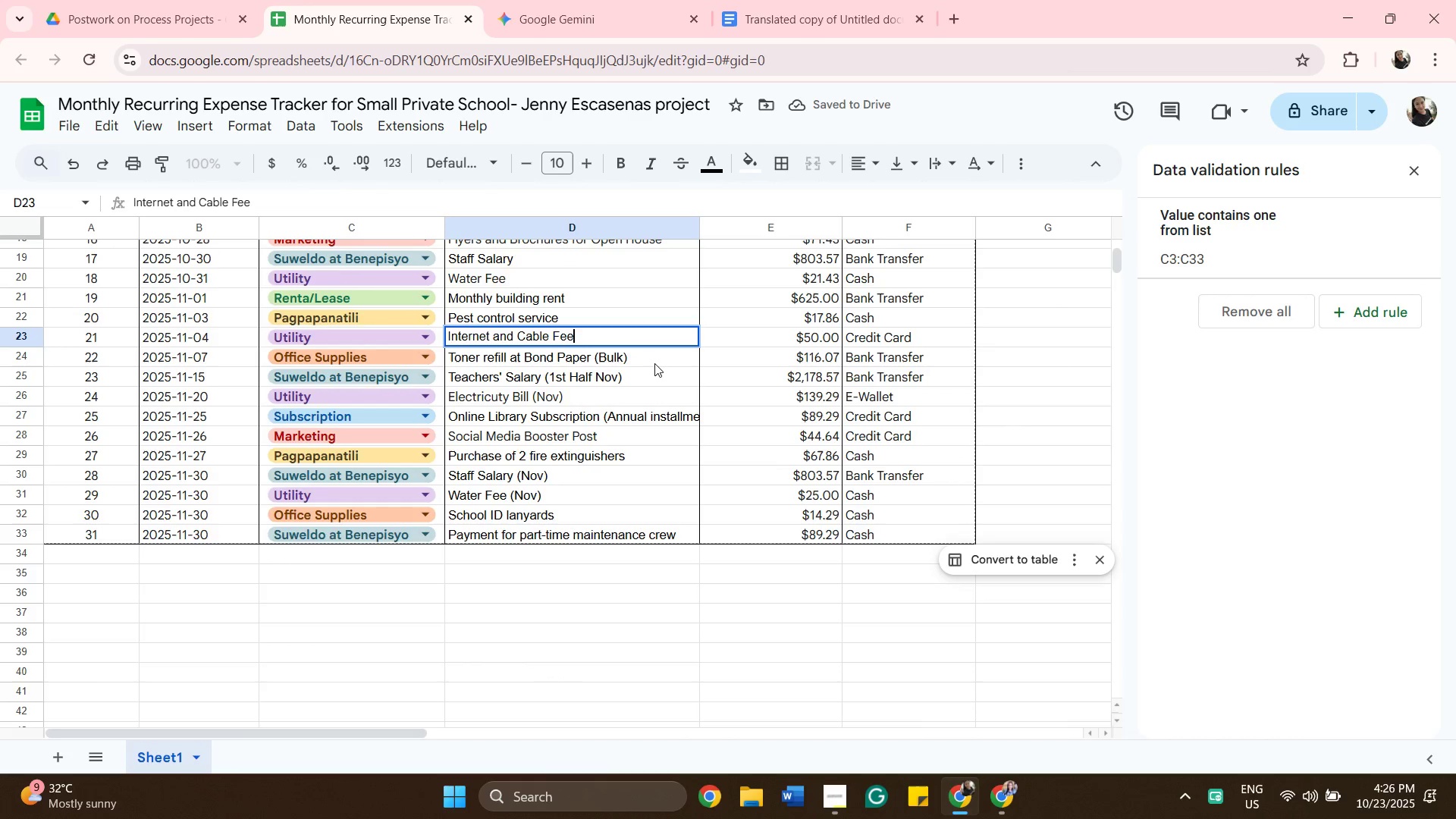 
double_click([654, 364])
 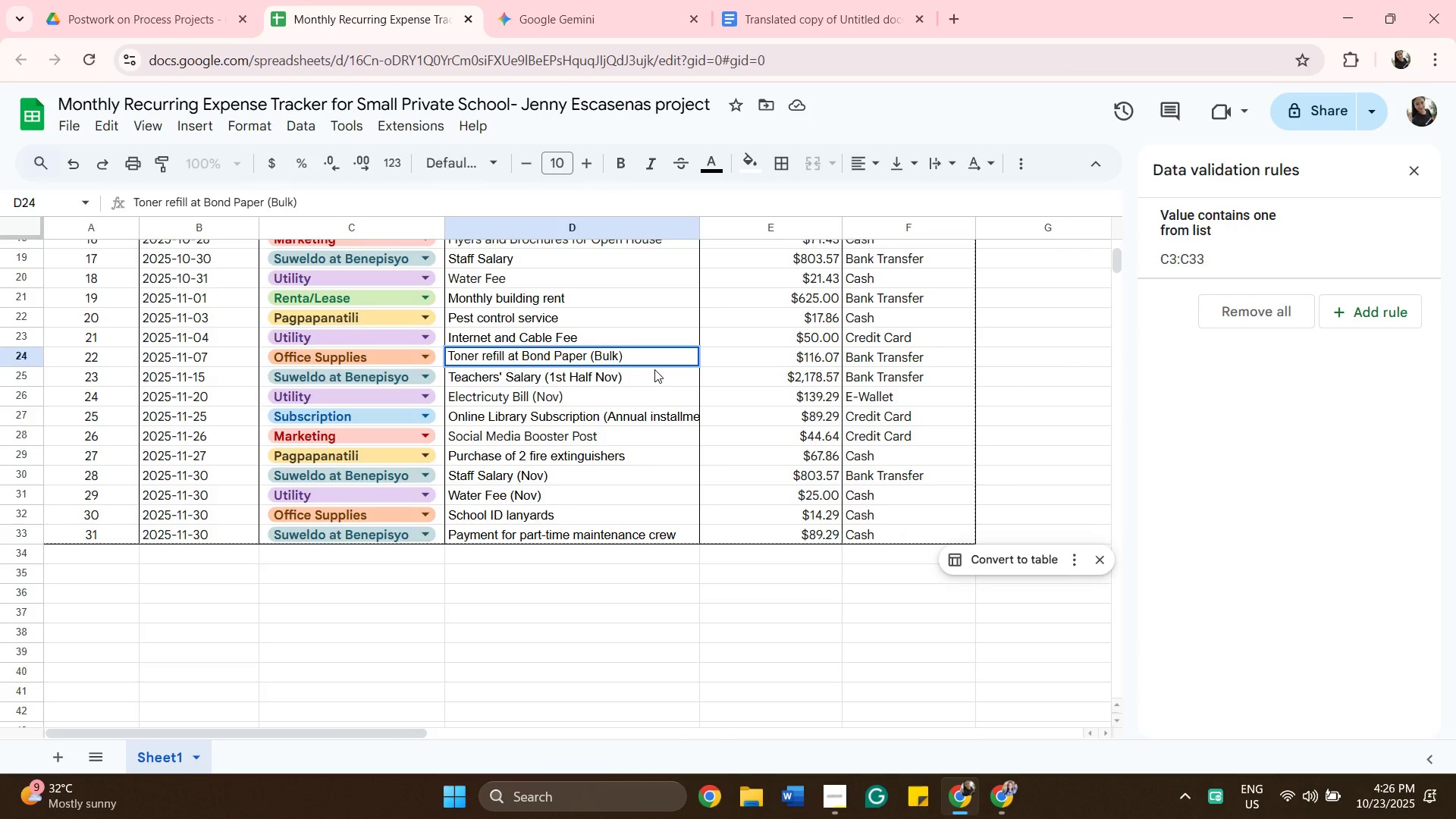 
wait(6.65)
 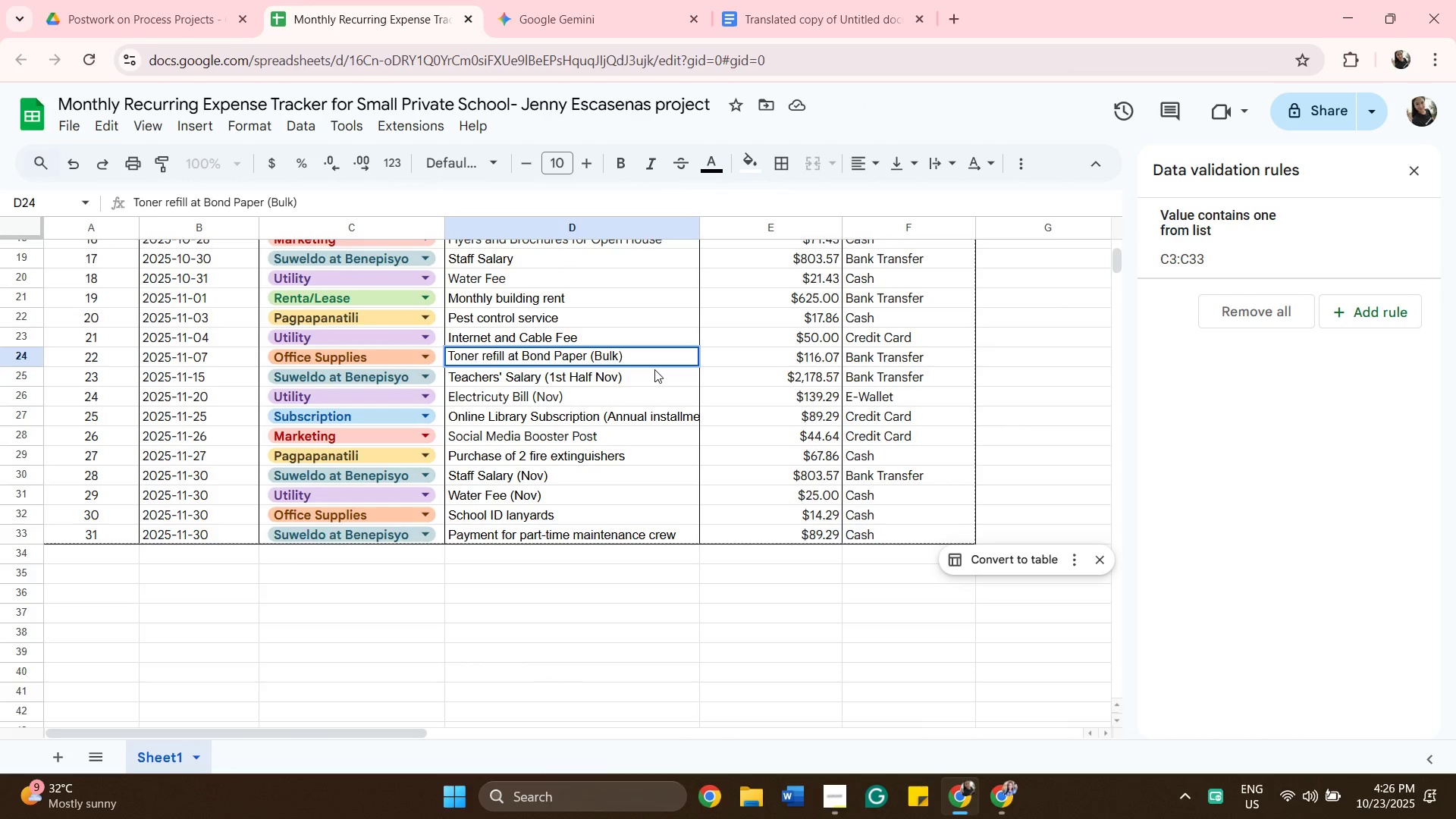 
key(Backspace)
 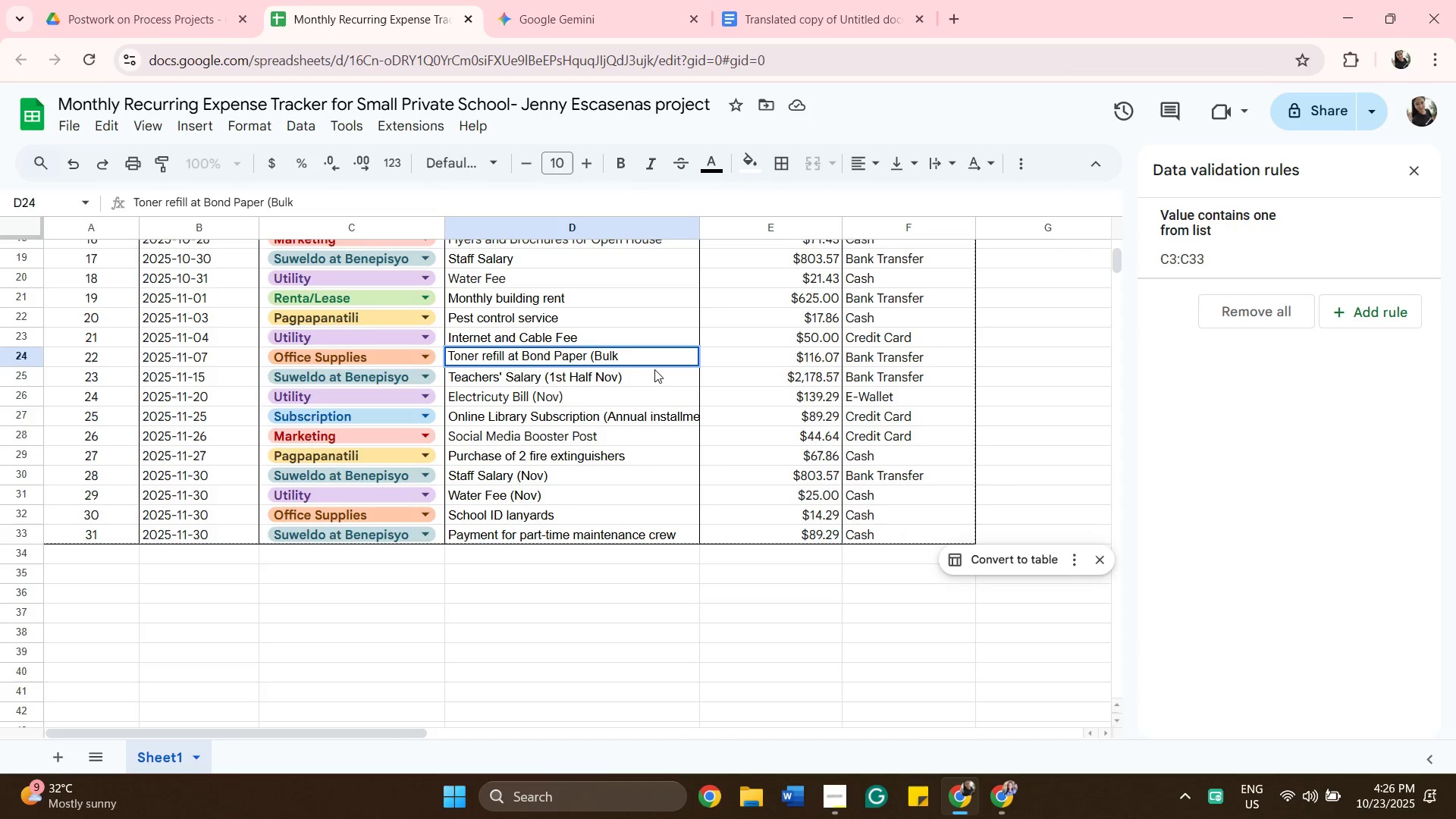 
key(Backspace)
 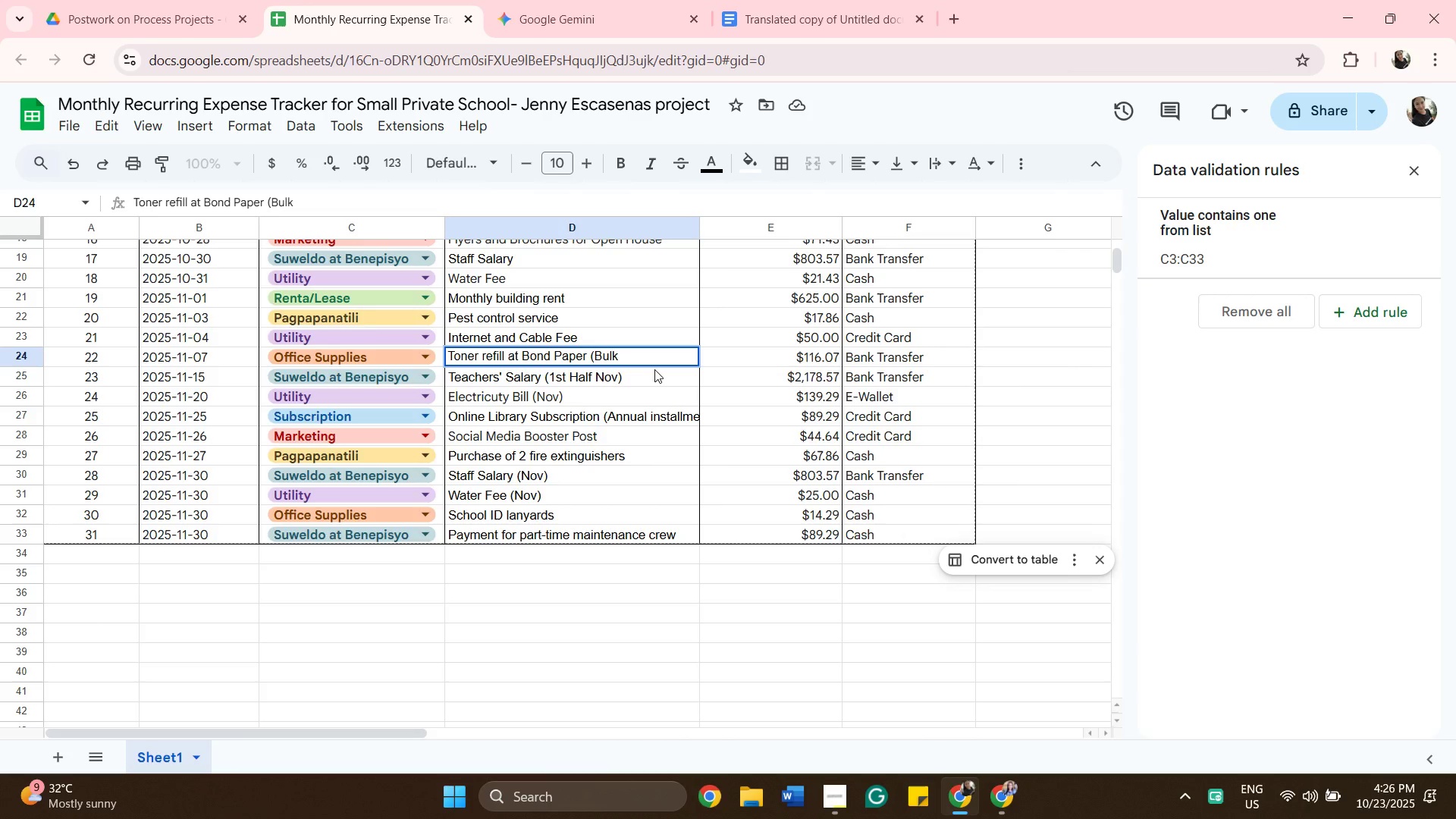 
key(Backspace)
 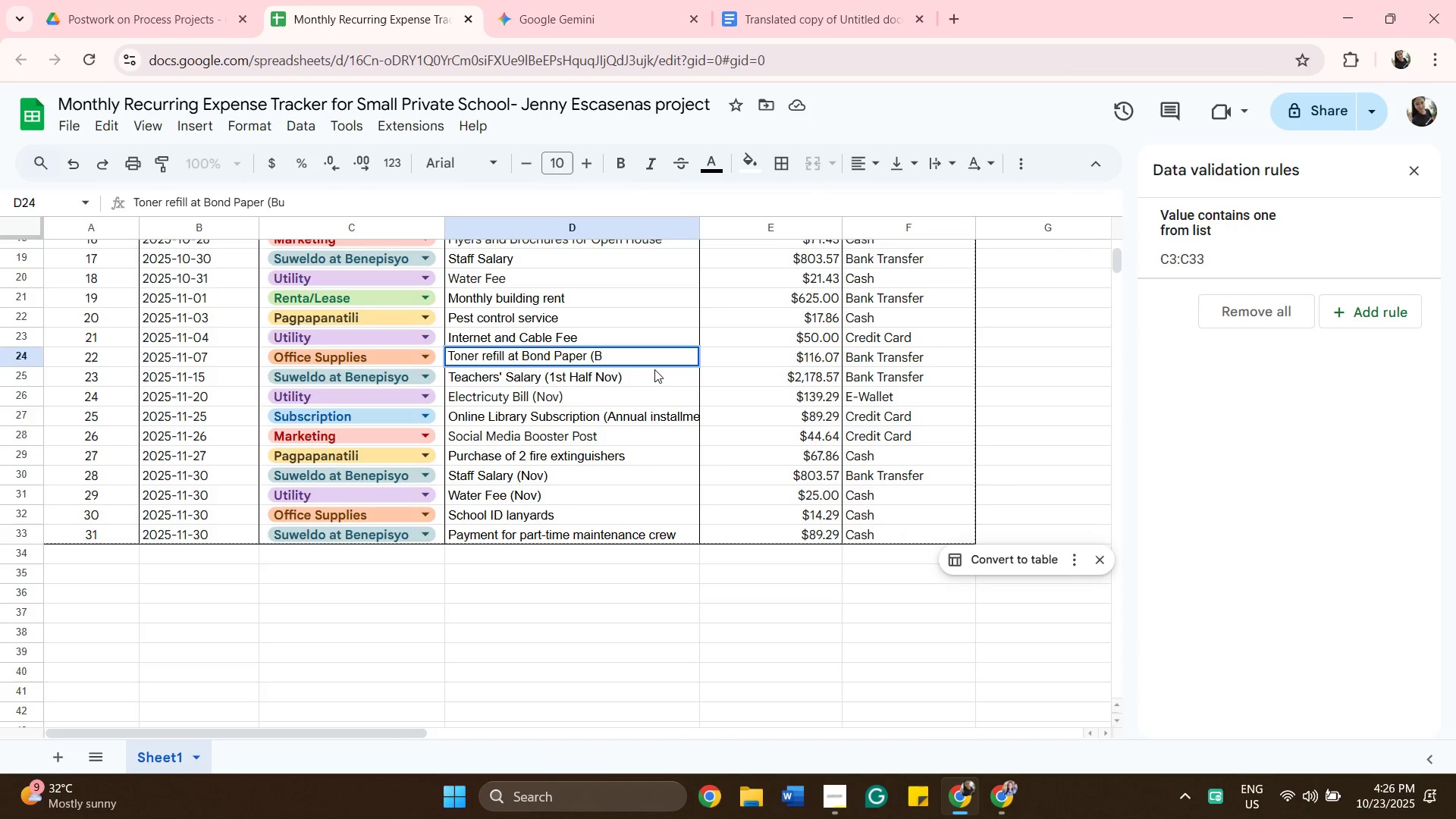 
key(Backspace)
 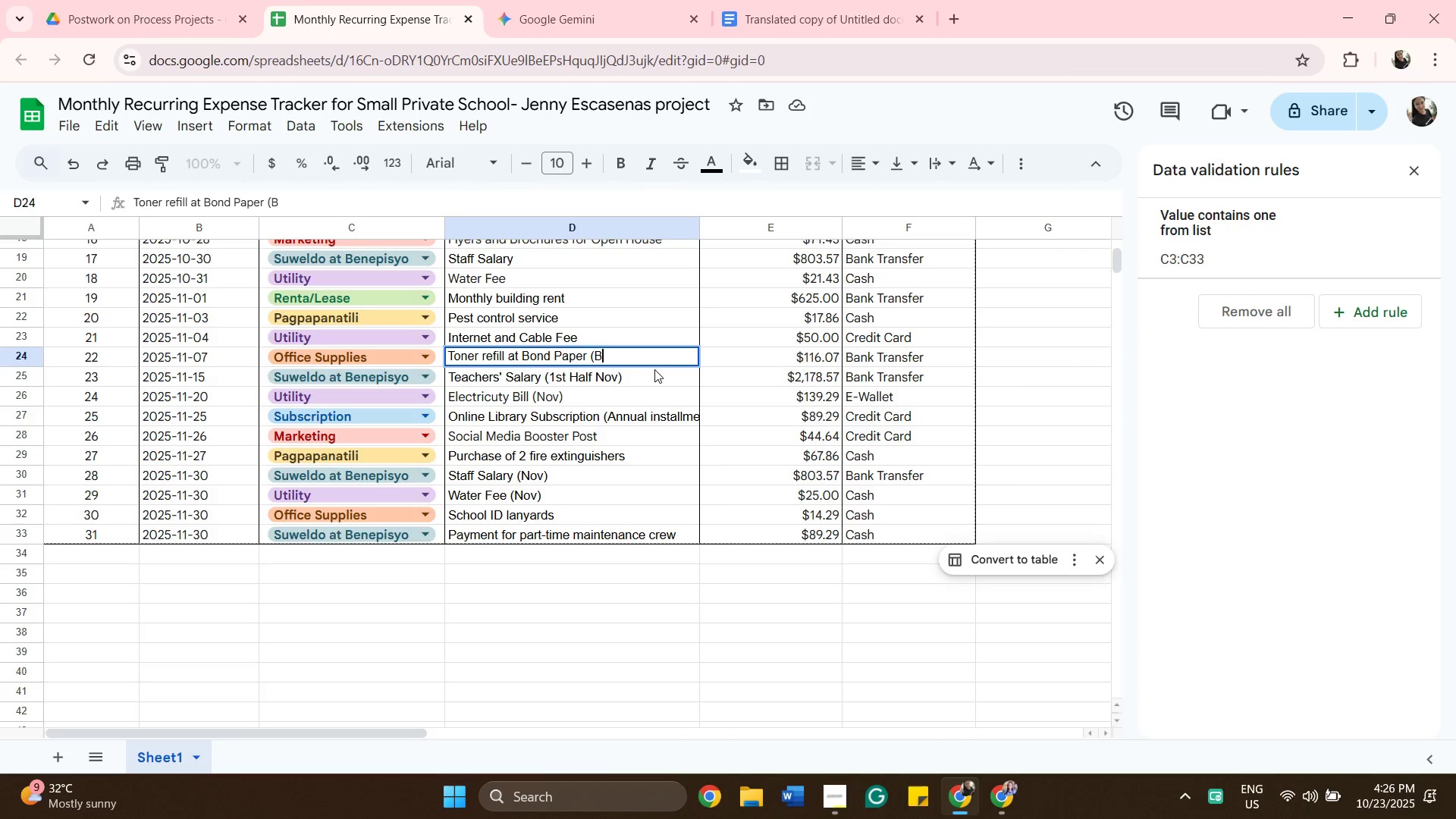 
key(Backspace)
 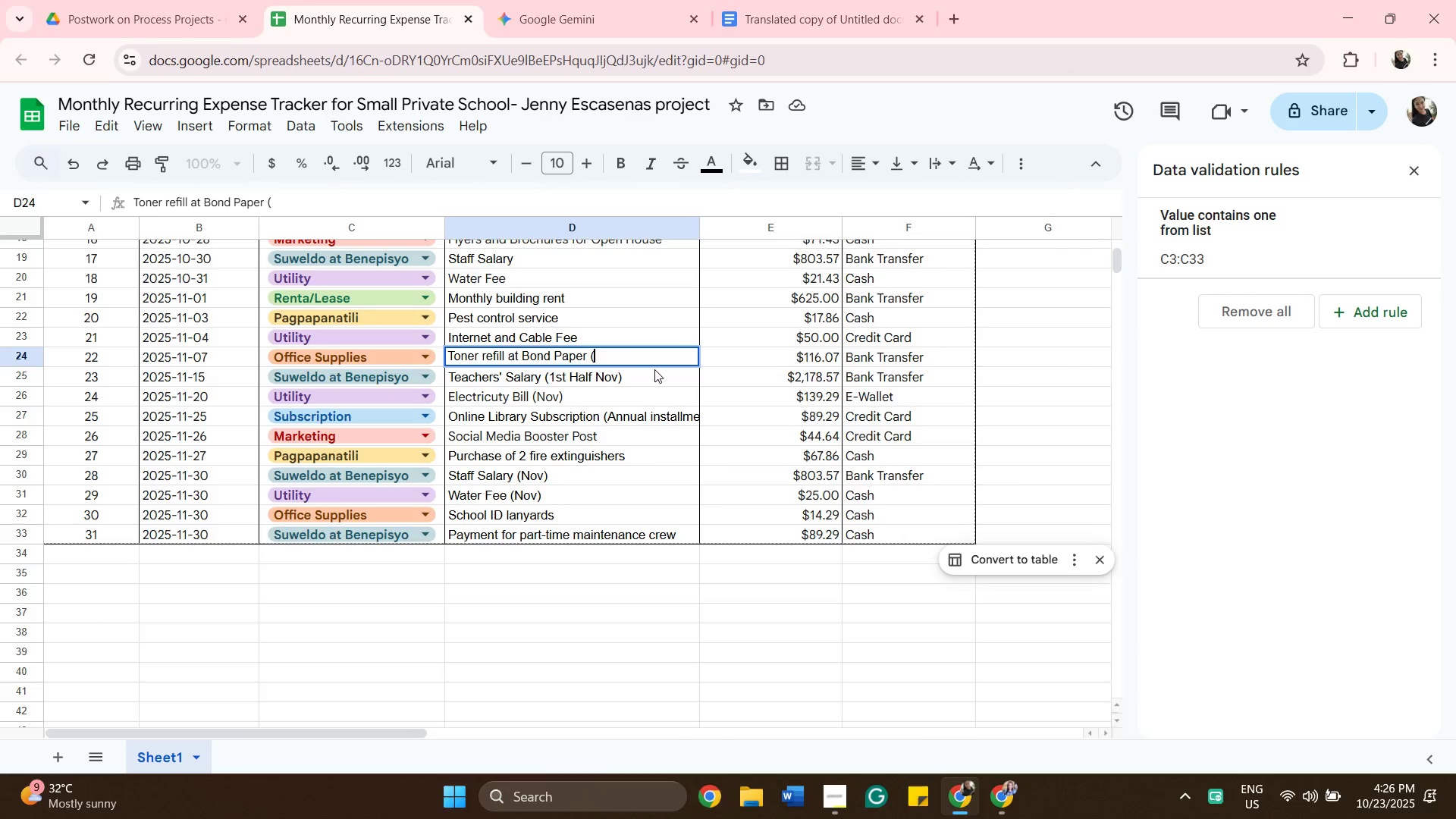 
key(Backspace)
 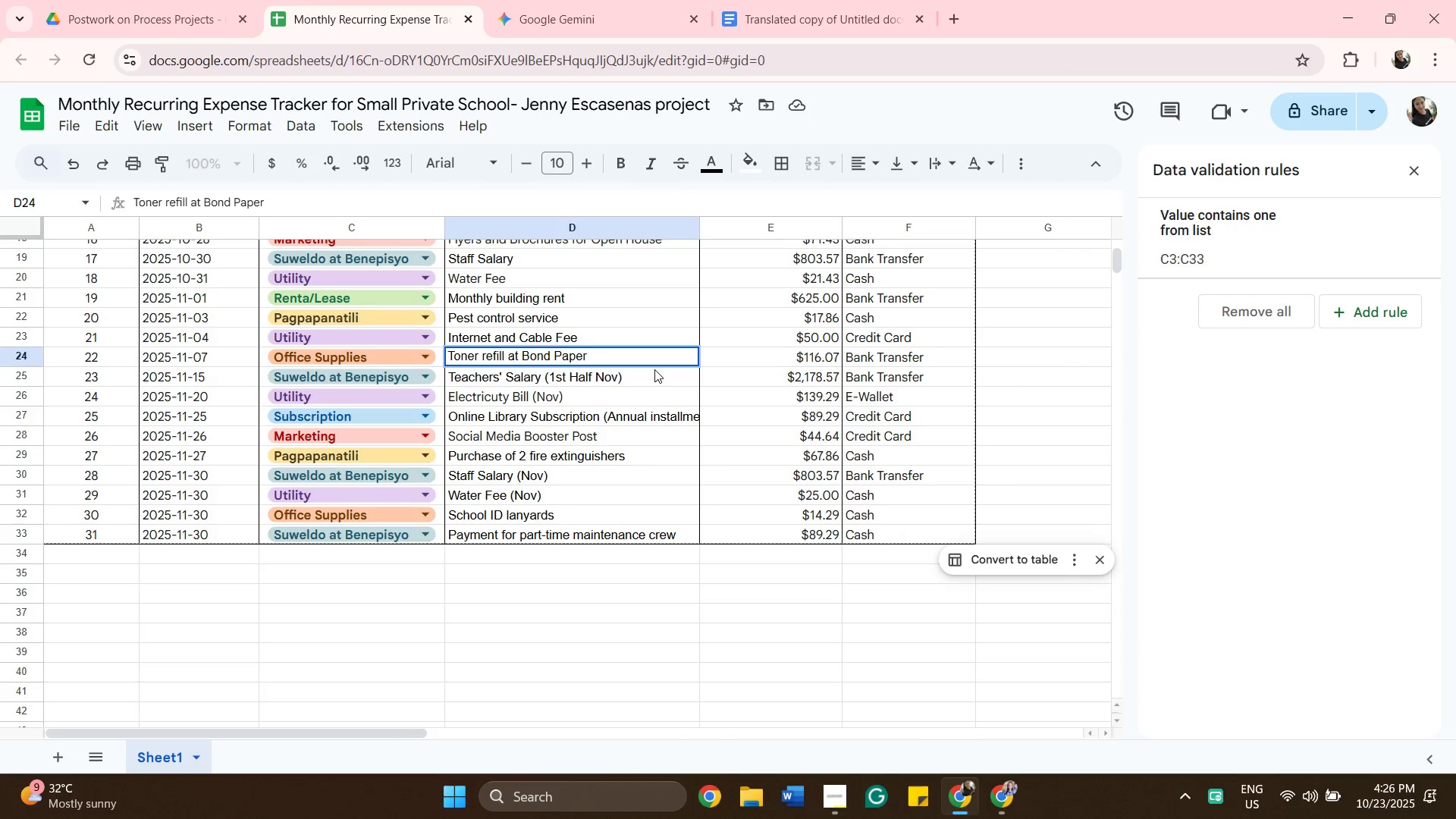 
key(Backspace)
 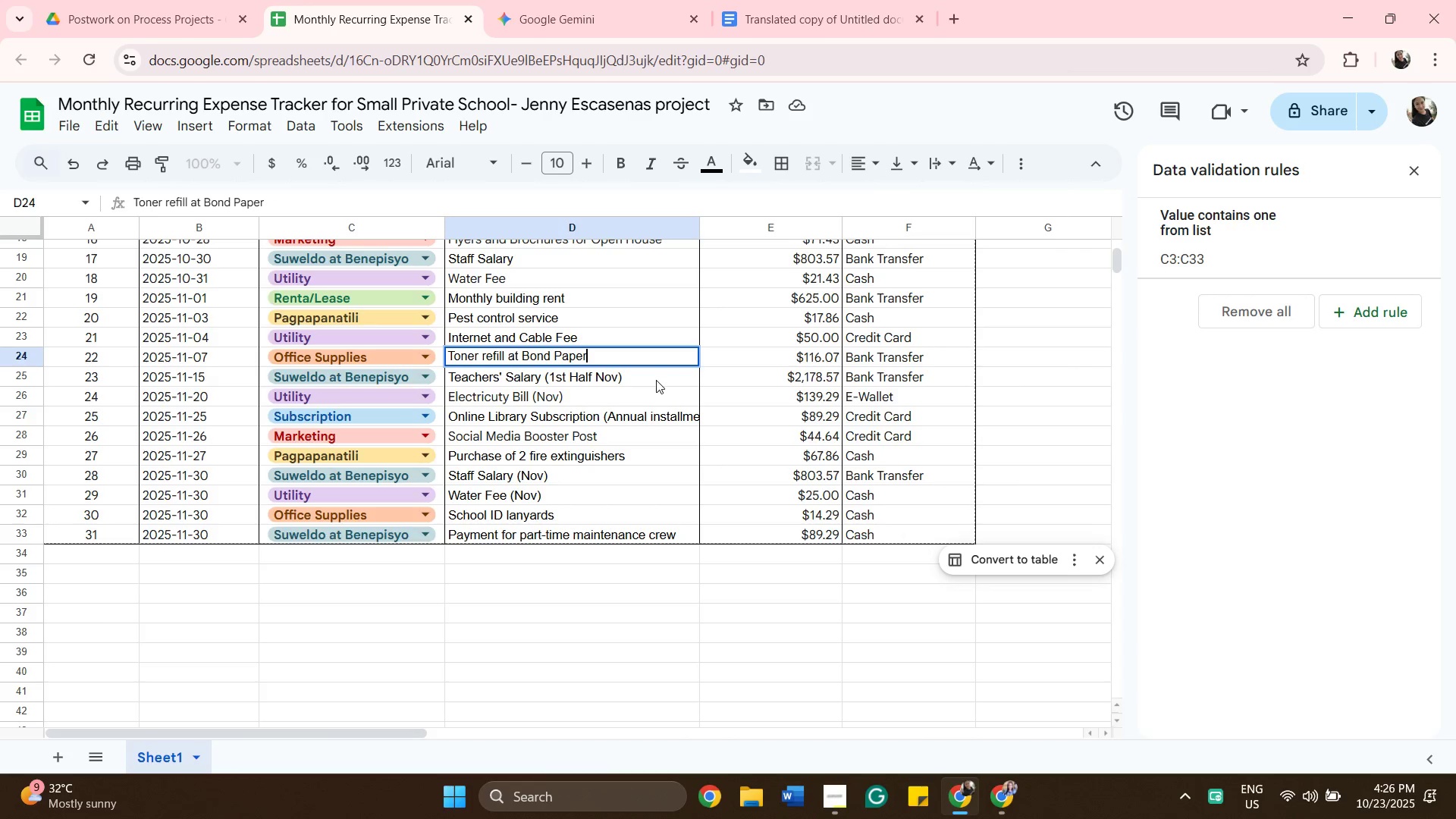 
double_click([656, 380])
 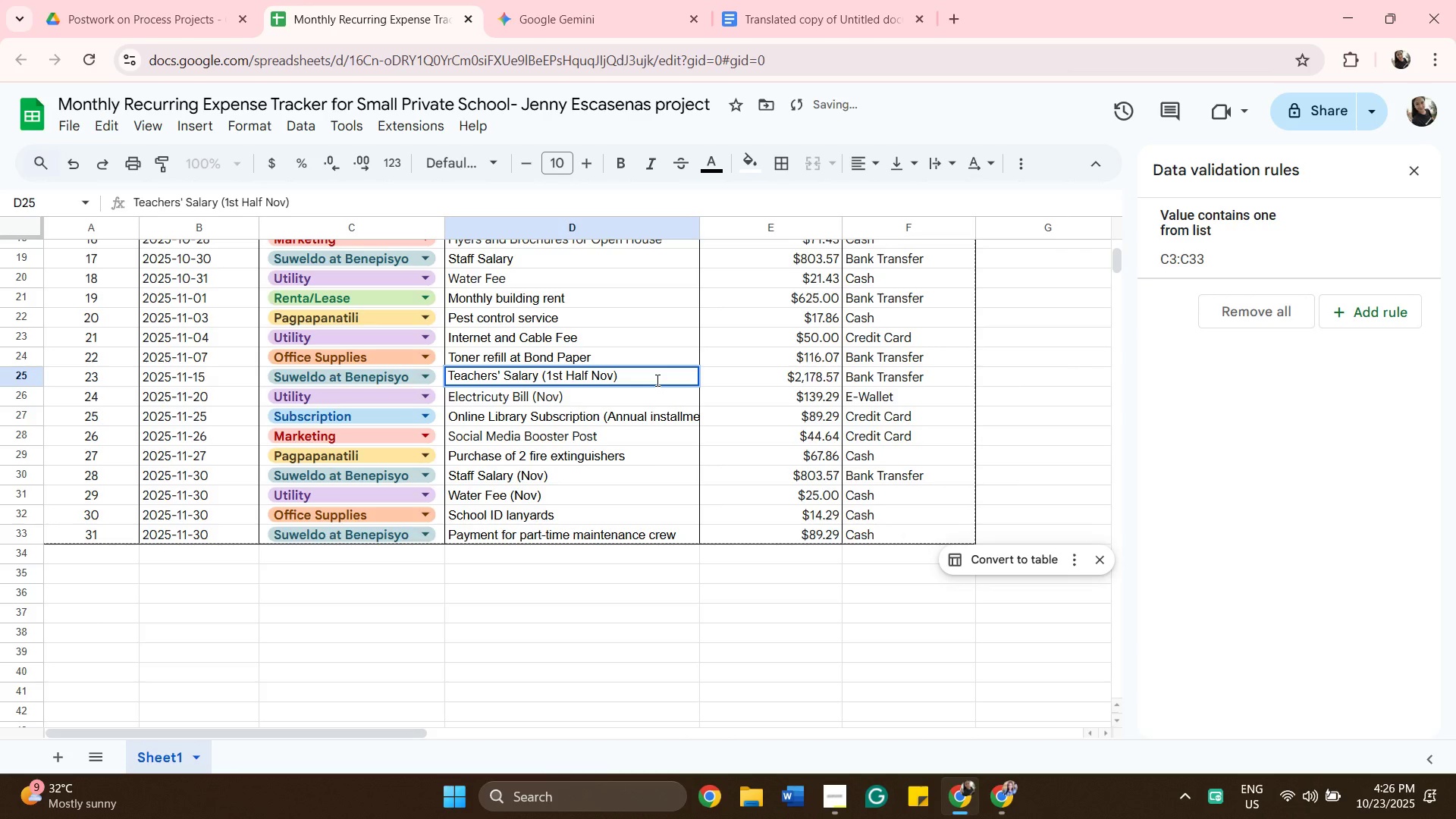 
key(Backspace)
 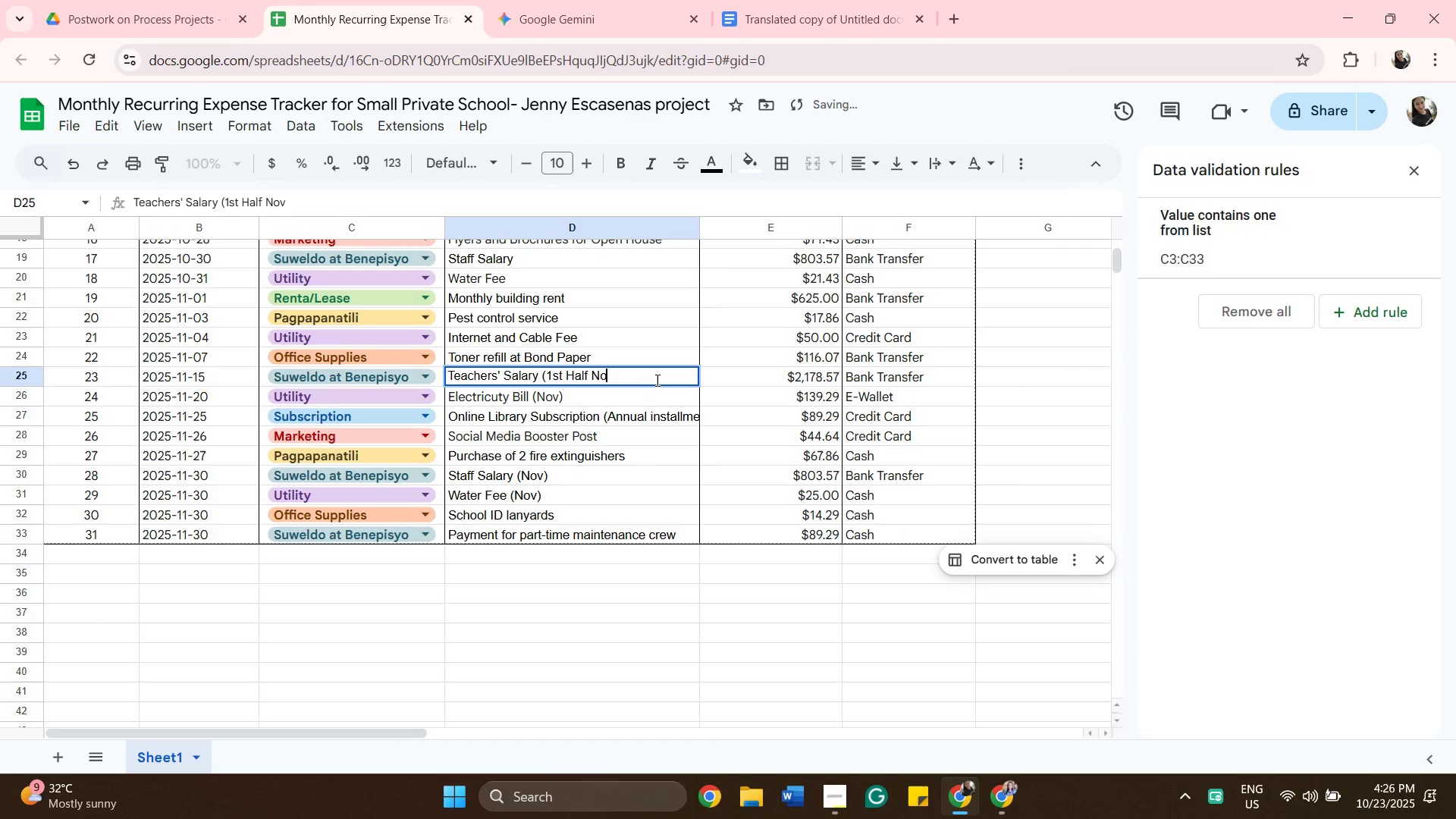 
key(Backspace)
 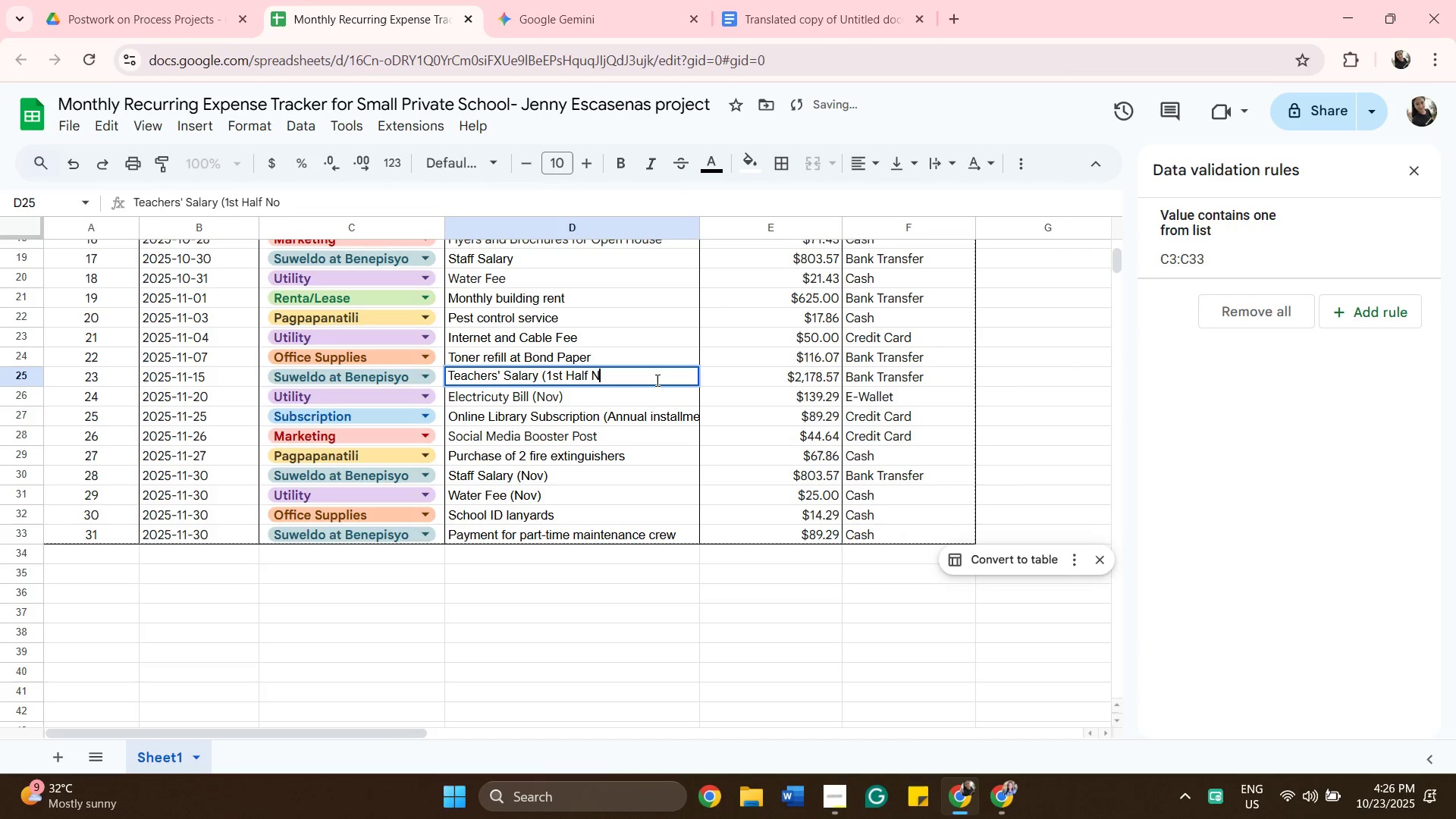 
key(Backspace)
 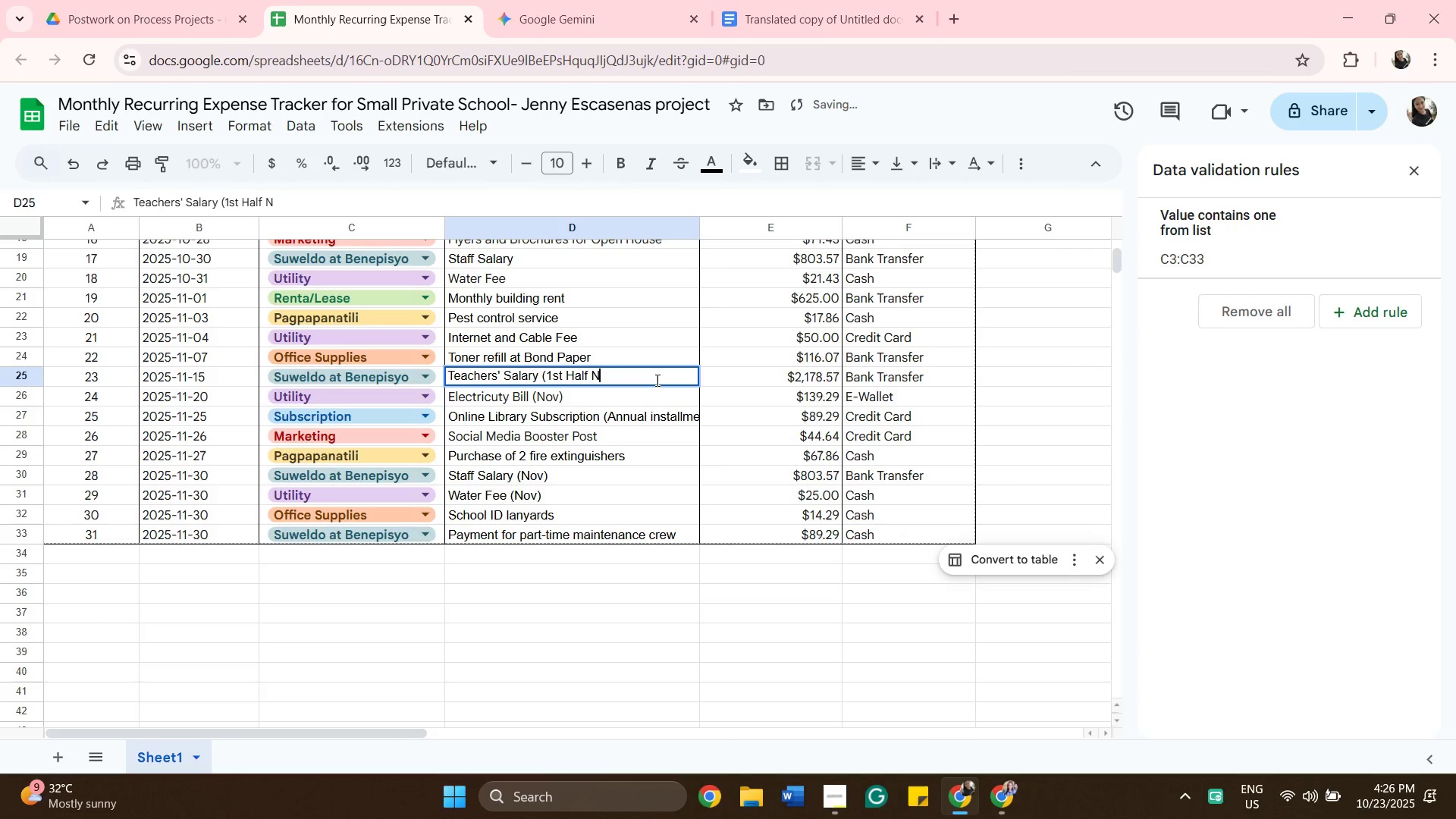 
key(Backspace)
 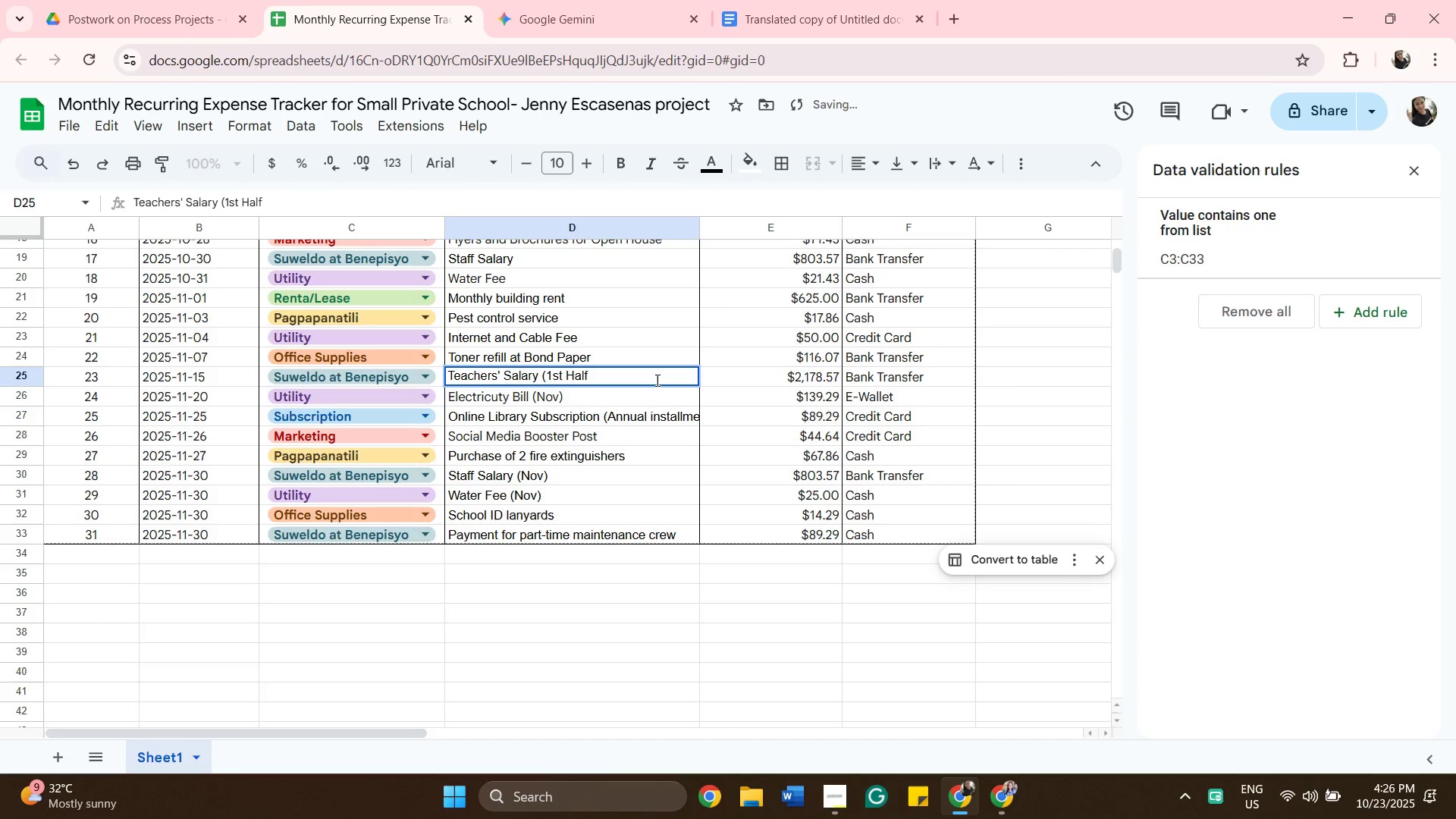 
key(Backspace)
 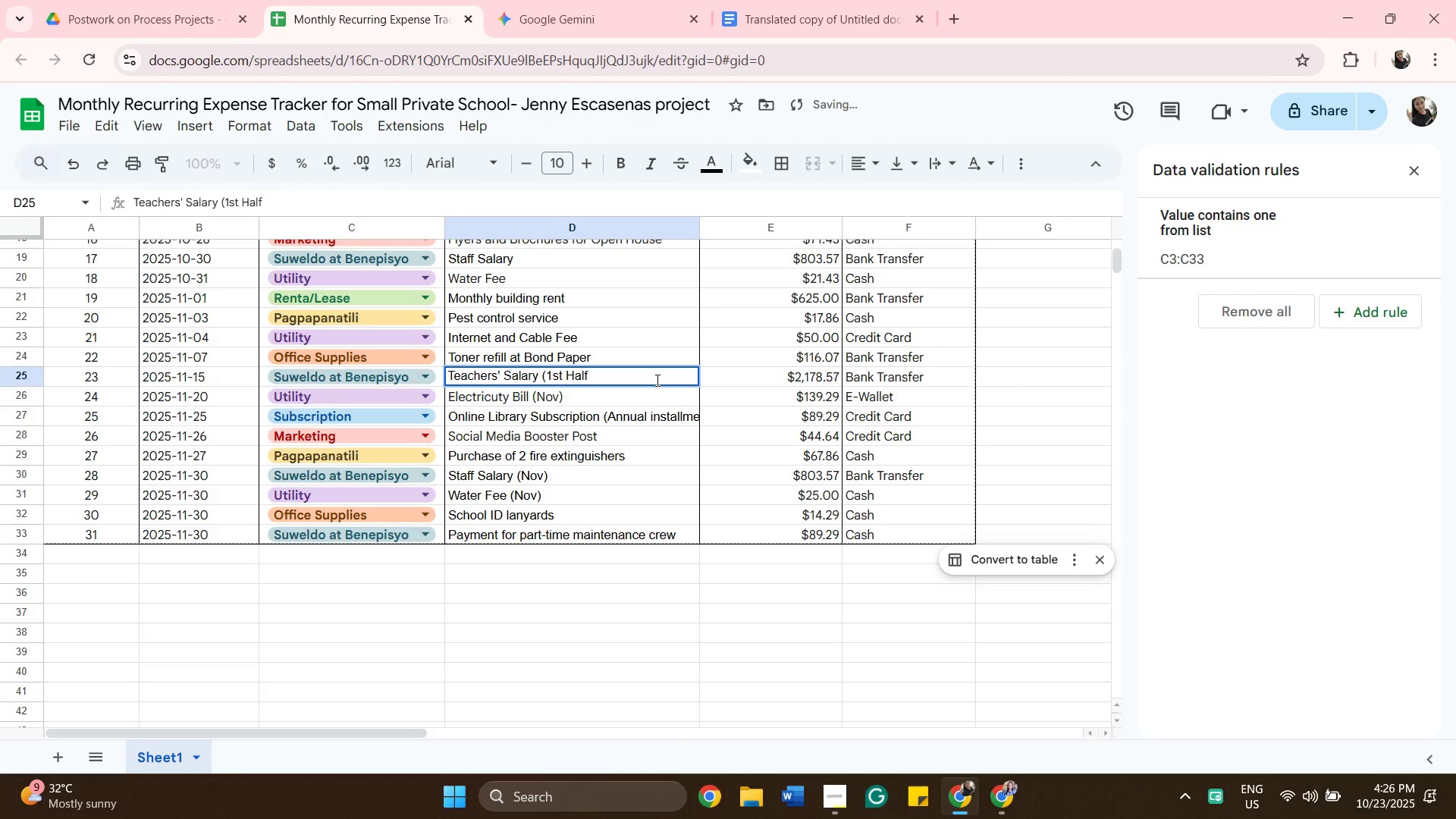 
key(Backspace)
 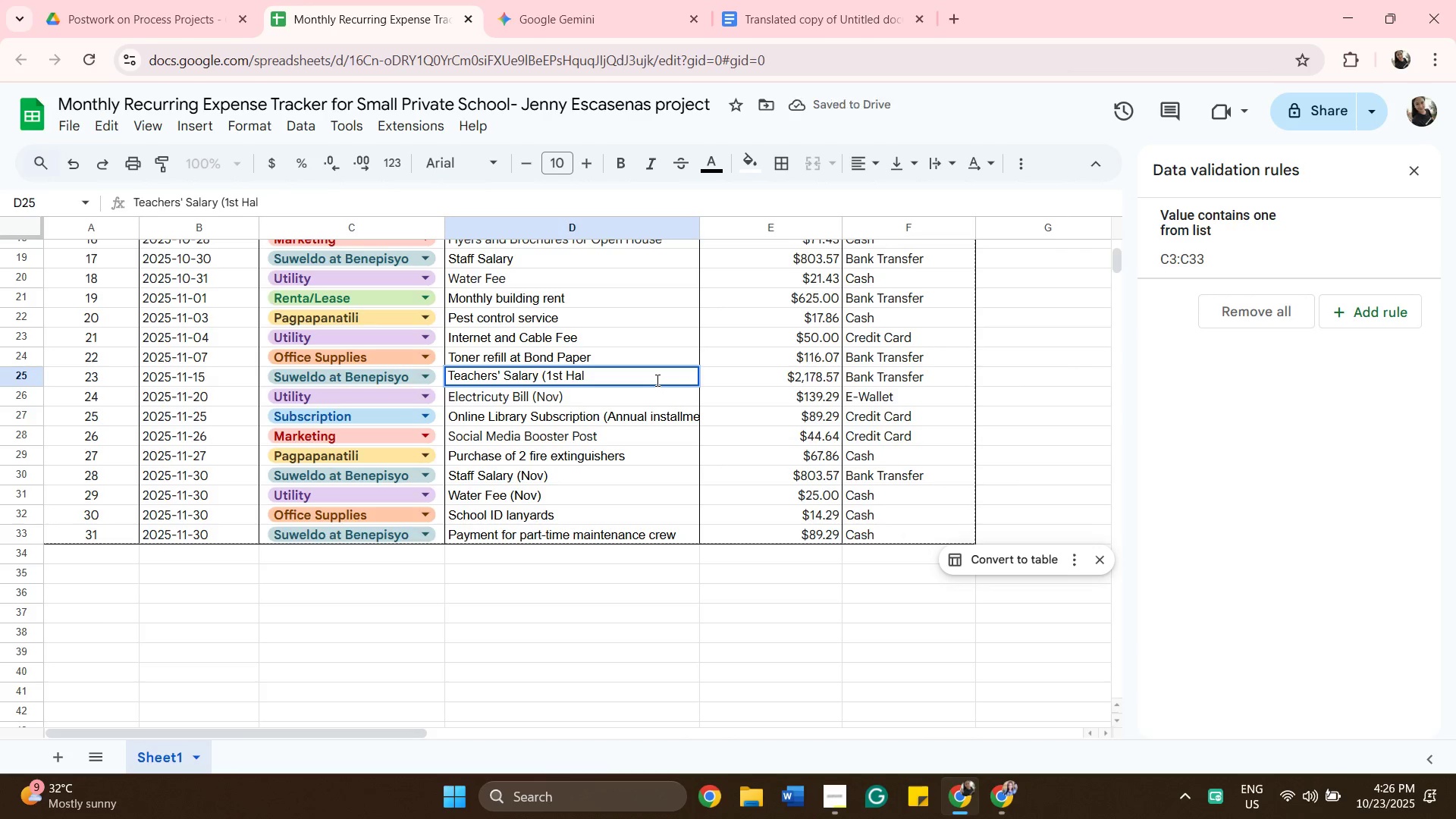 
key(Backspace)
 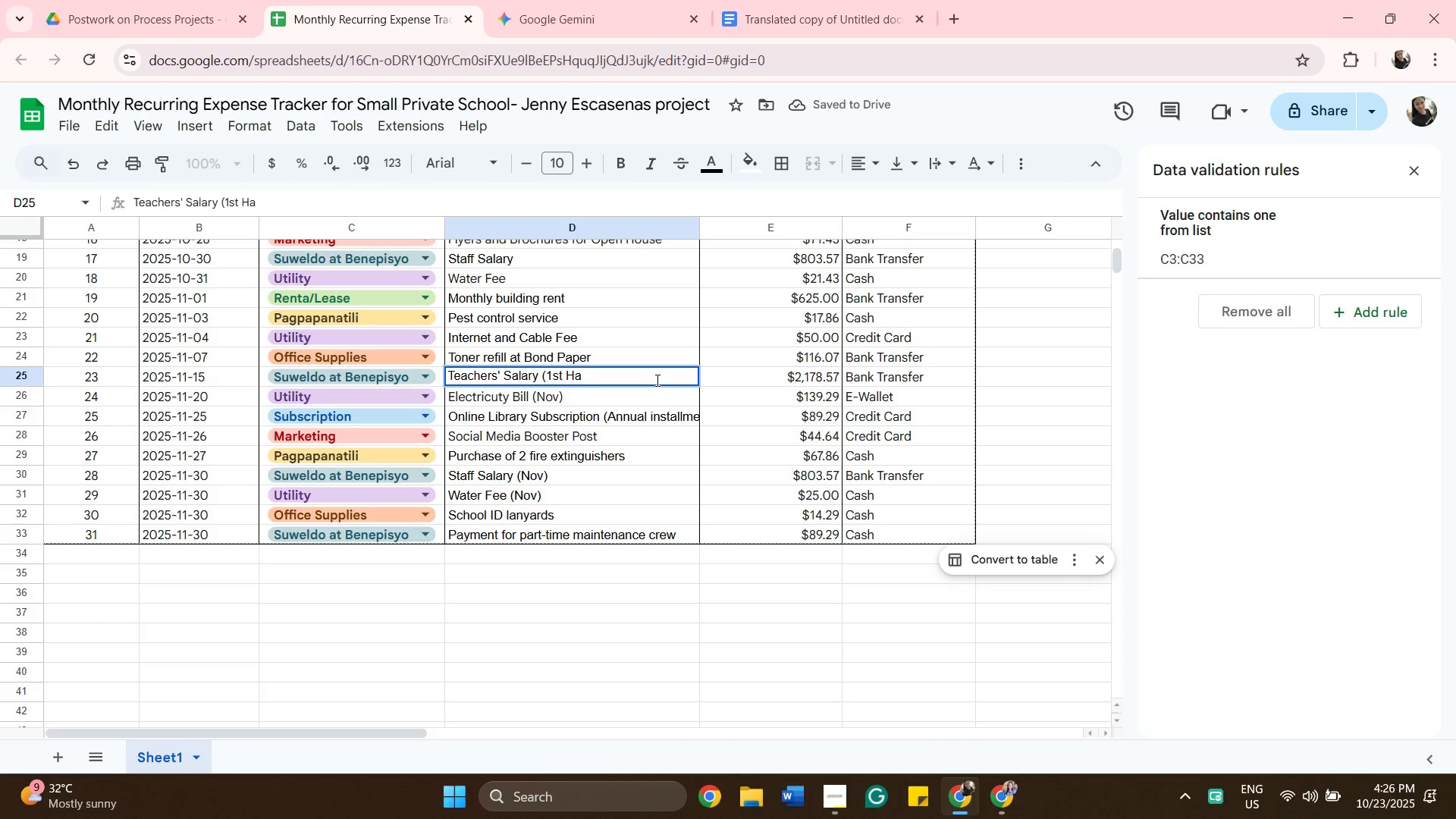 
key(Backspace)
 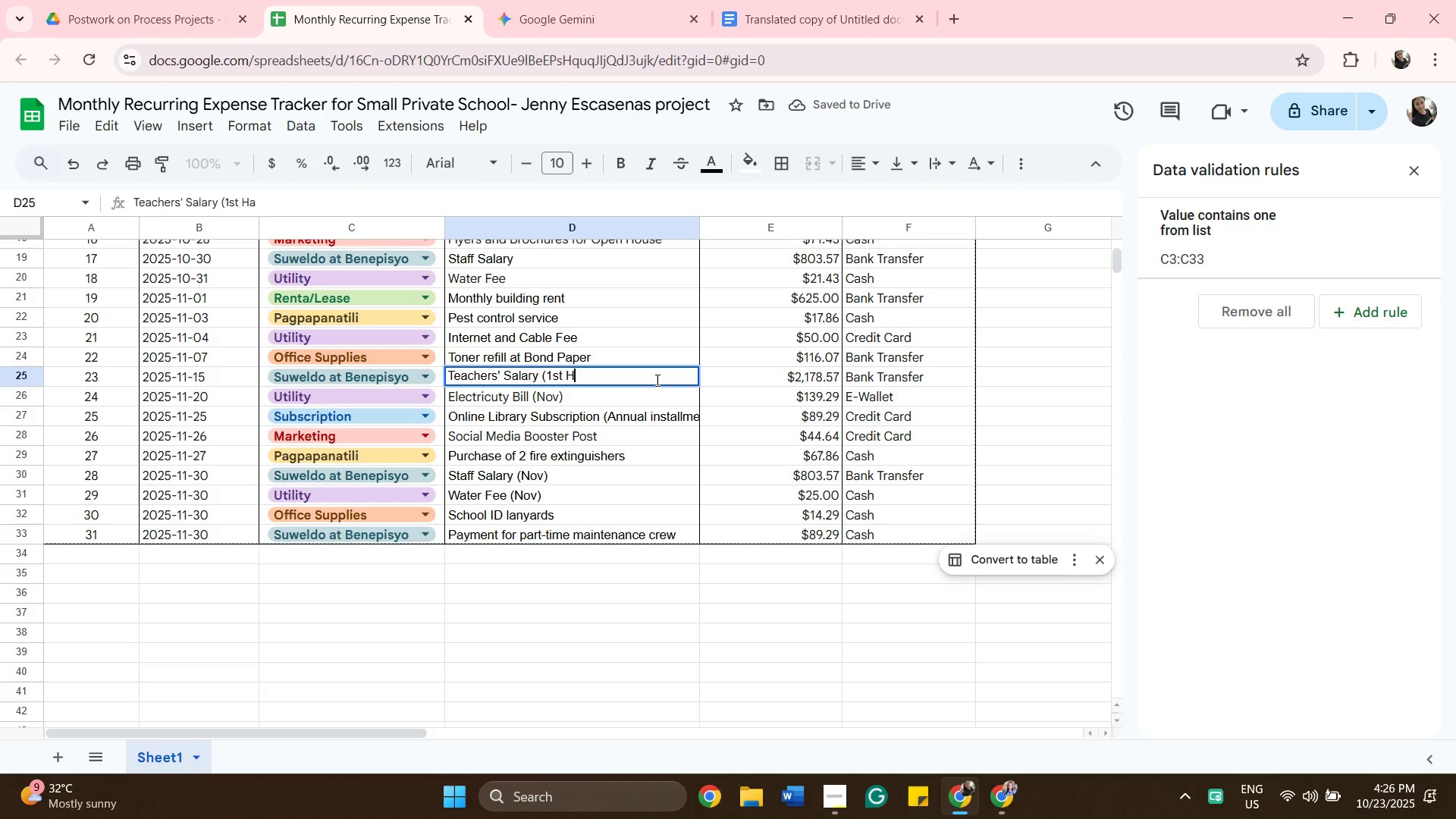 
key(Backspace)
 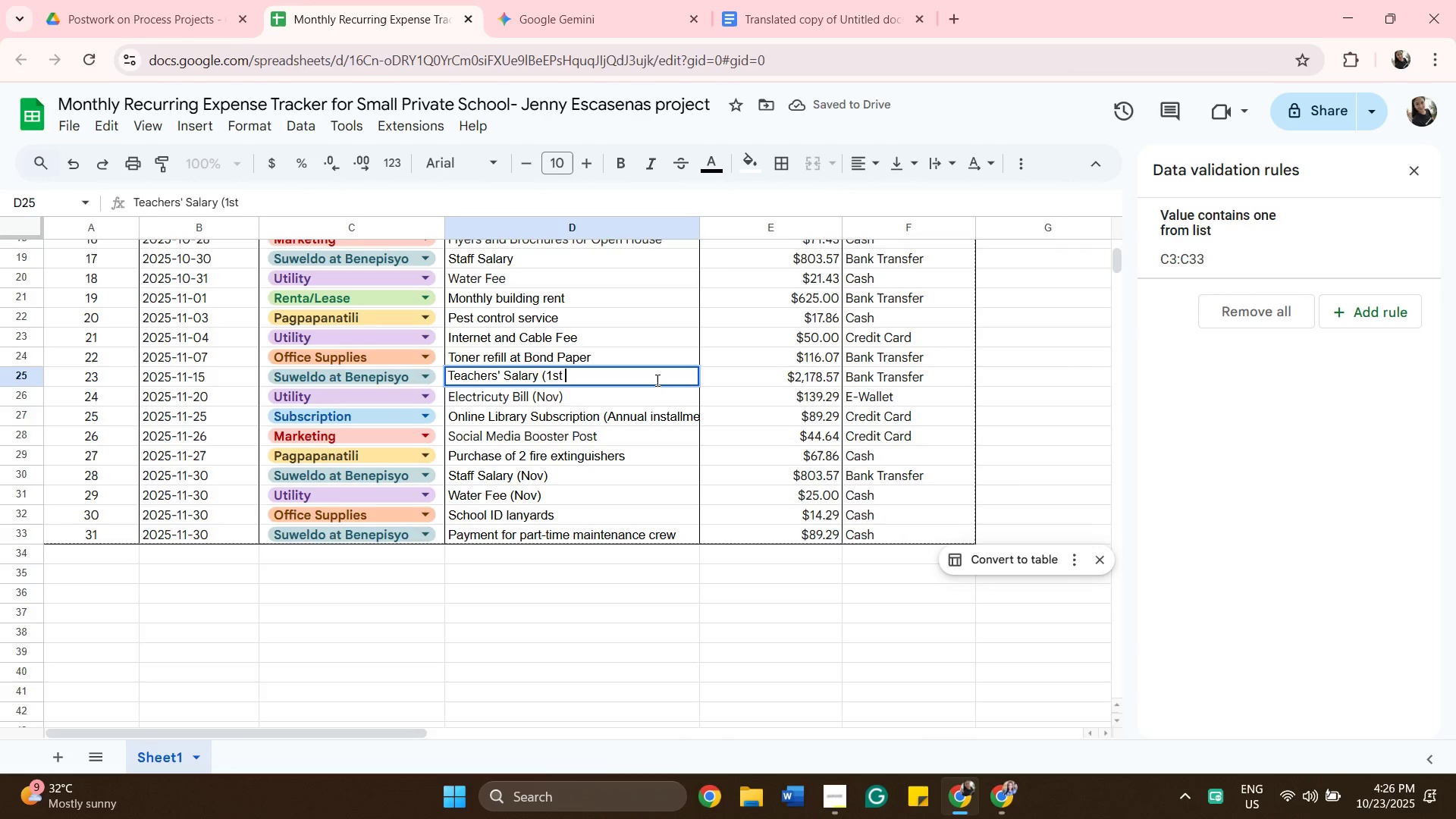 
key(Backspace)
 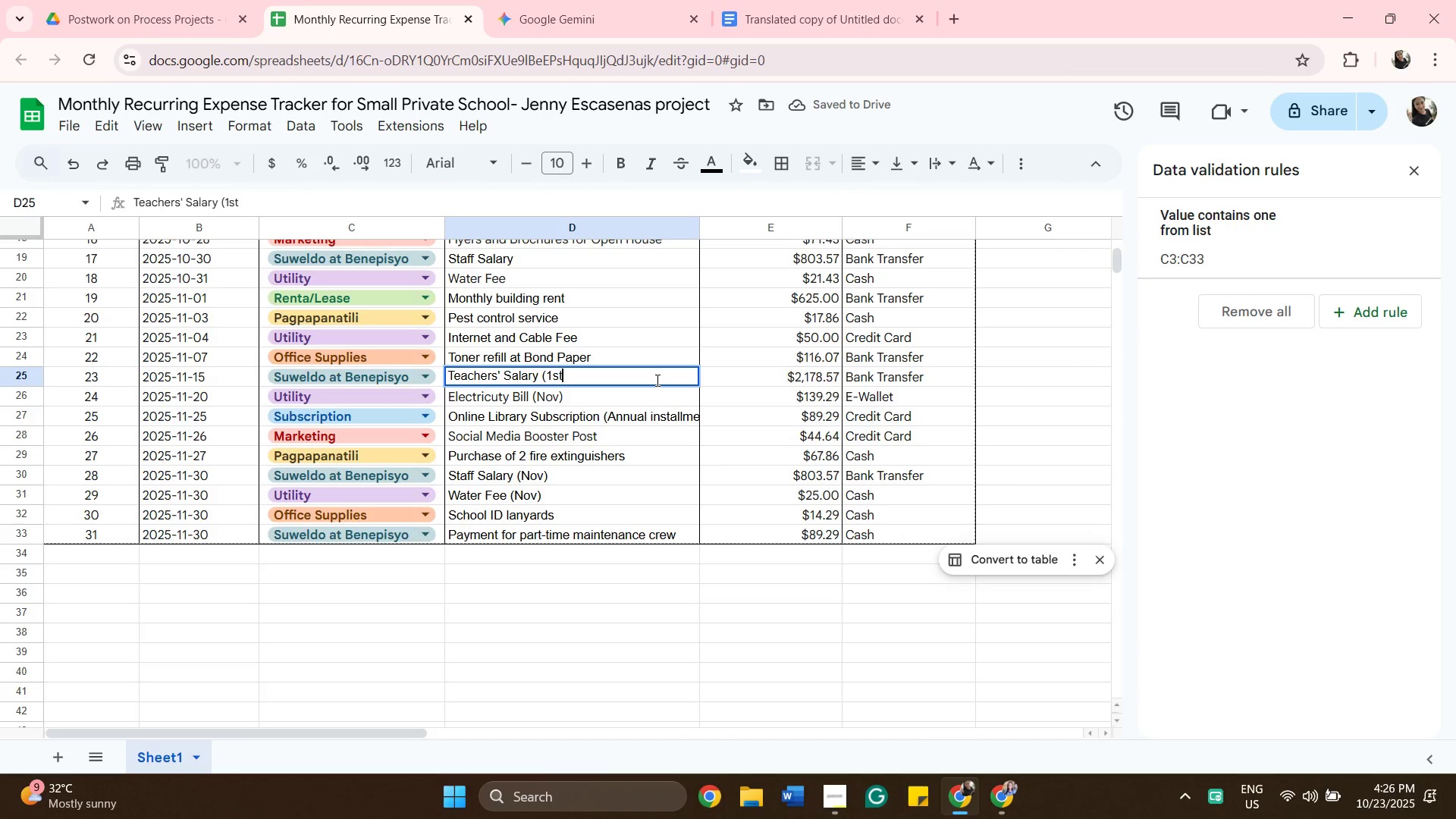 
key(Backspace)
 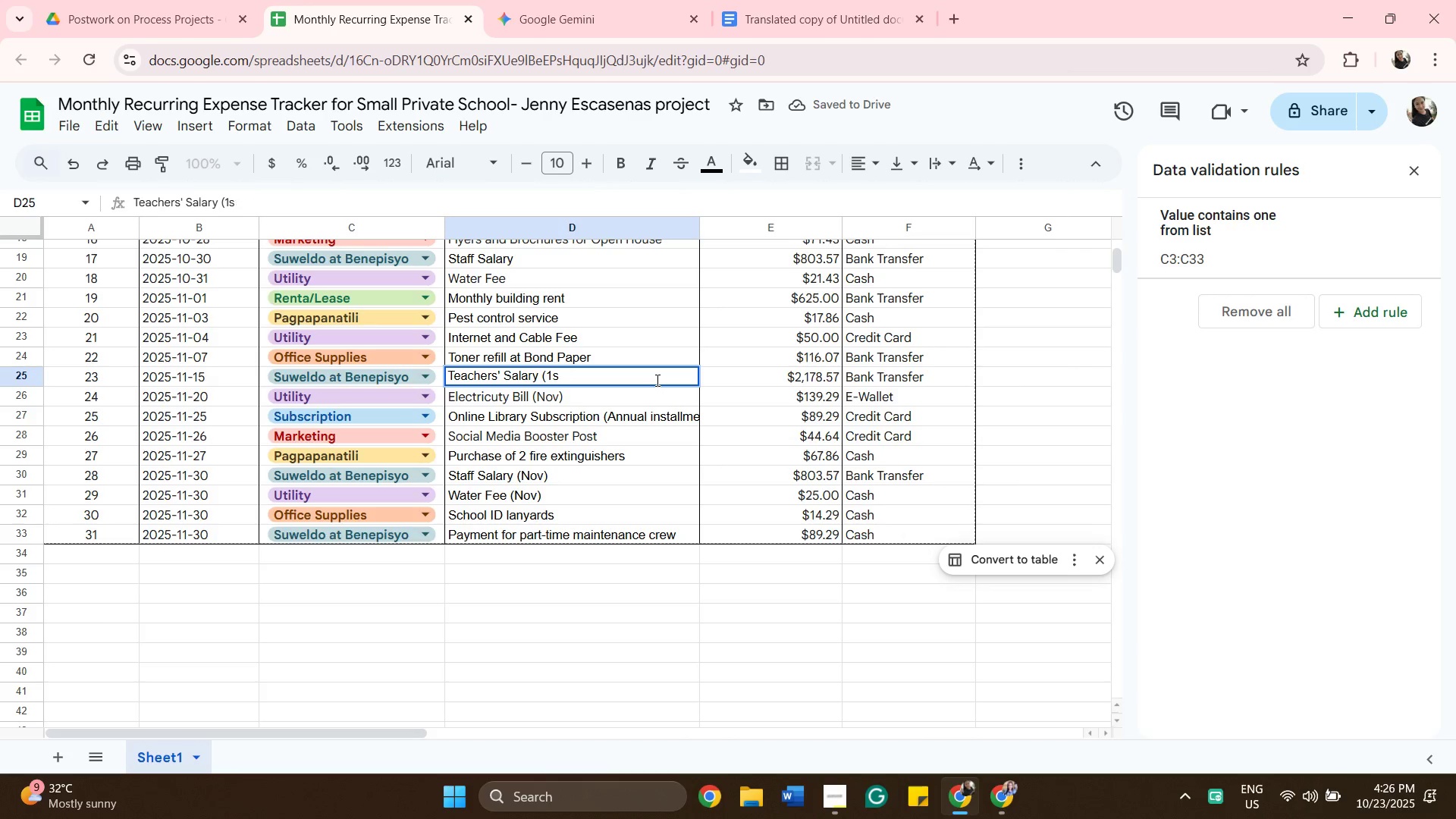 
key(Backspace)
 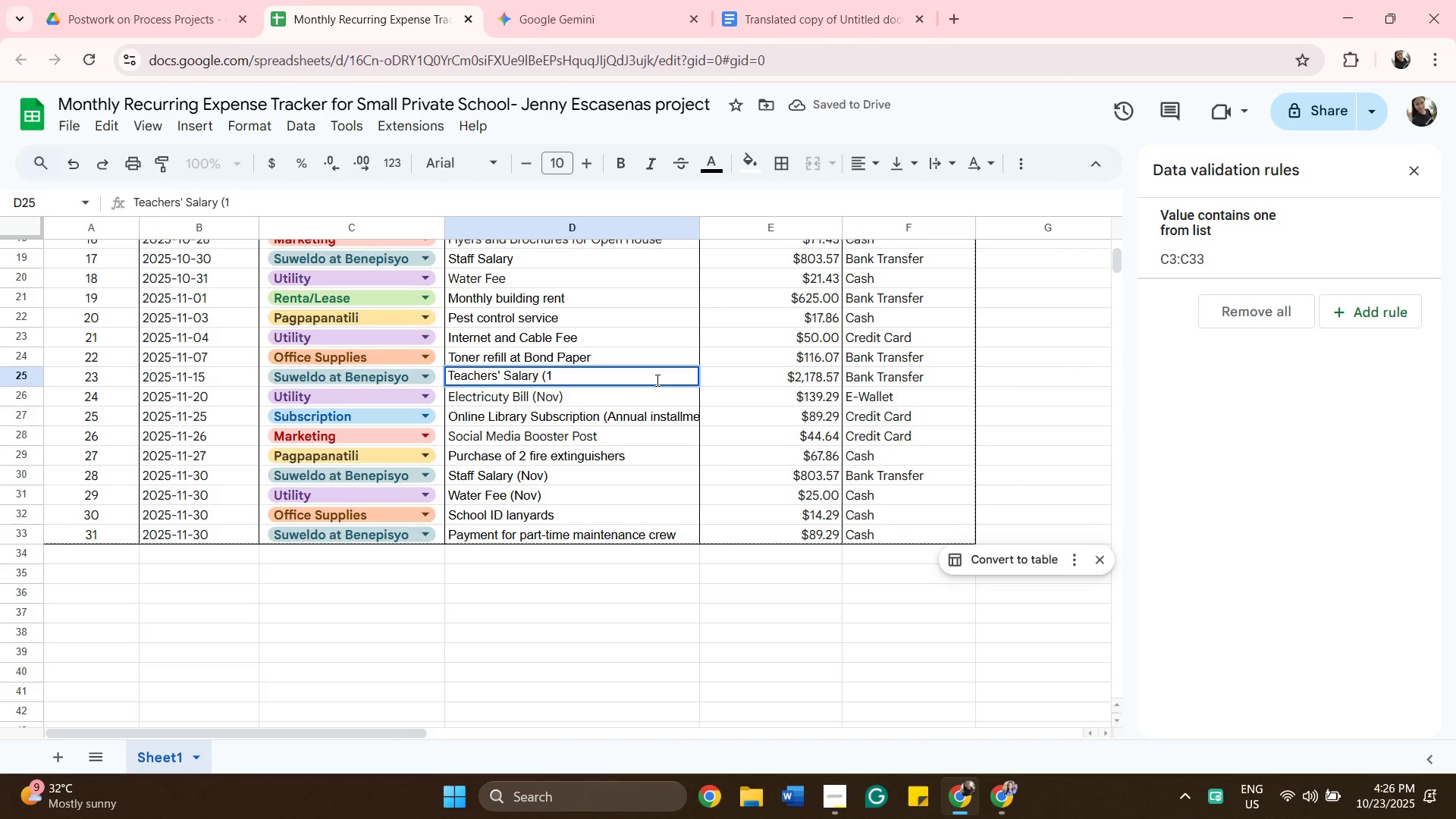 
key(Backspace)
 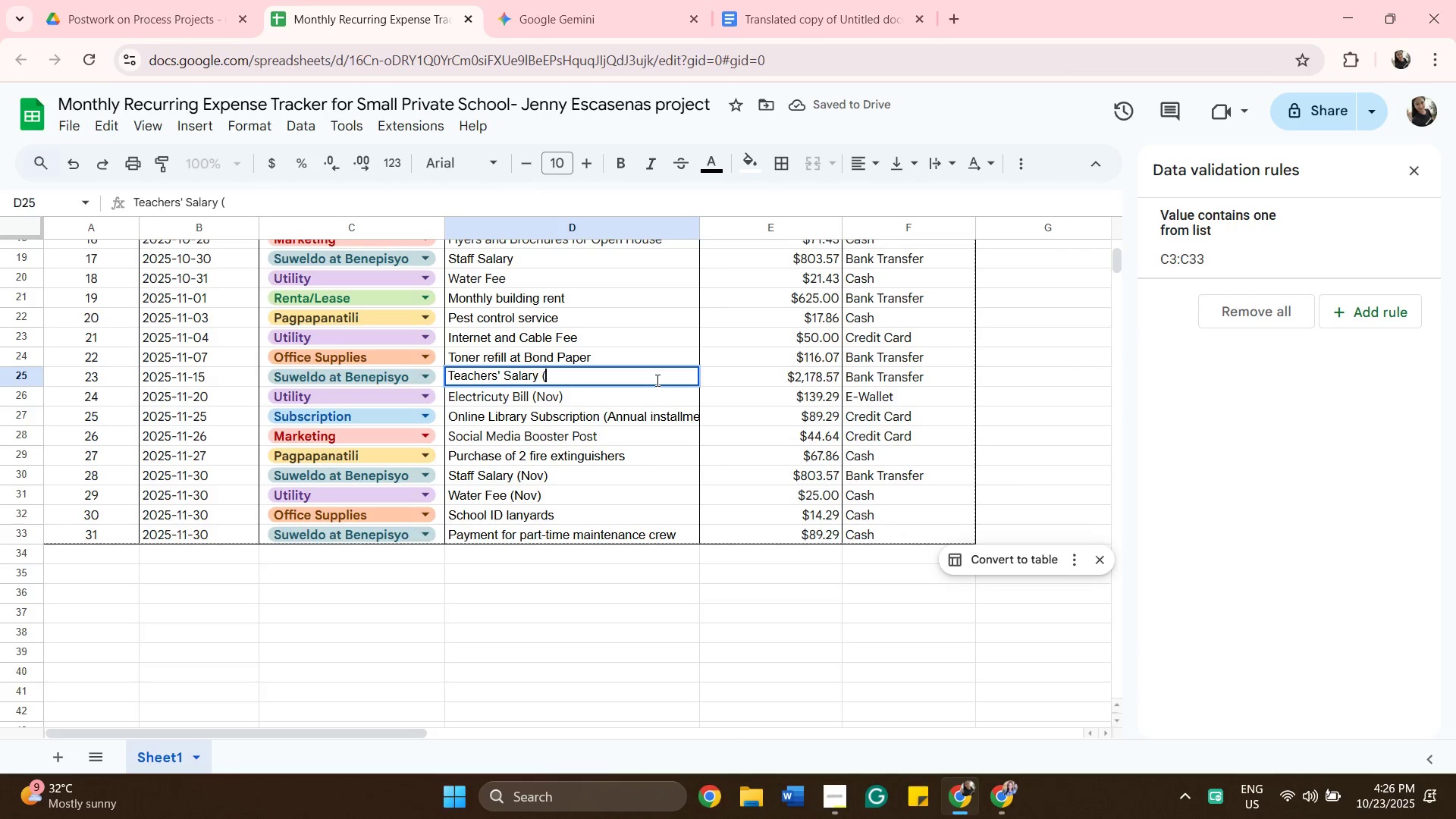 
key(Backspace)
 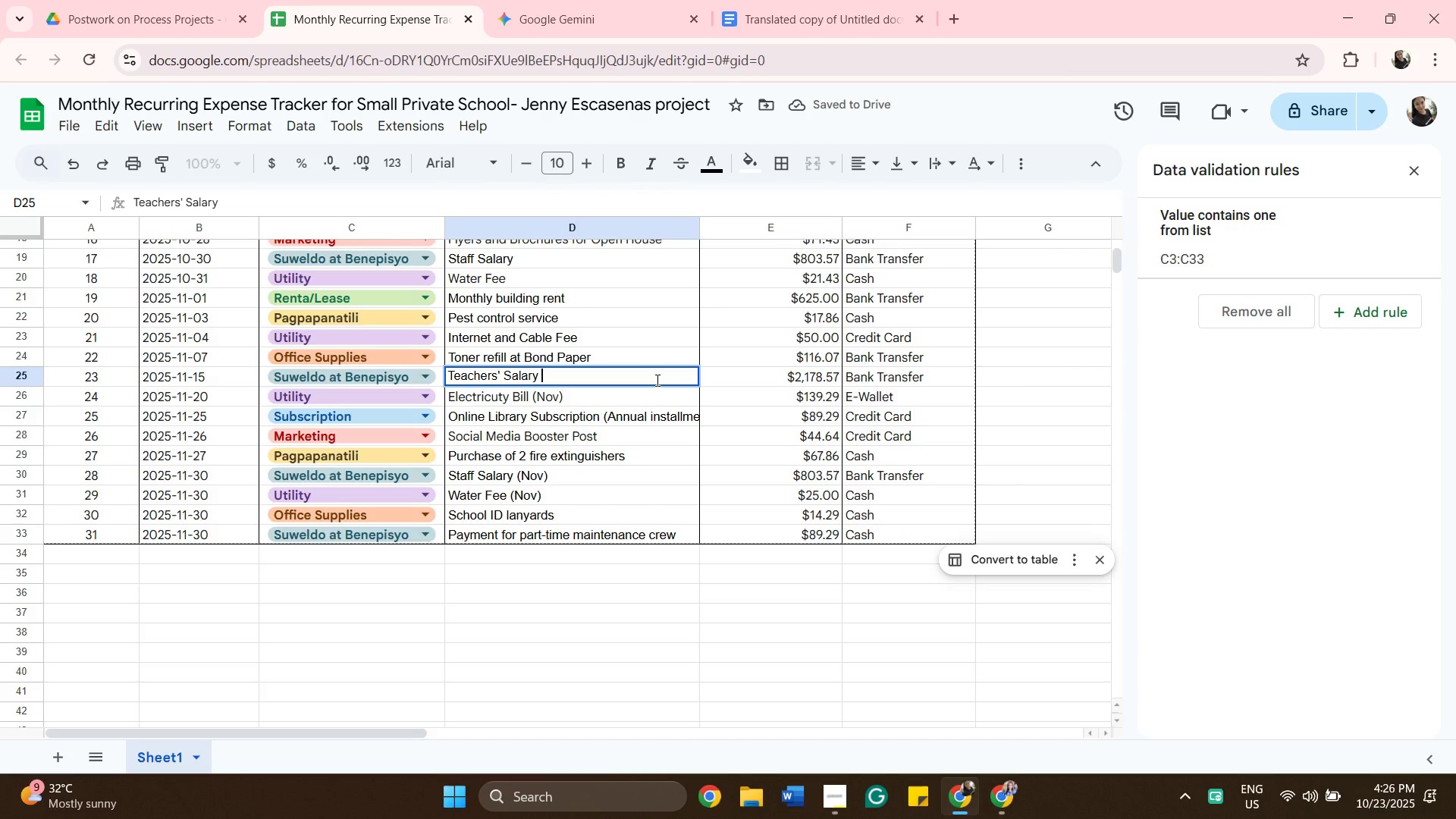 
key(Backspace)
 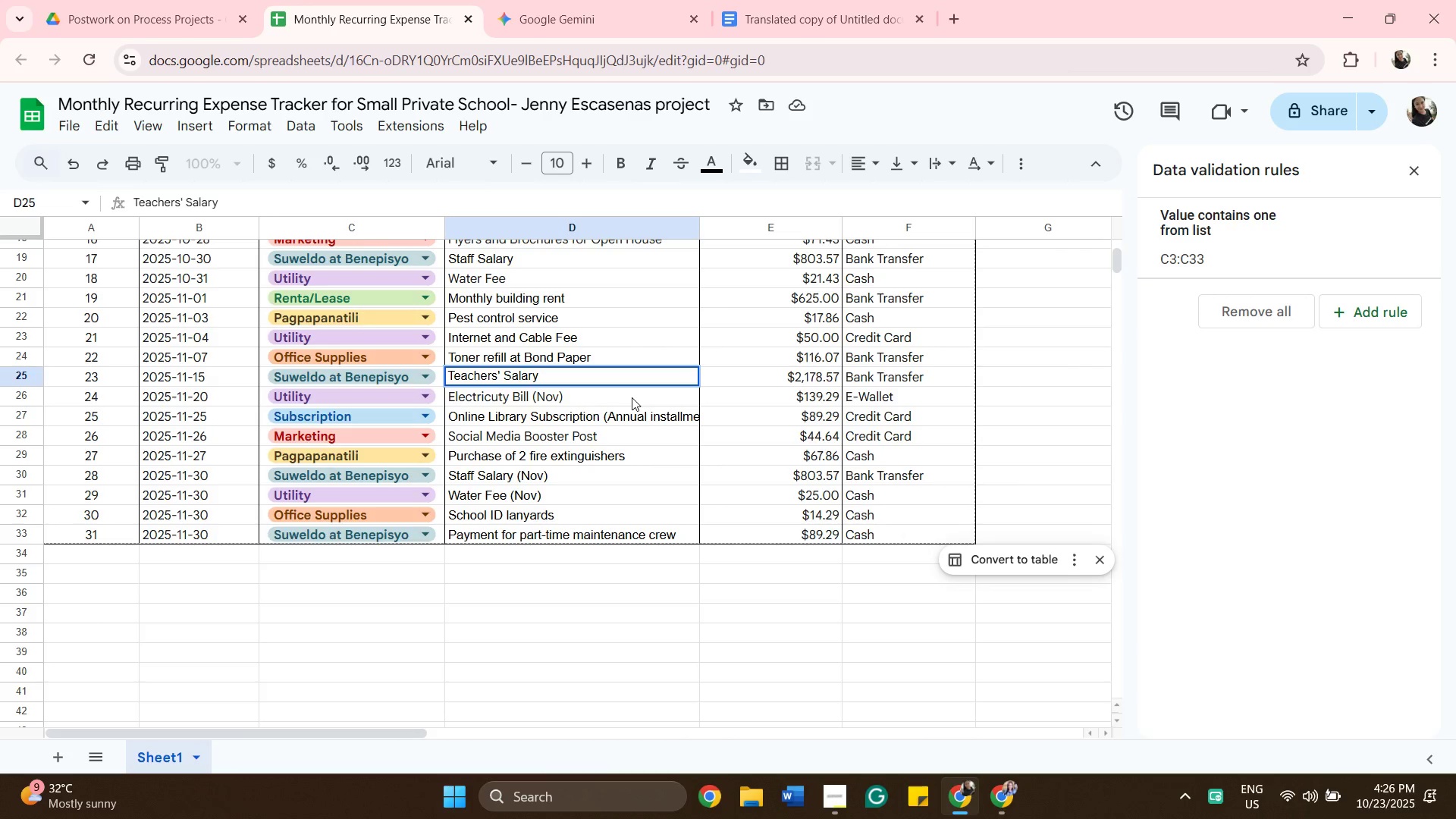 
double_click([632, 397])
 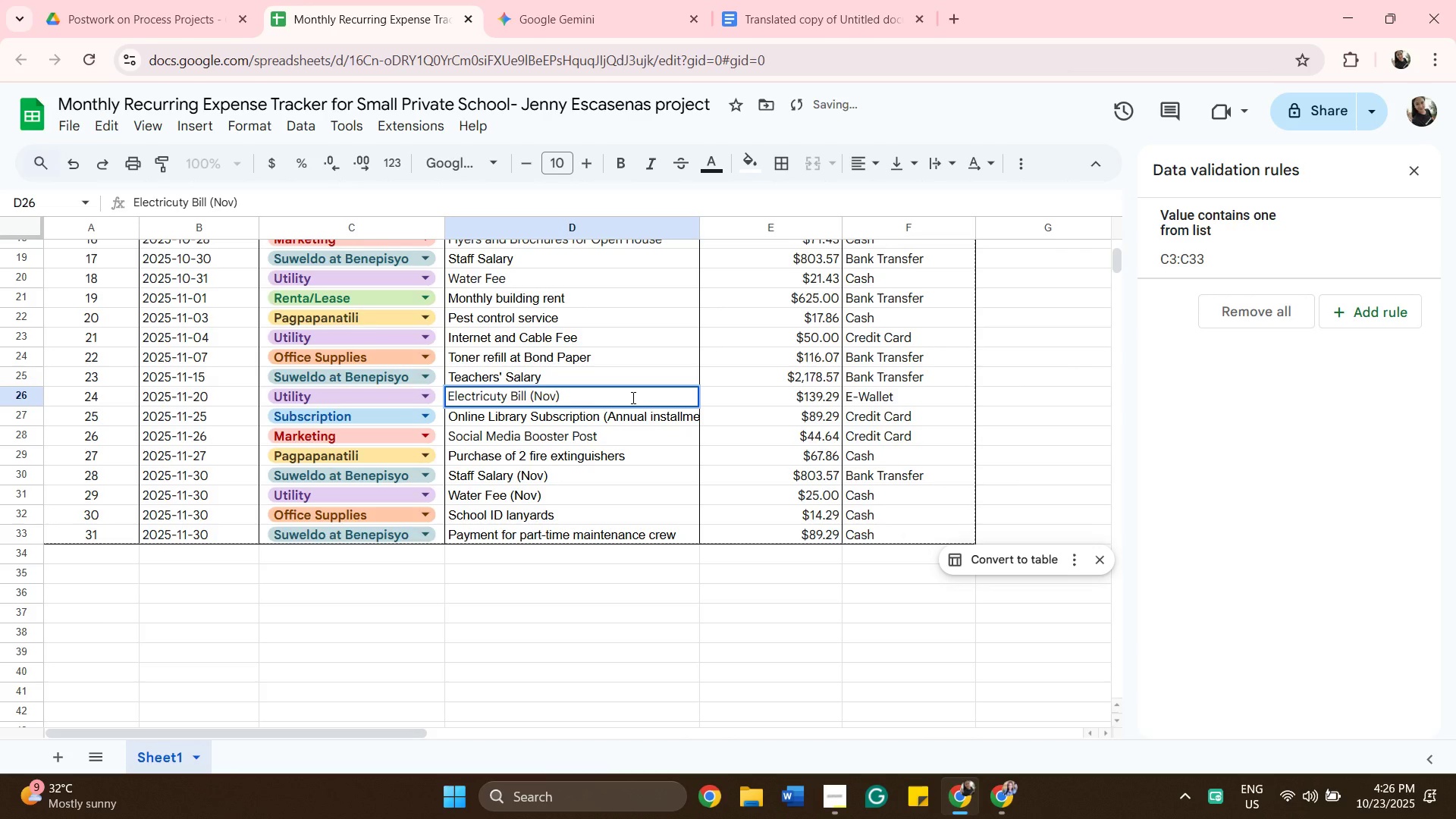 
key(Backspace)
 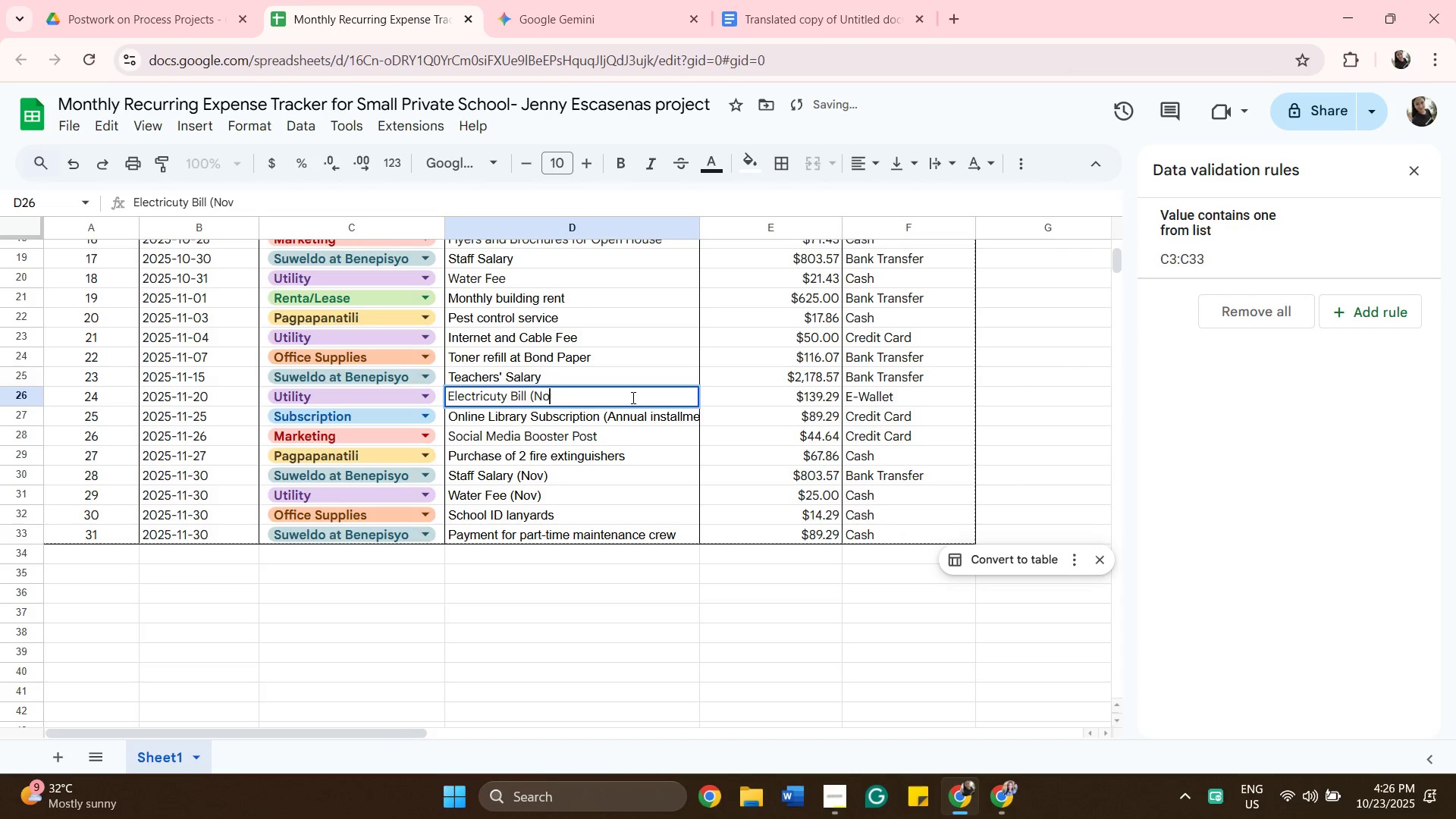 
key(Backspace)
 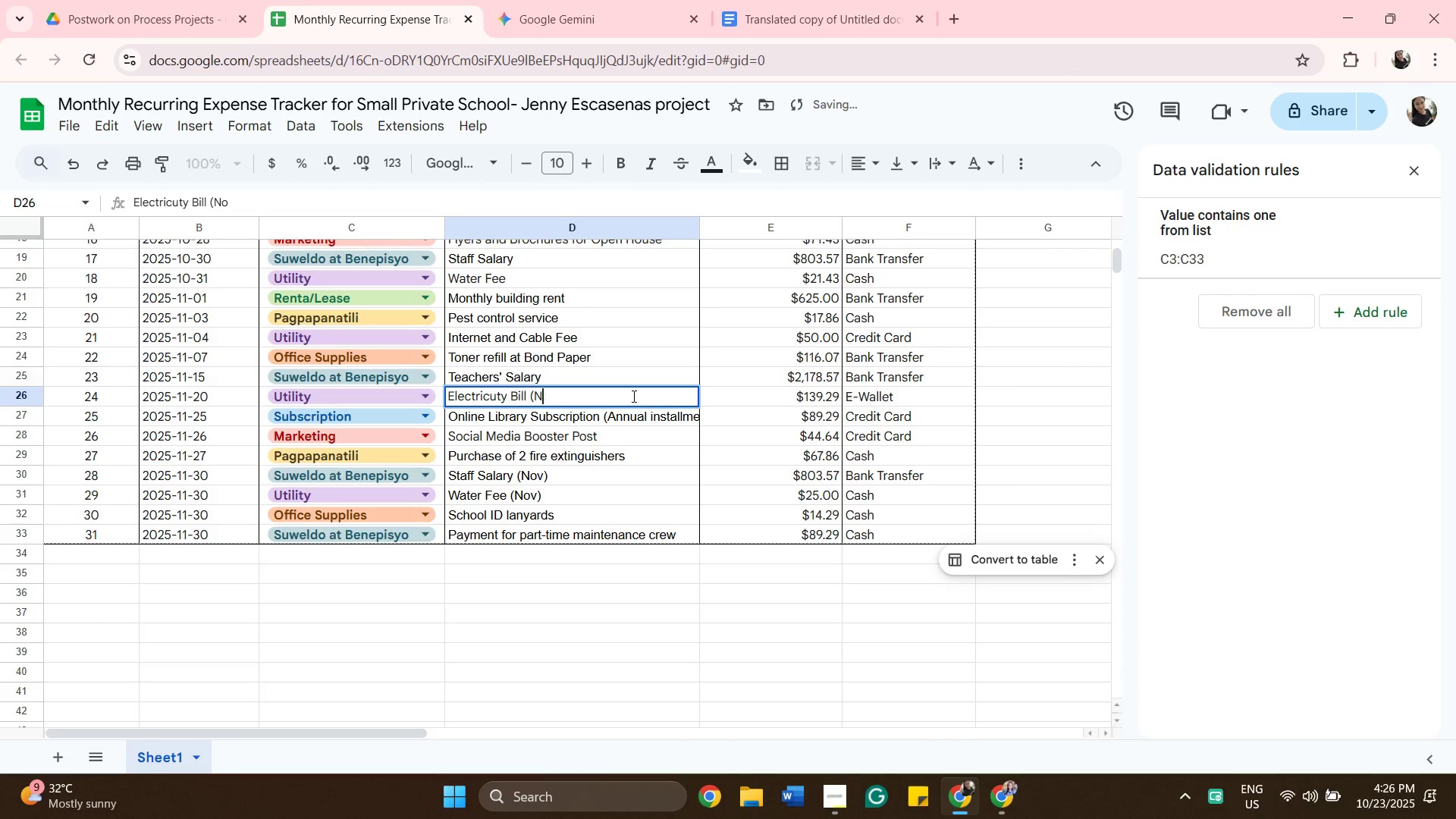 
key(Backspace)
 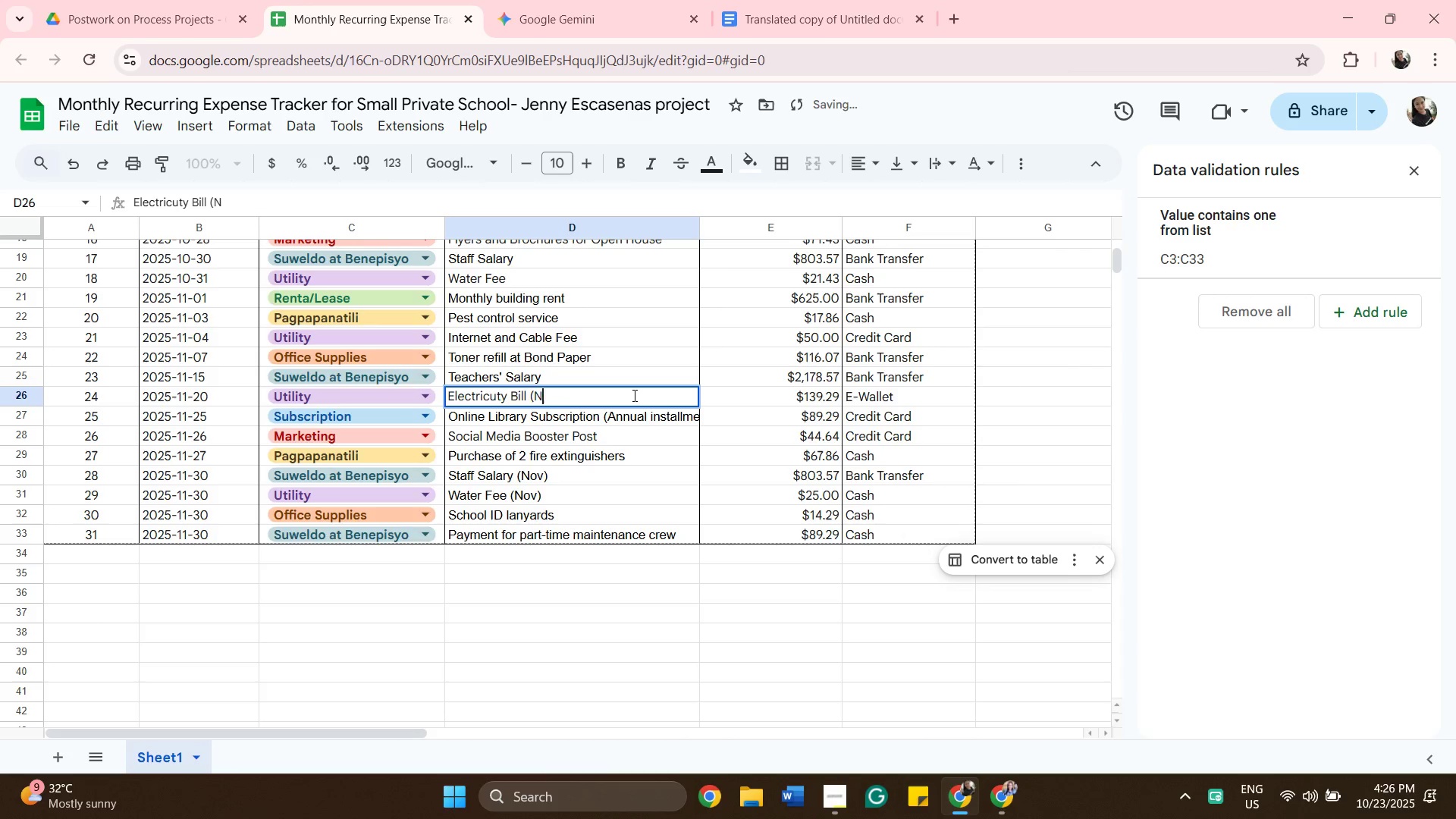 
key(Backspace)
 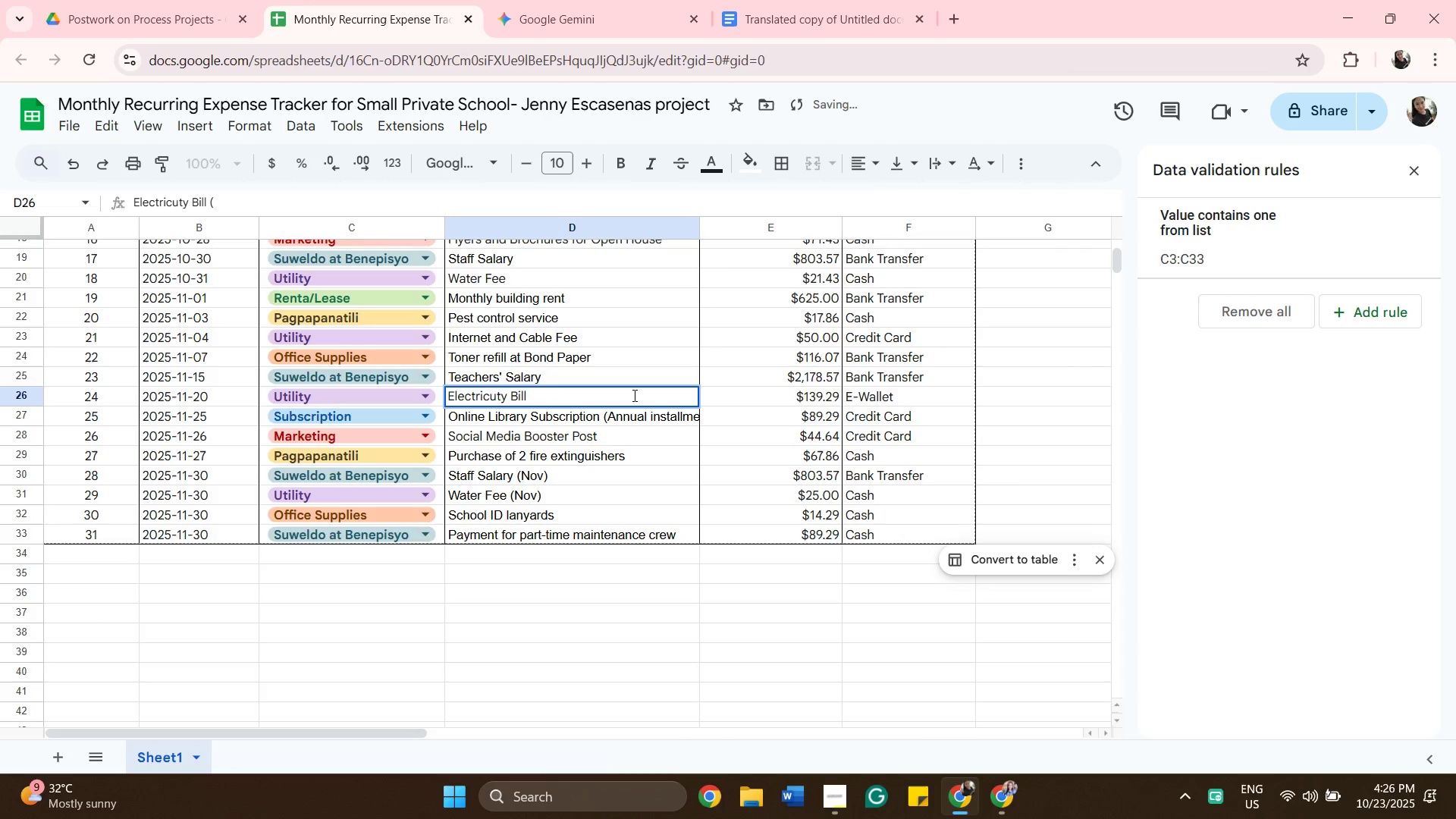 
key(Backspace)
 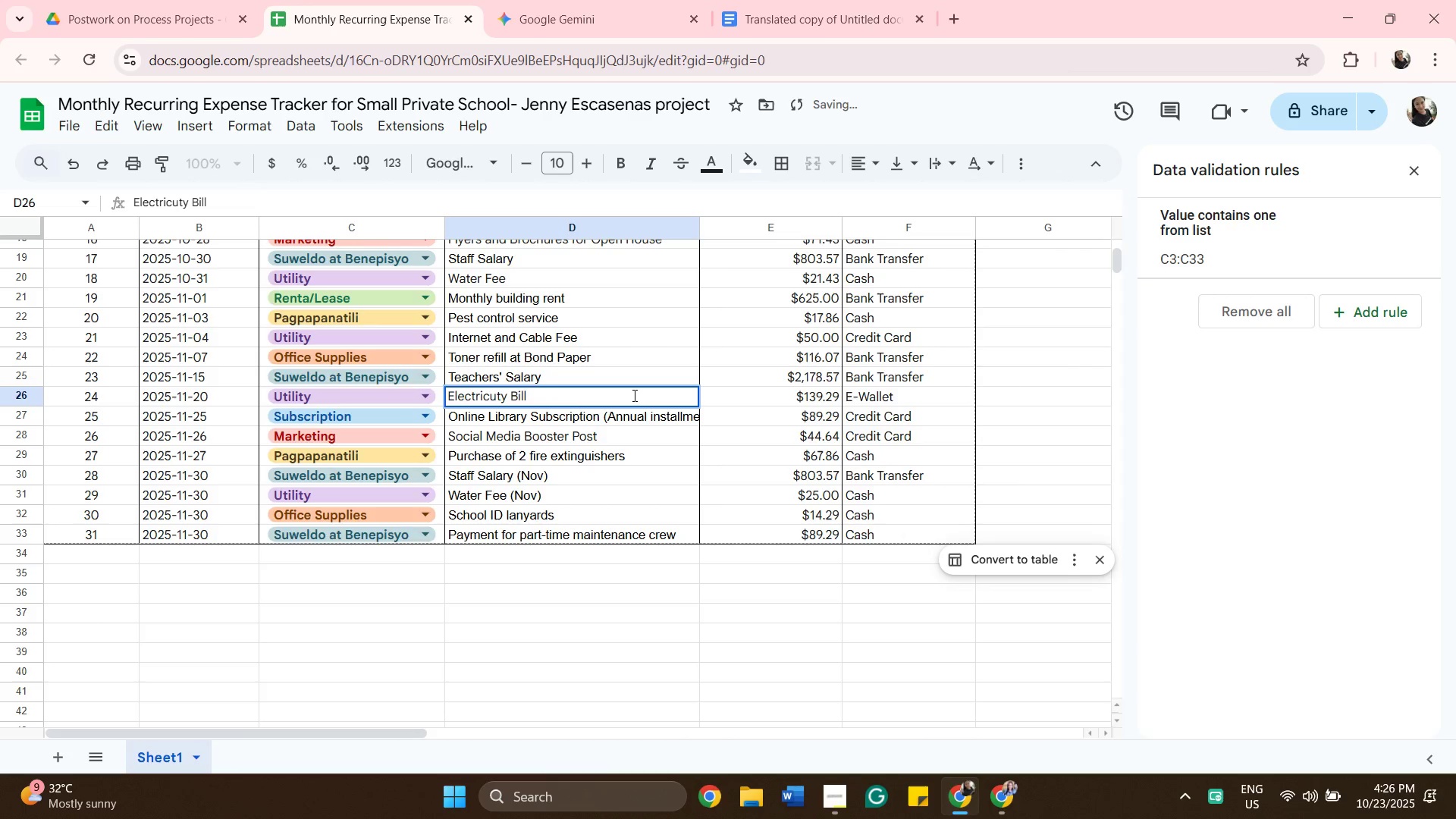 
key(Backspace)
 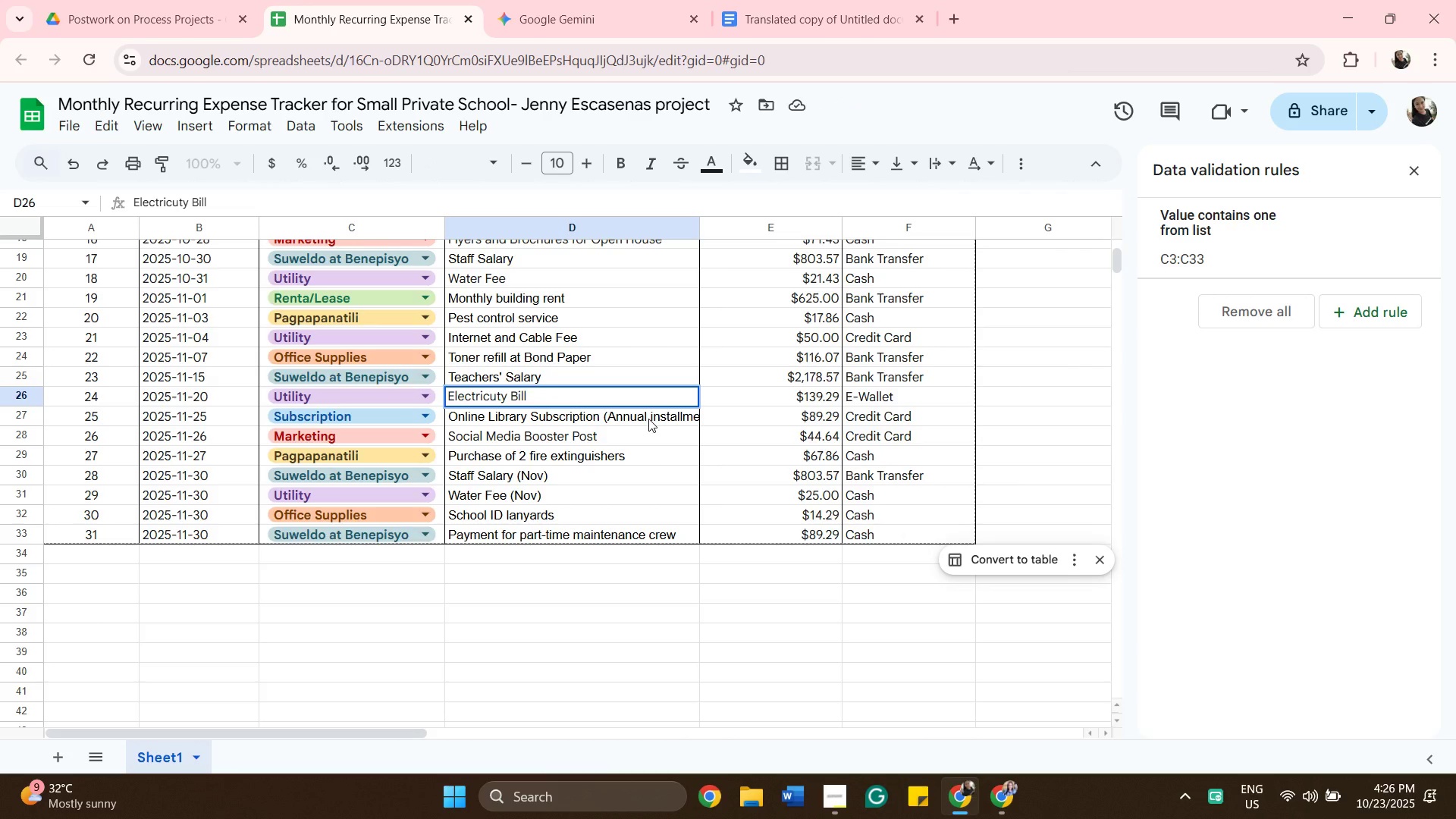 
wait(5.69)
 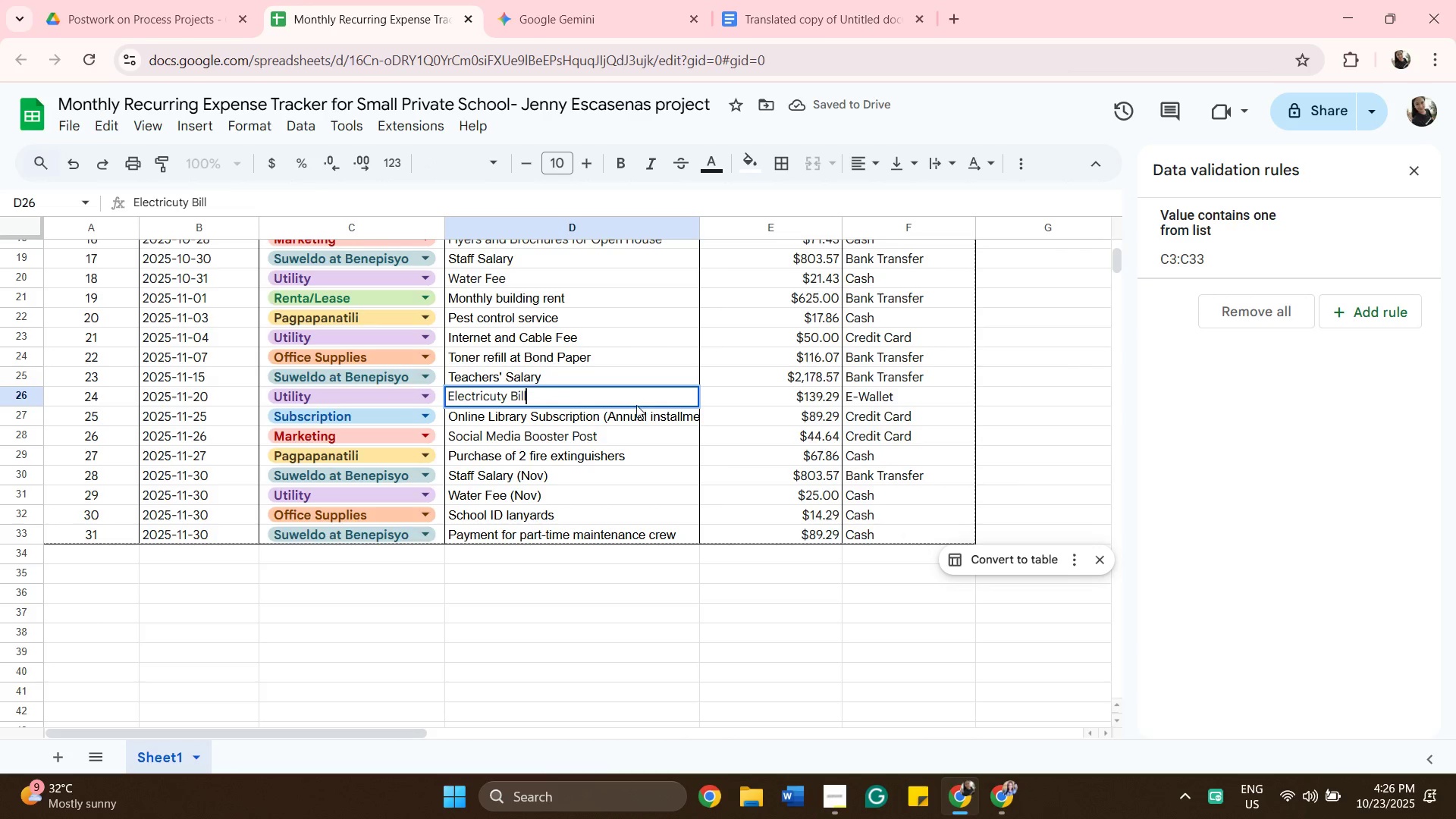 
double_click([648, 419])
 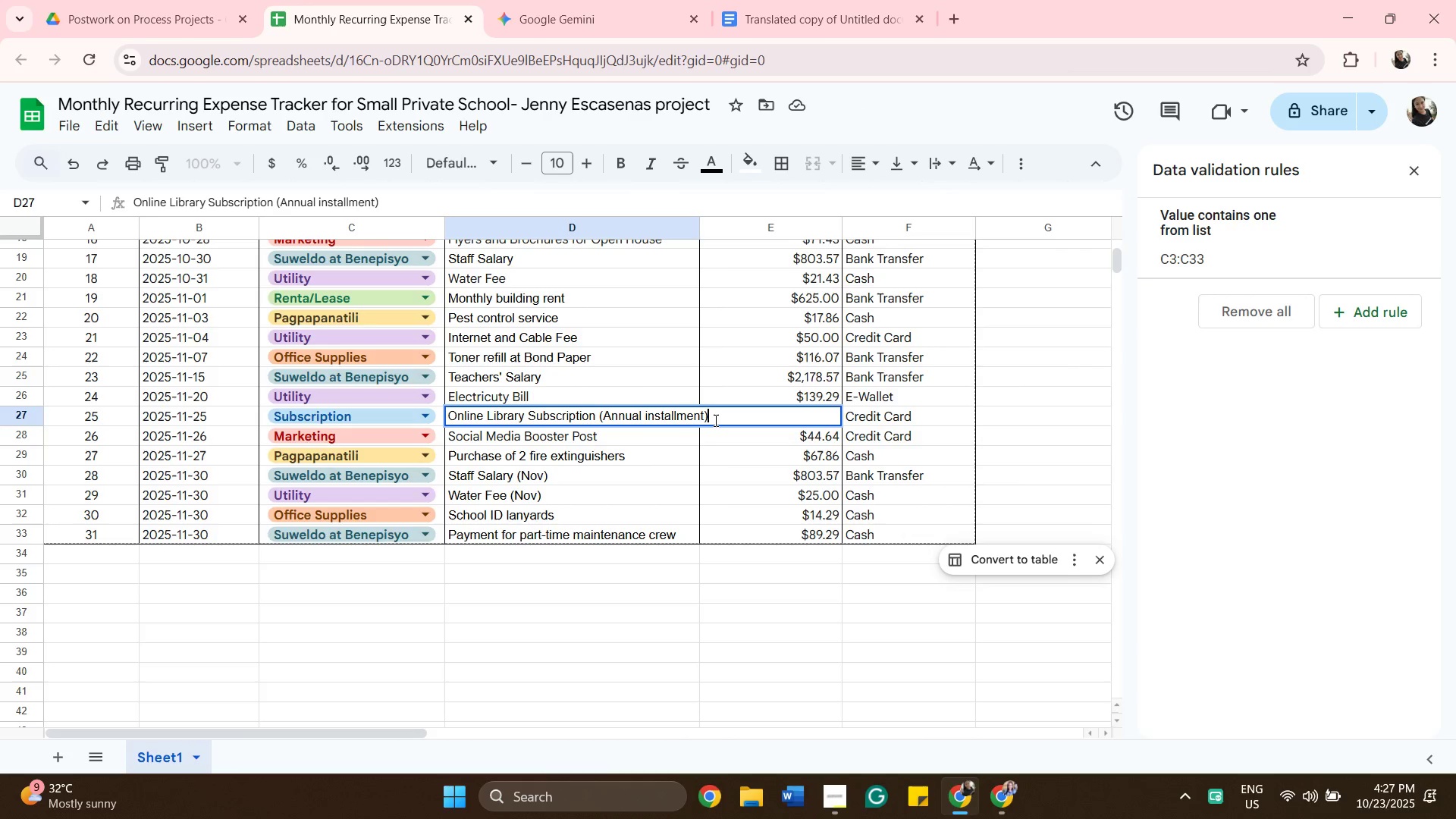 
wait(10.69)
 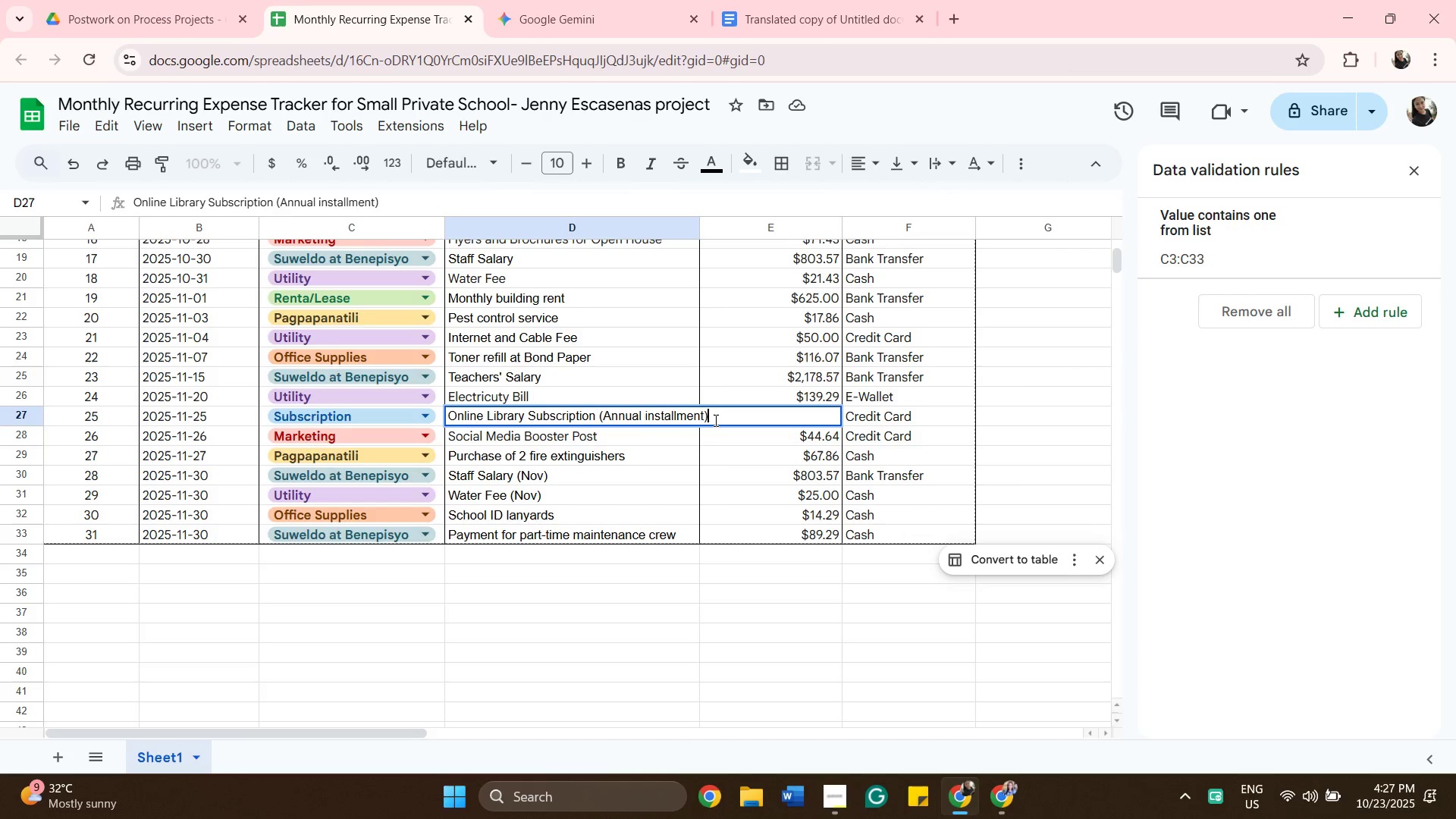 
key(Backspace)
 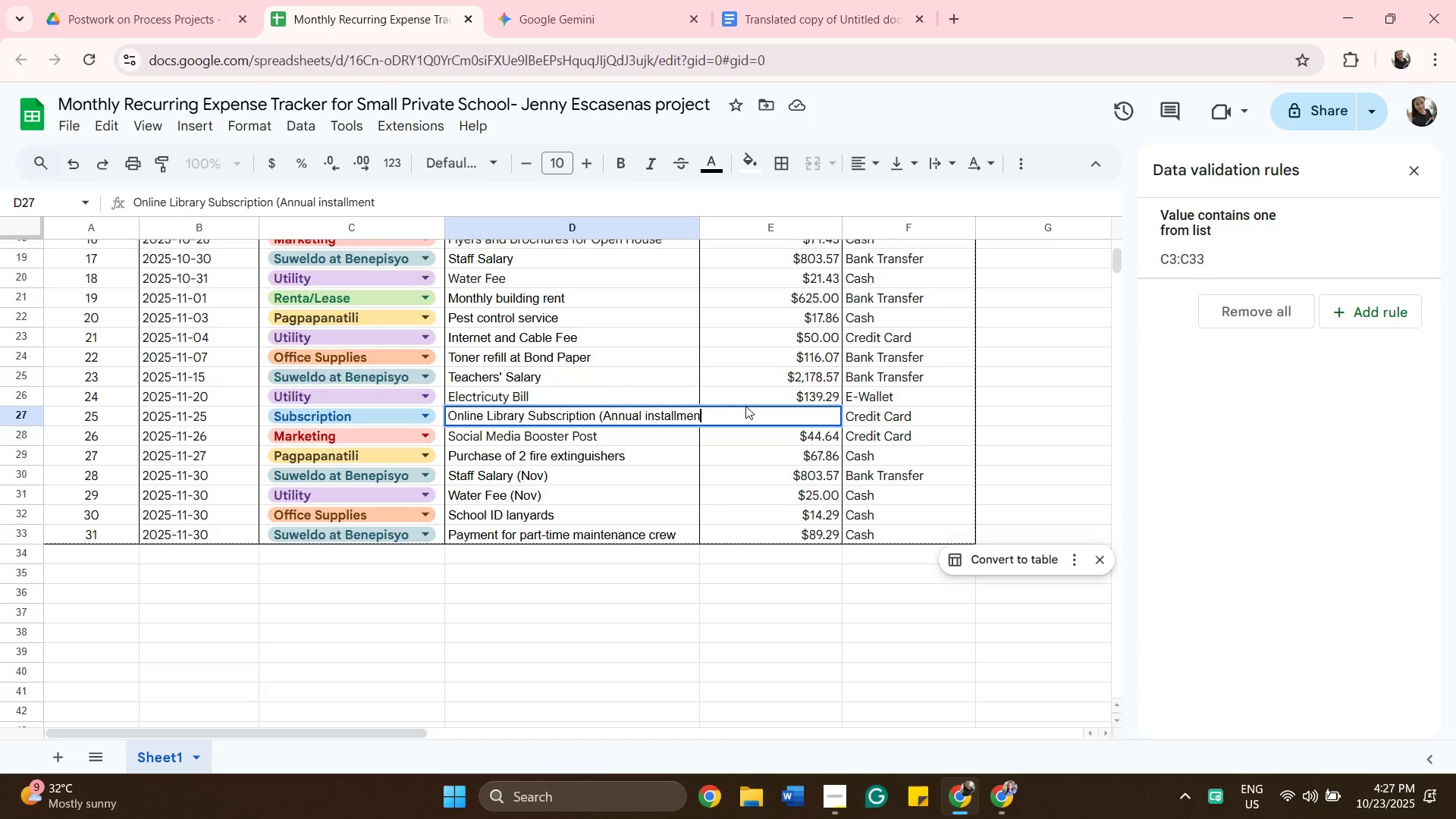 
key(Backspace)
 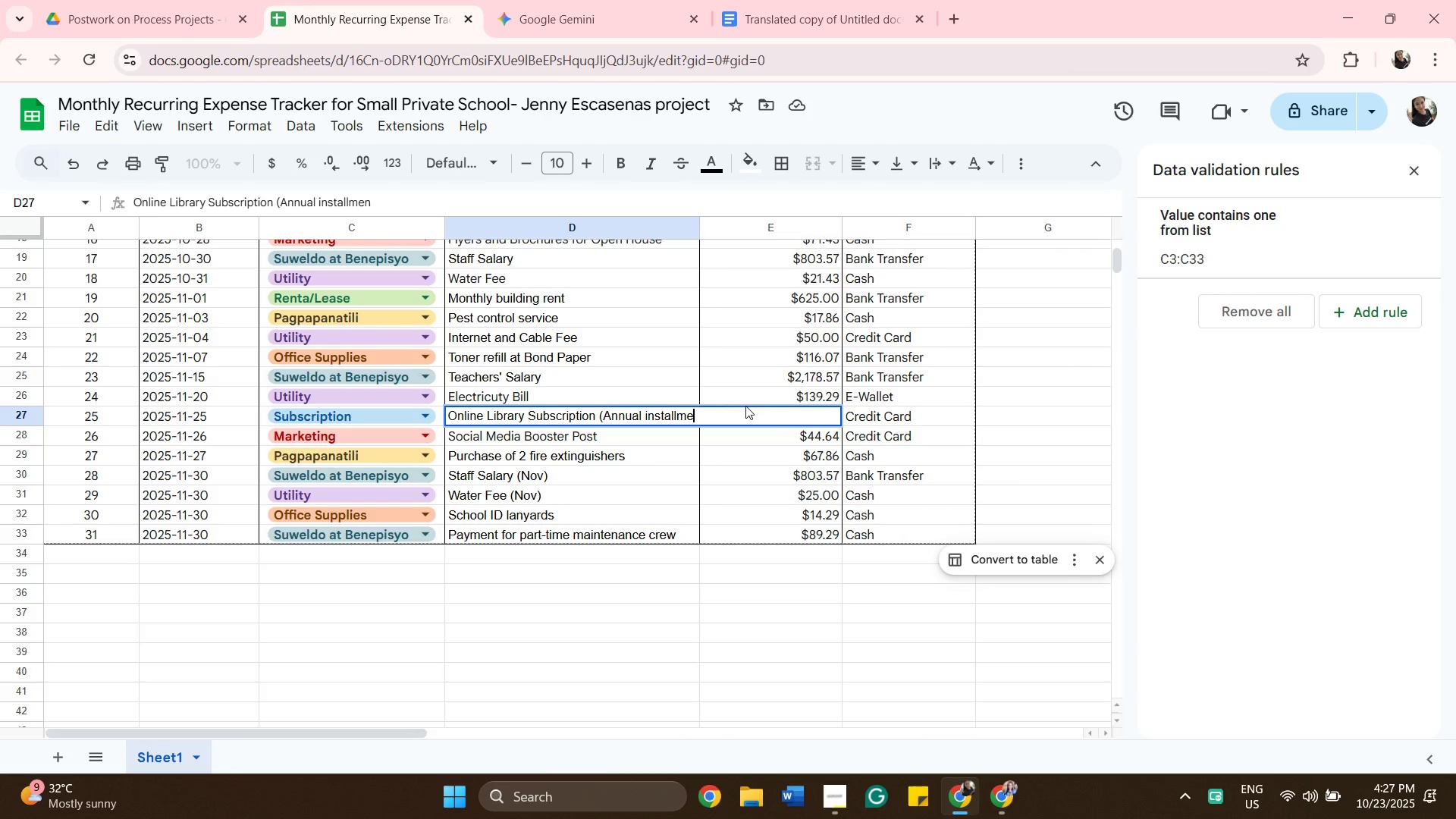 
key(Backspace)
 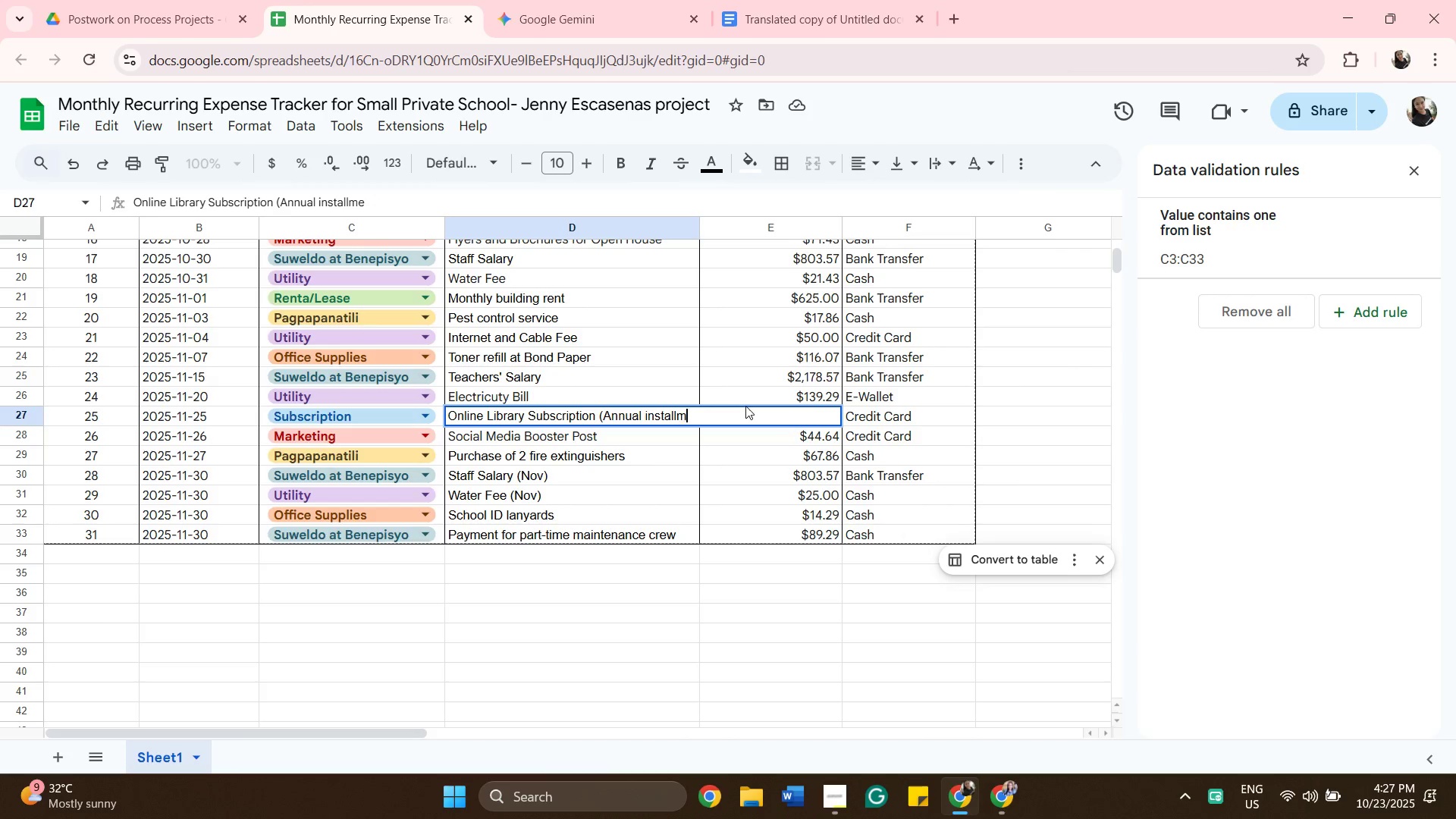 
key(Backspace)
 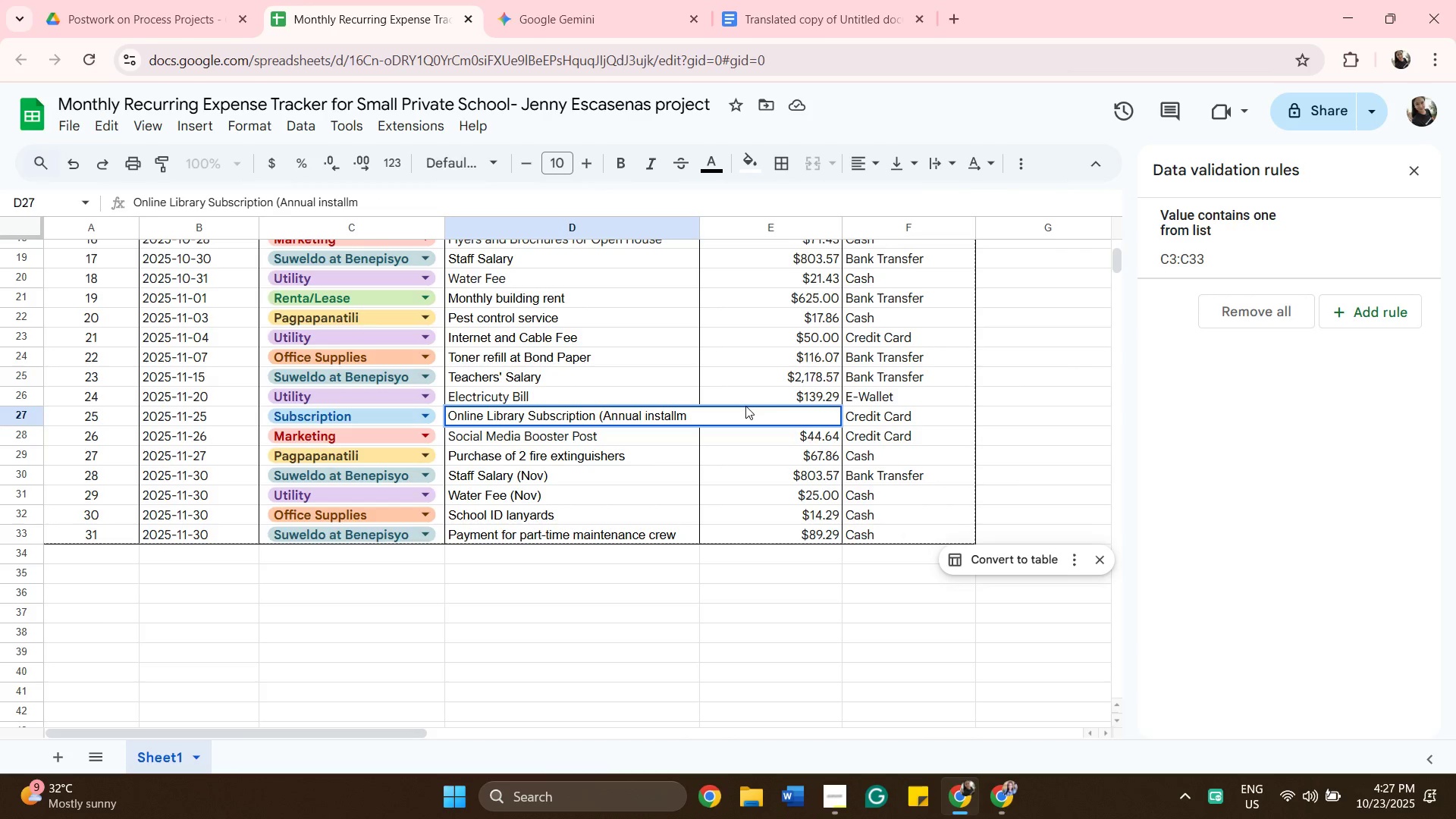 
key(Backspace)
 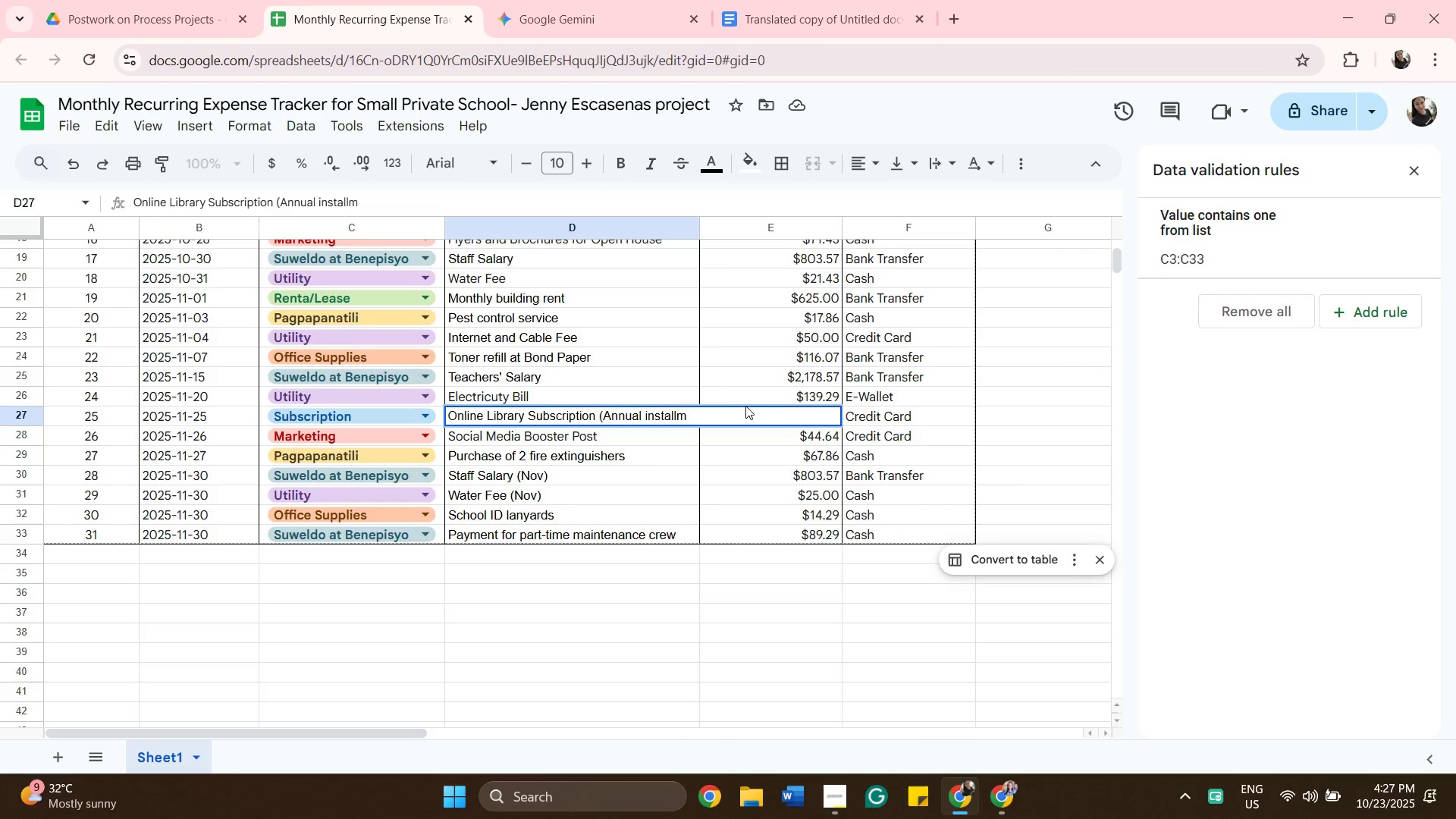 
key(Backspace)
 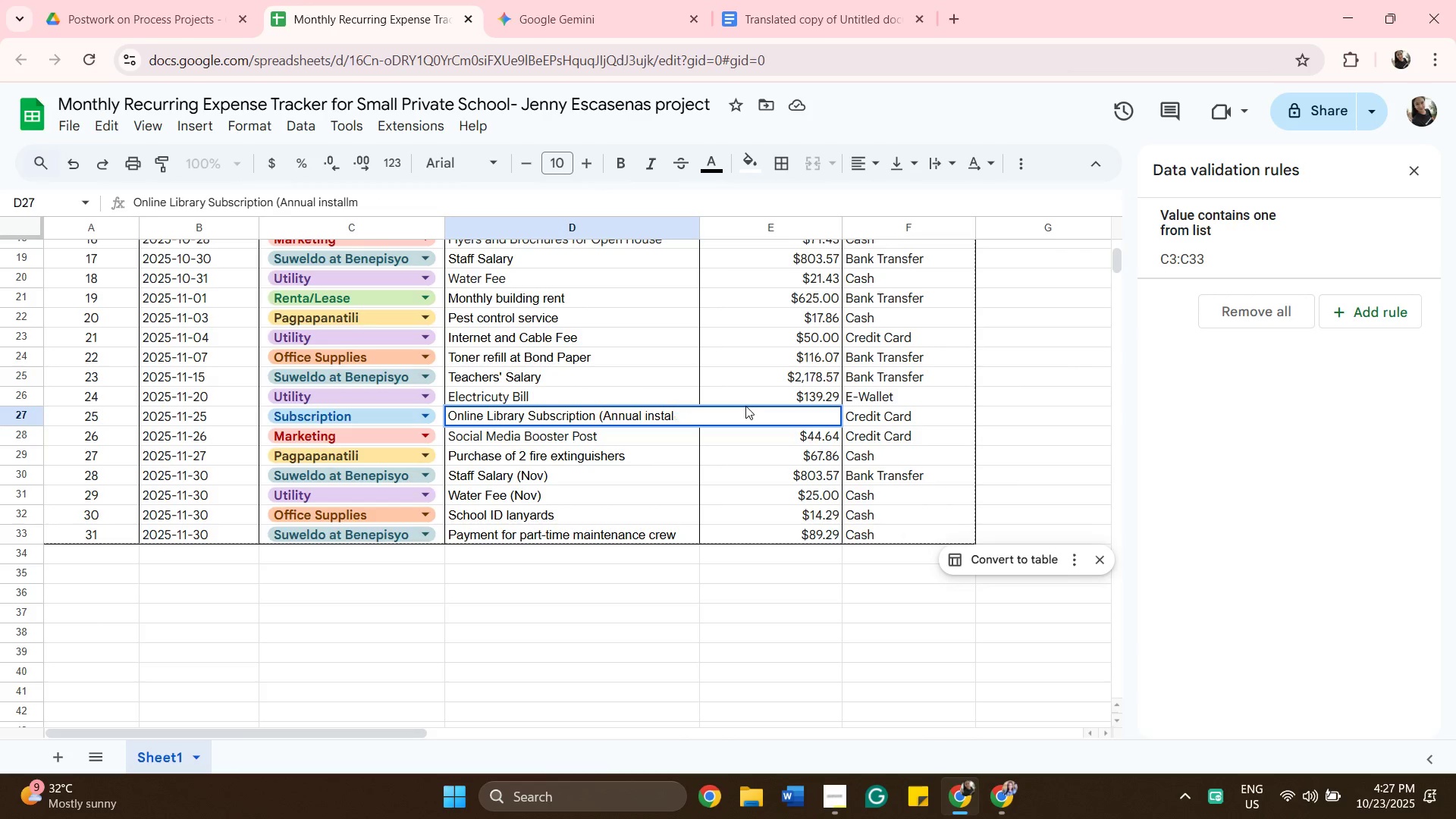 
key(Backspace)
 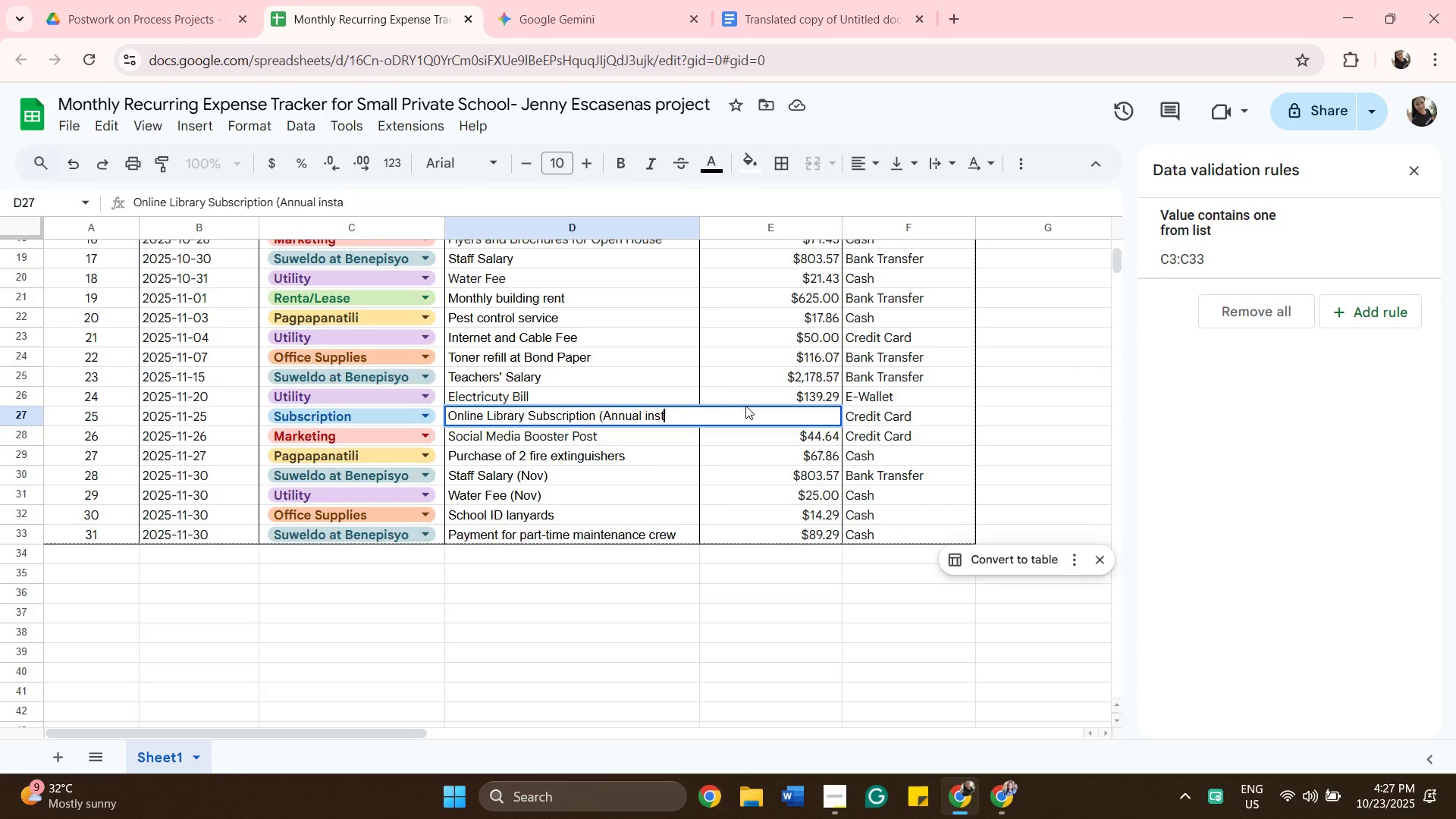 
key(Backspace)
 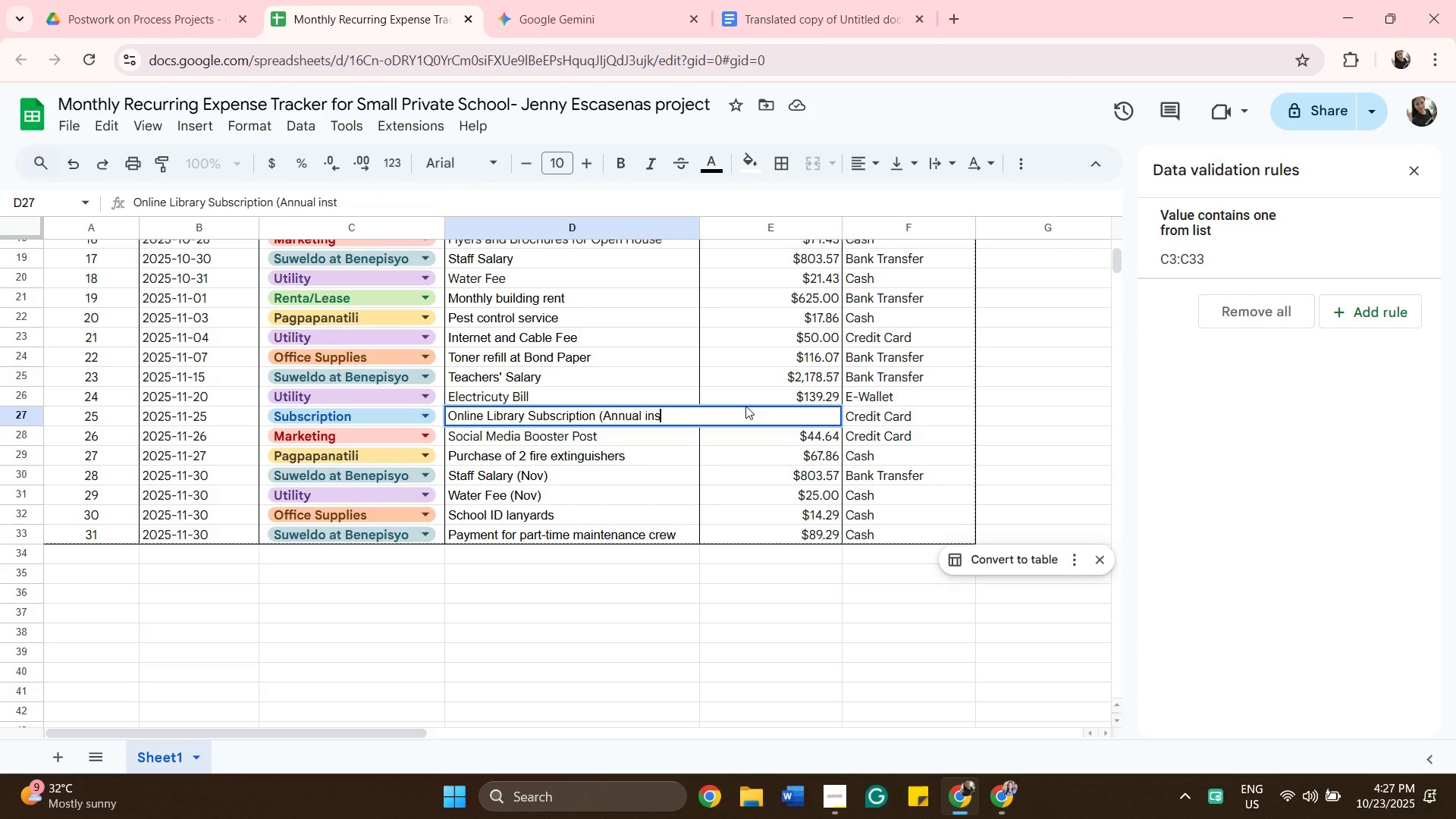 
key(Backspace)
 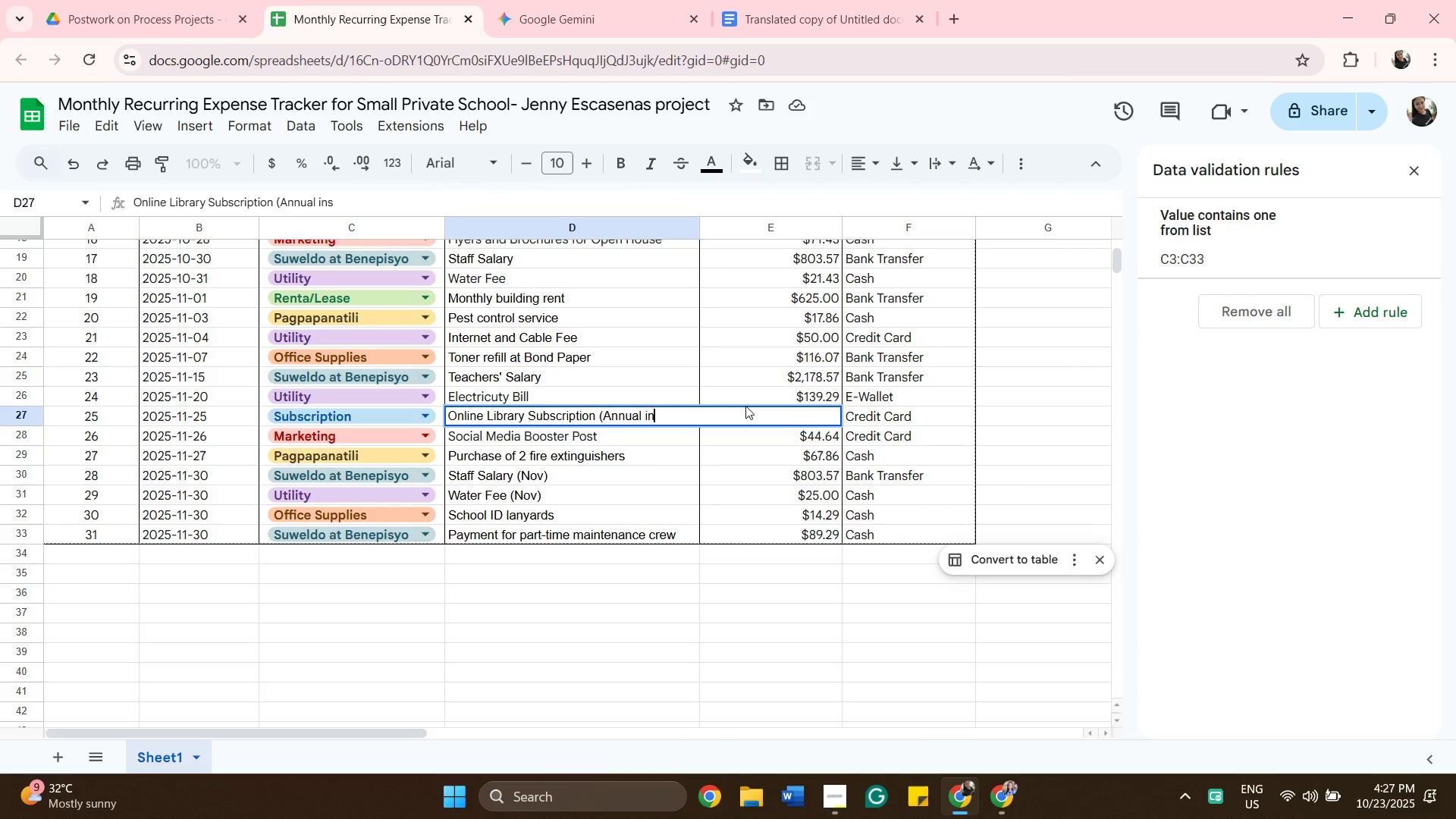 
key(Backspace)
 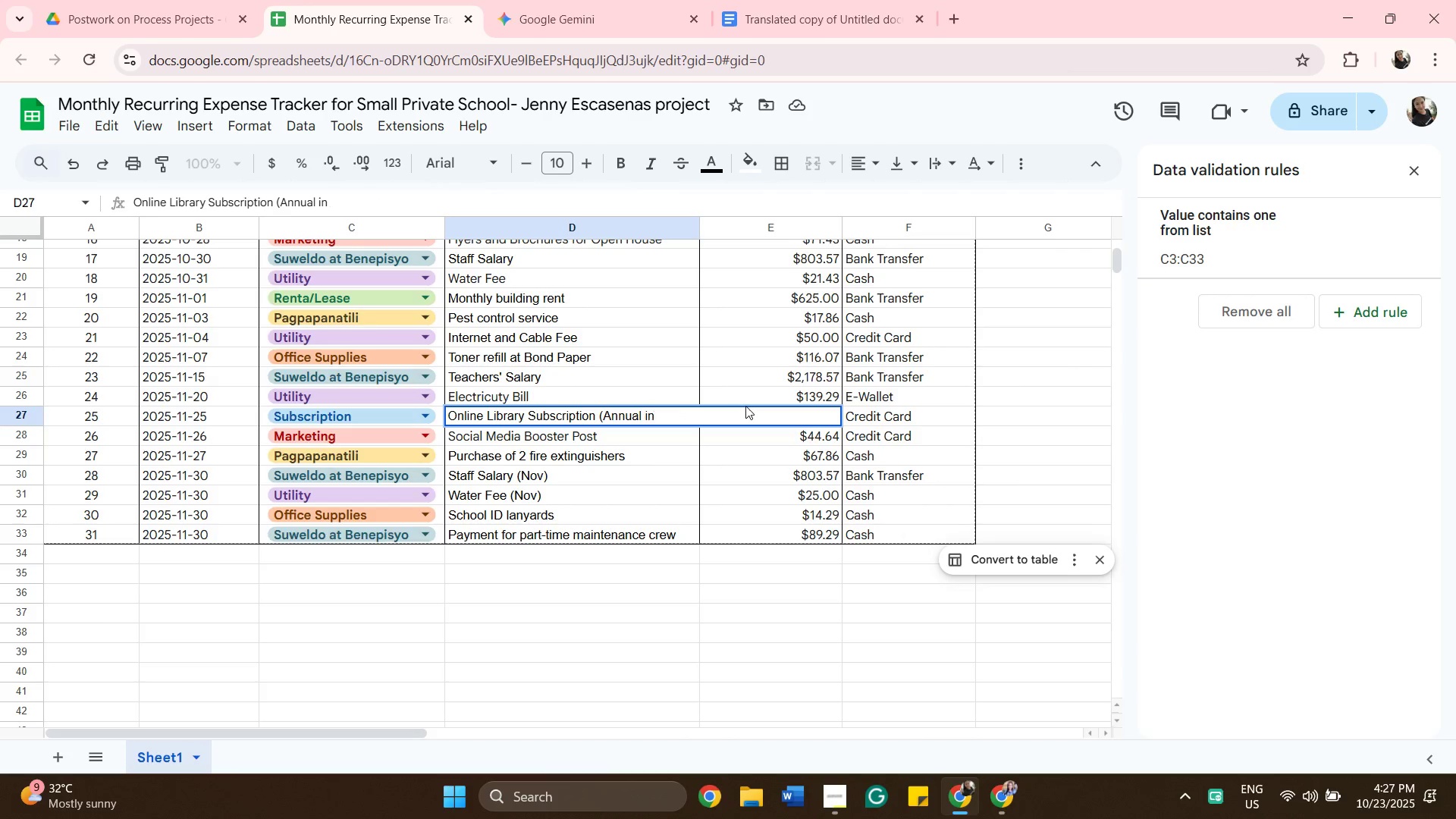 
key(Backspace)
 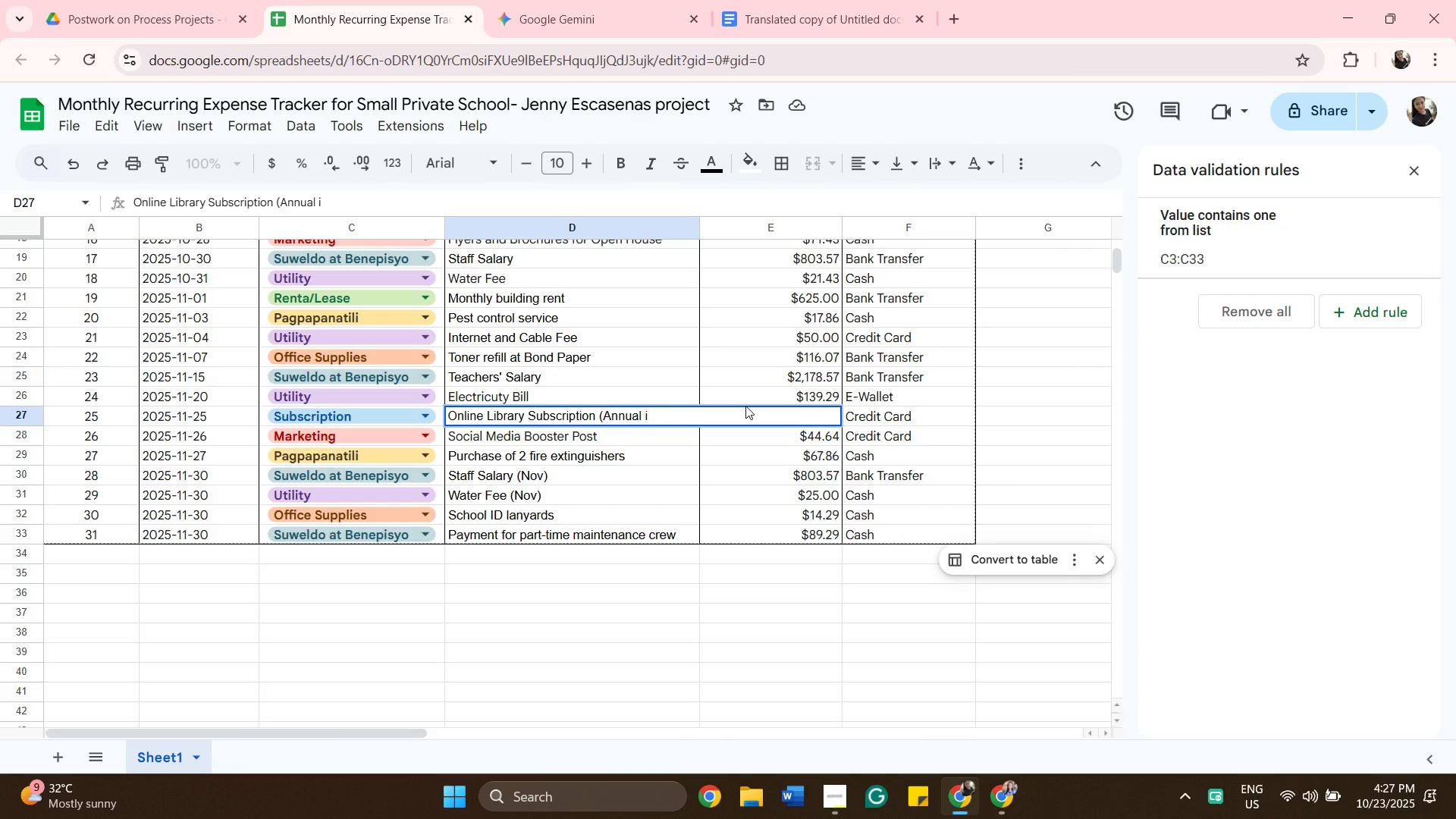 
key(Backspace)
 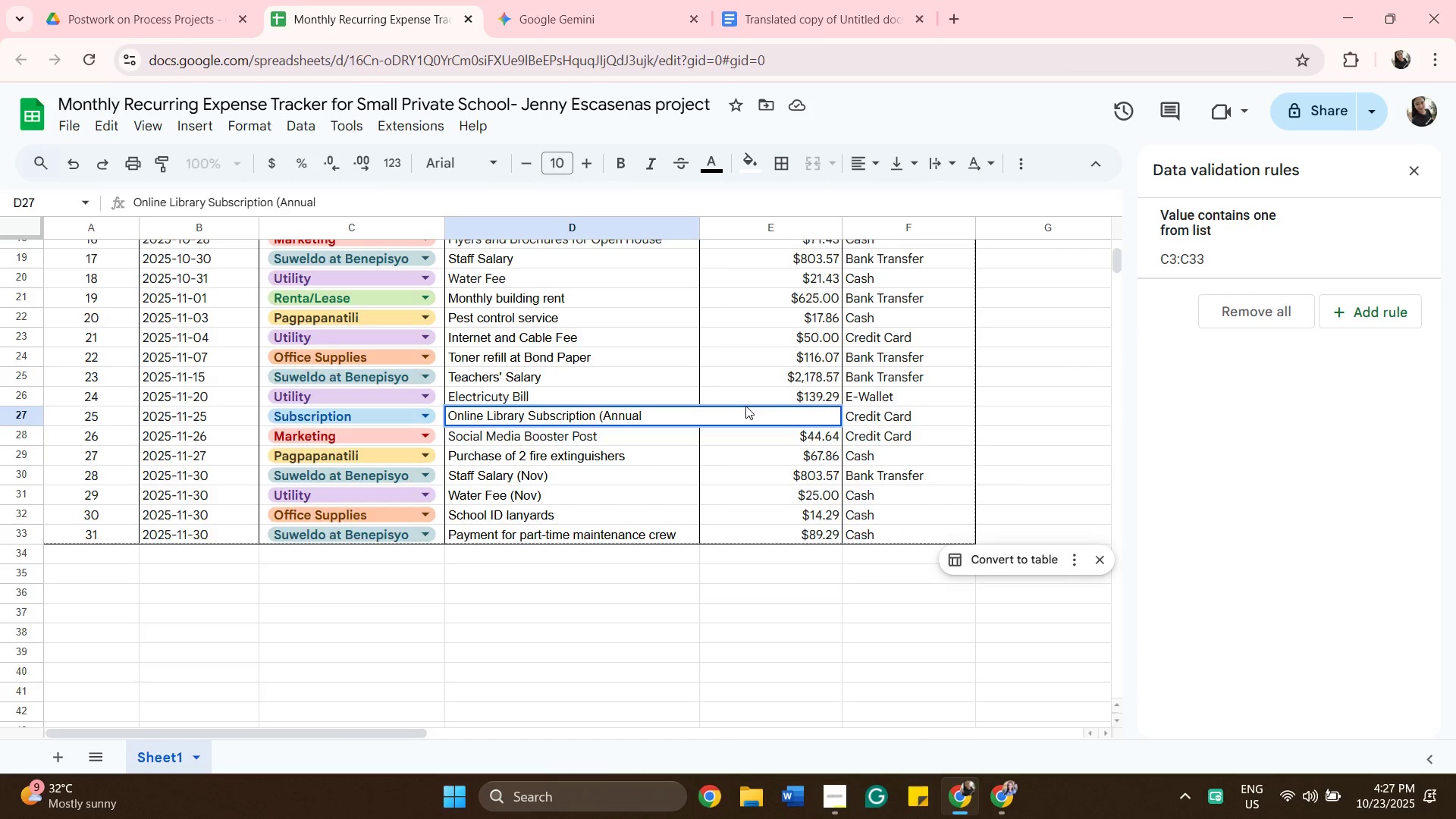 
key(Backspace)
 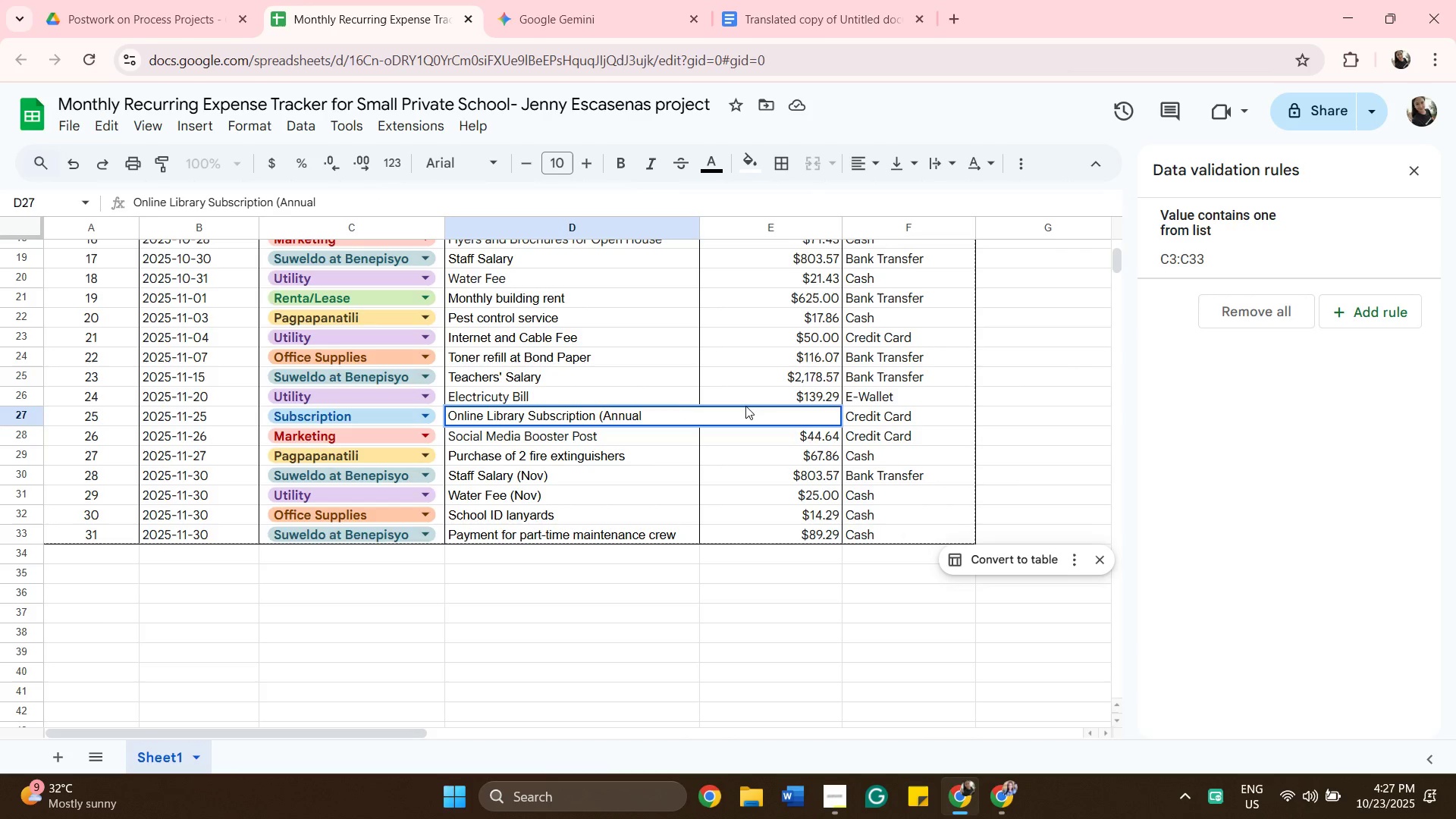 
key(Backspace)
 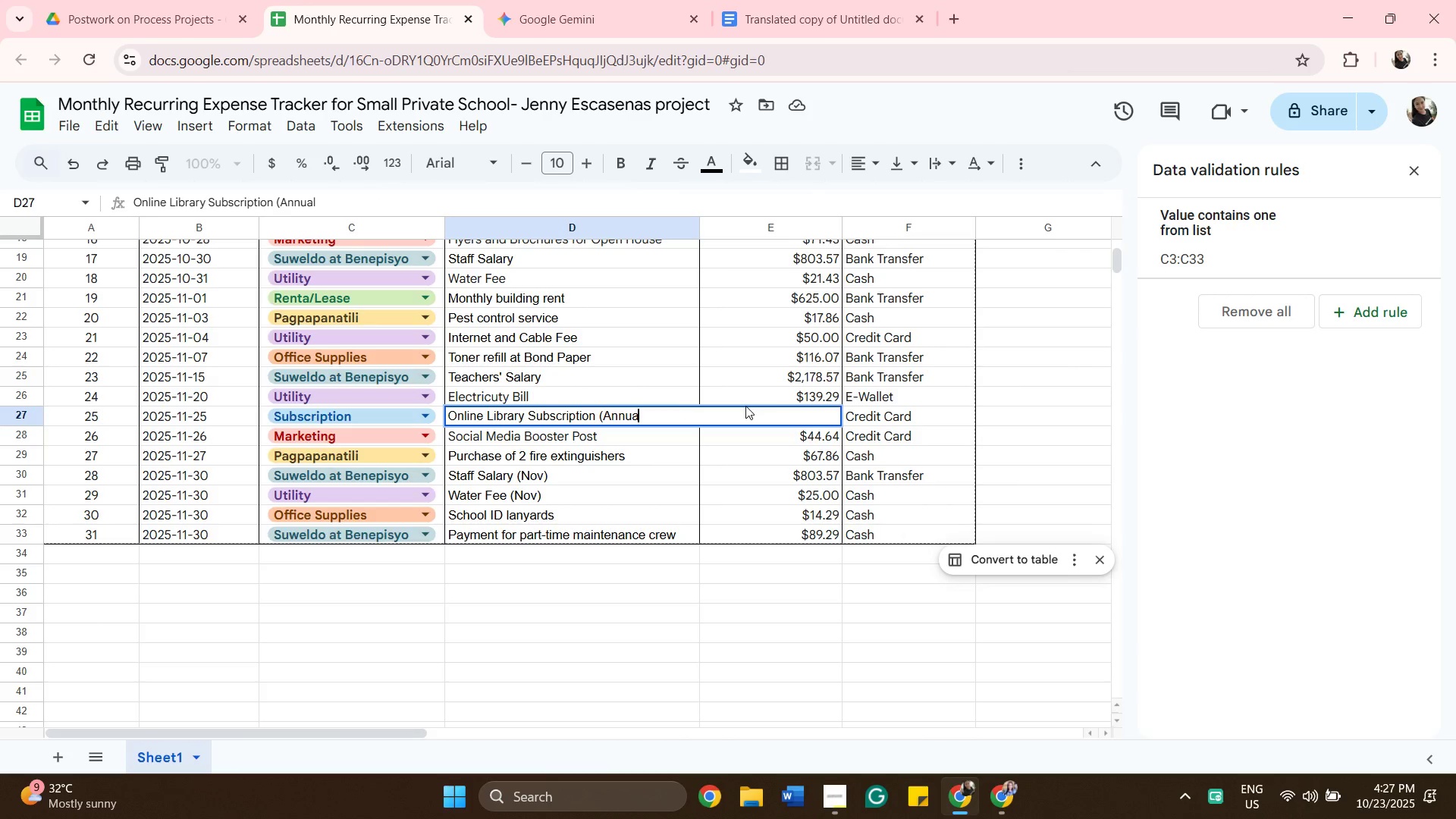 
key(Backspace)
 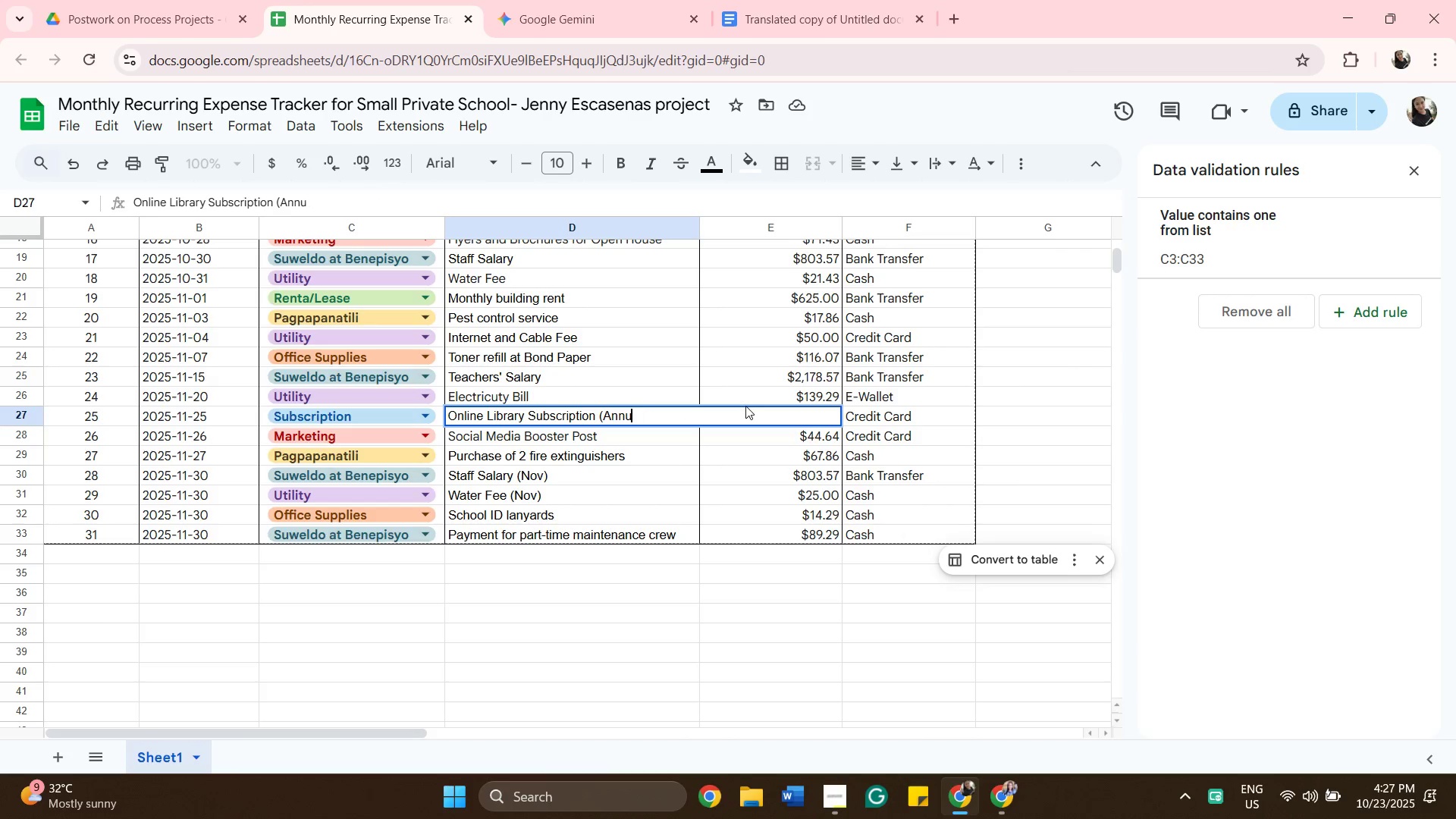 
key(Backspace)
 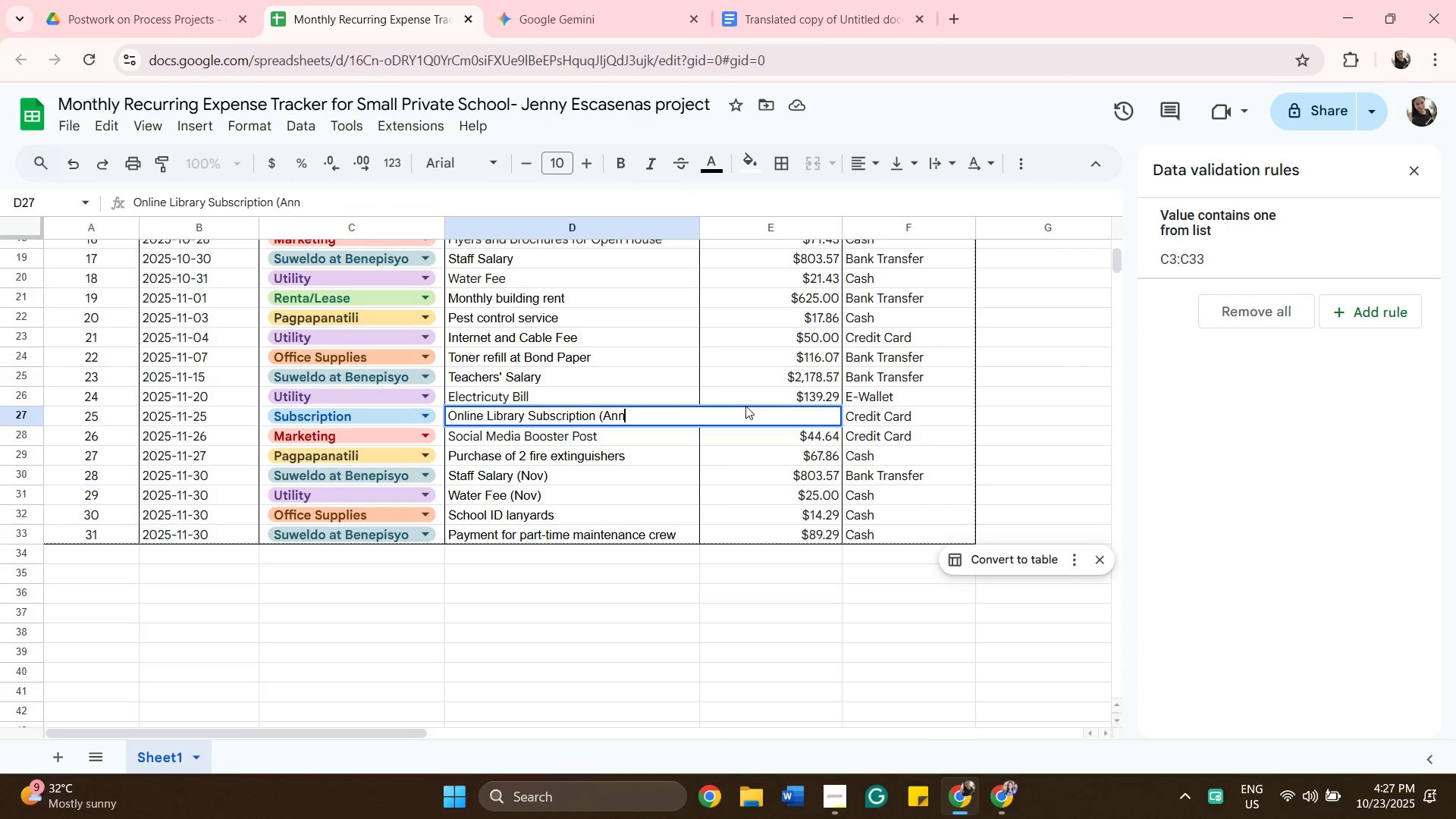 
key(Backspace)
 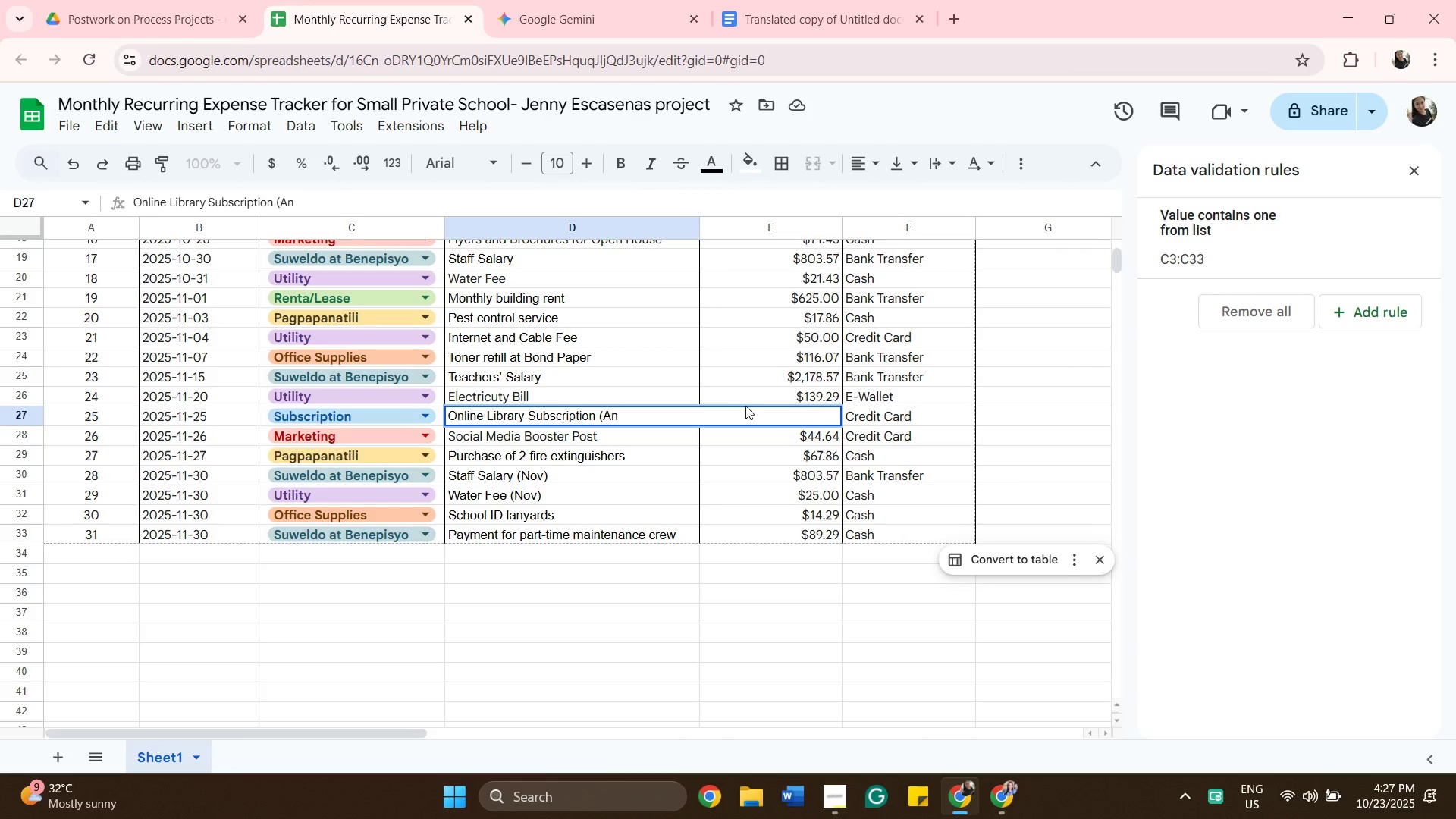 
key(Backspace)
 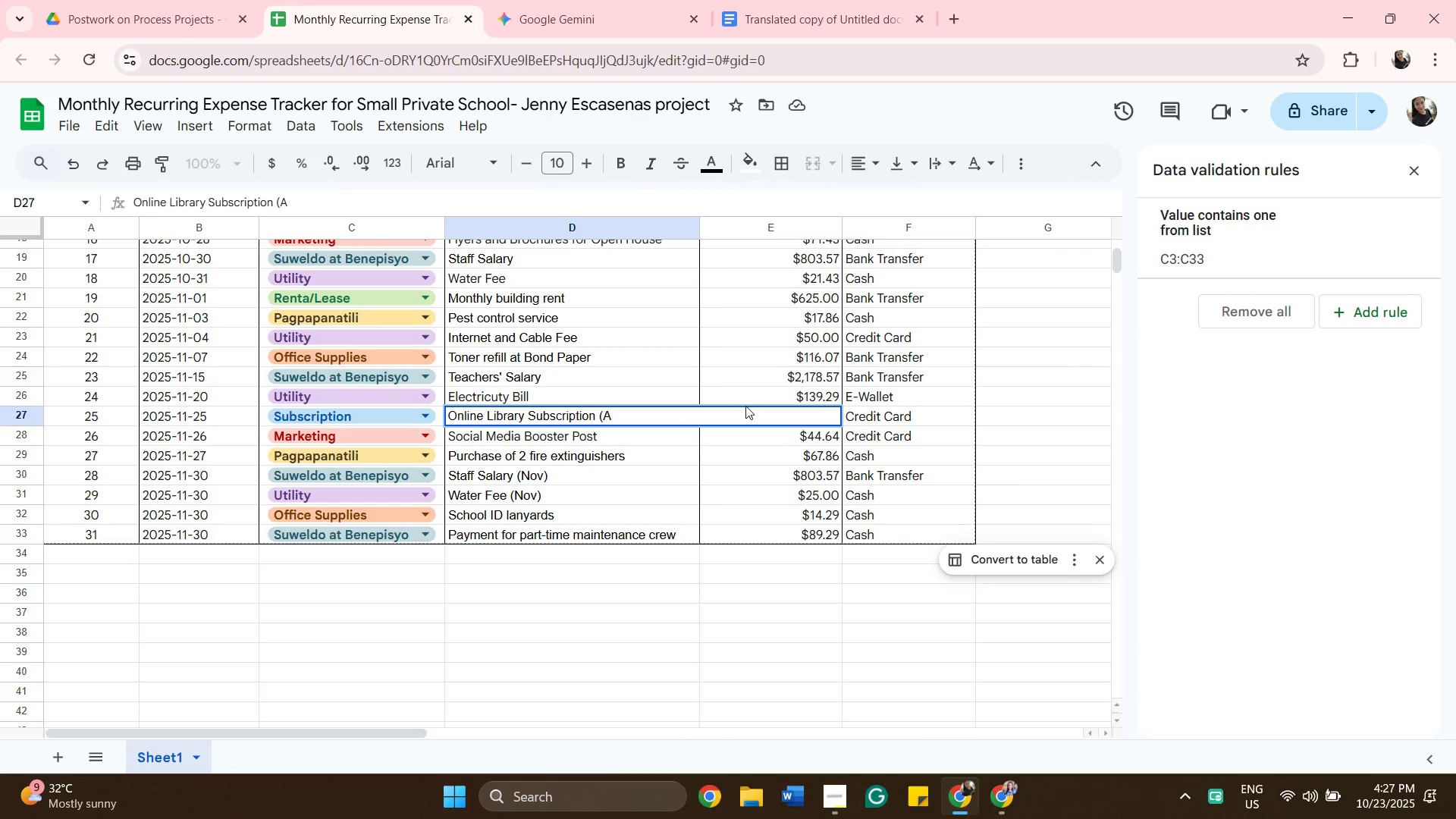 
key(Backspace)
 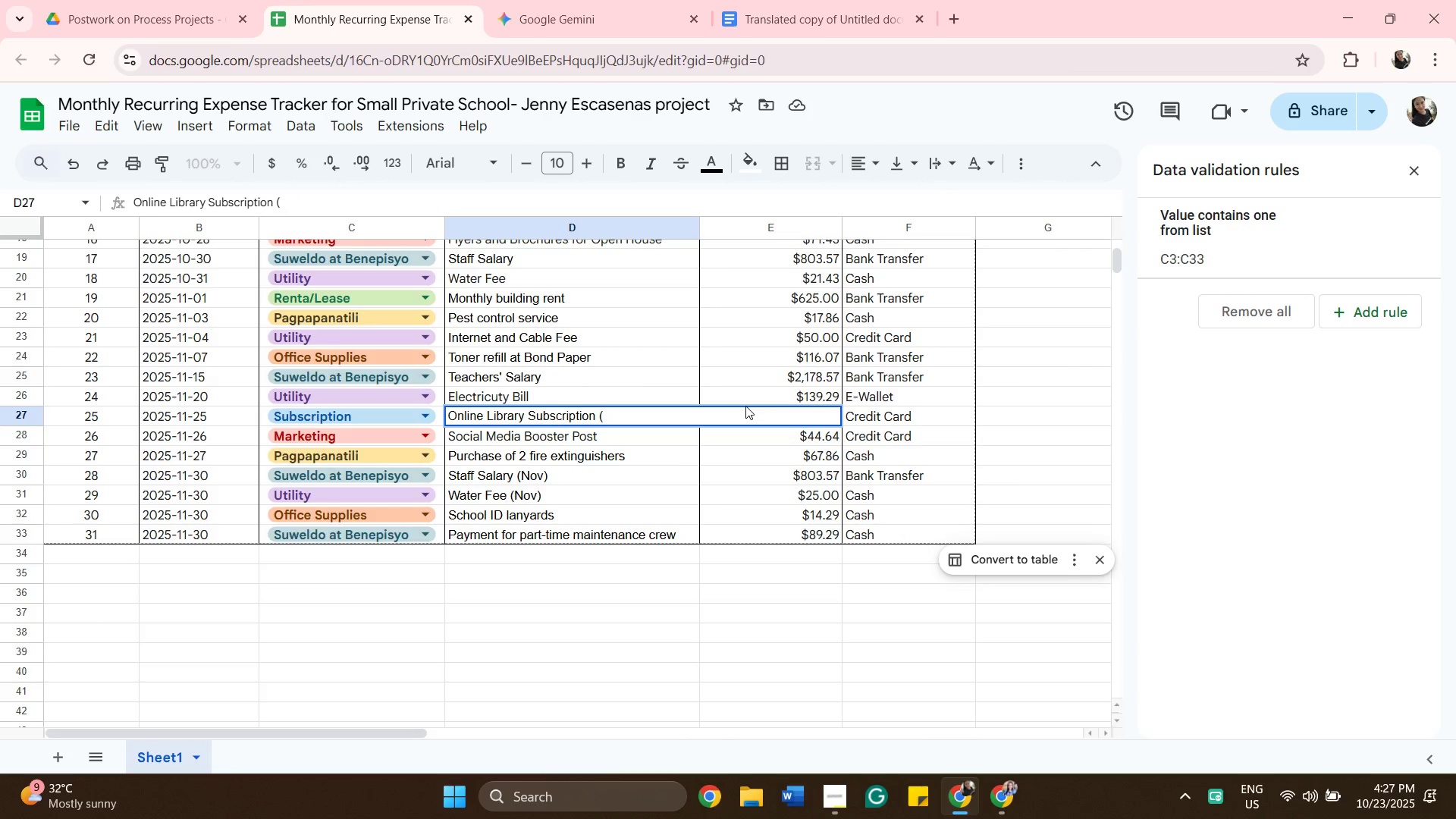 
key(Backspace)
 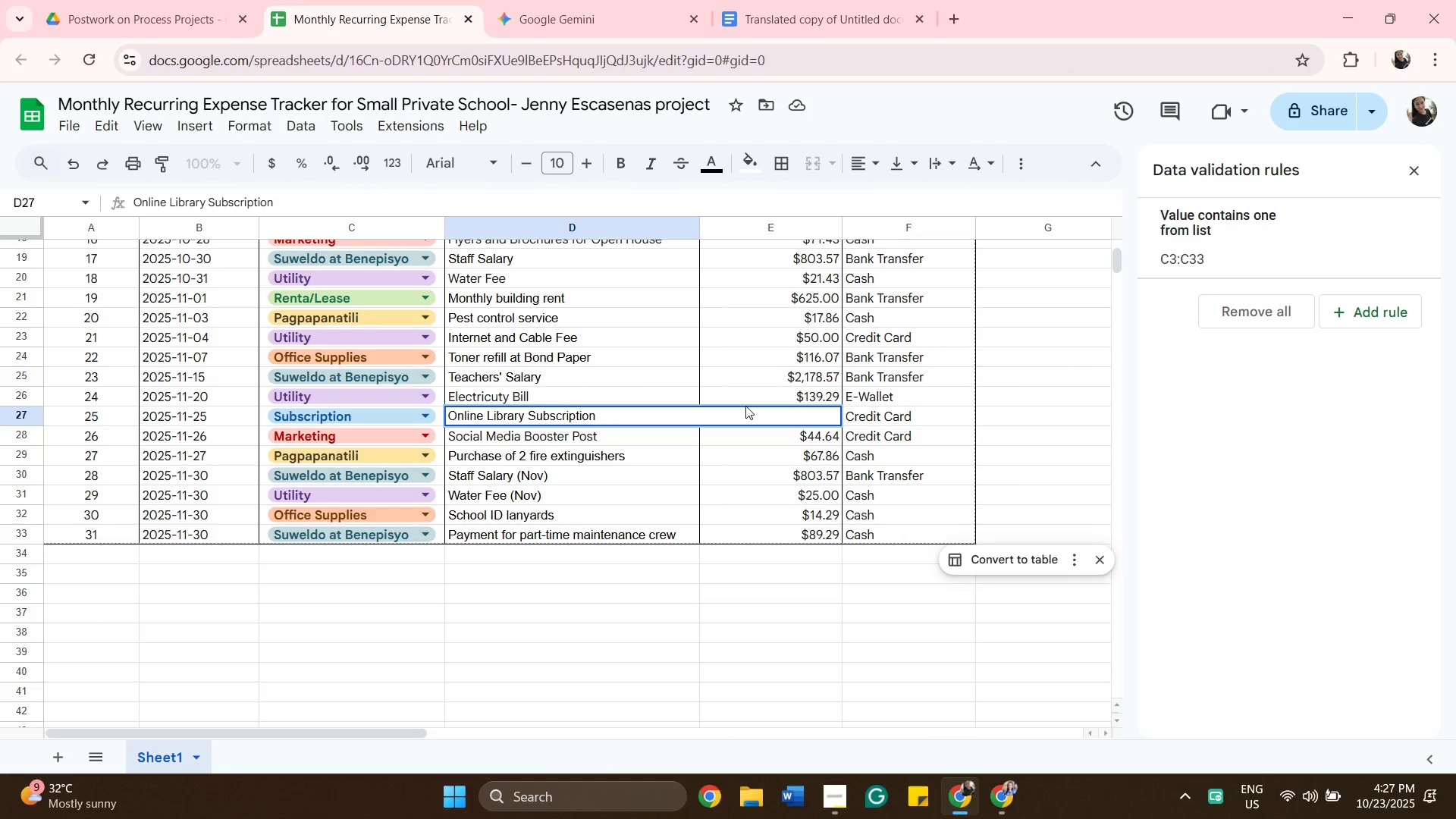 
key(Backspace)
 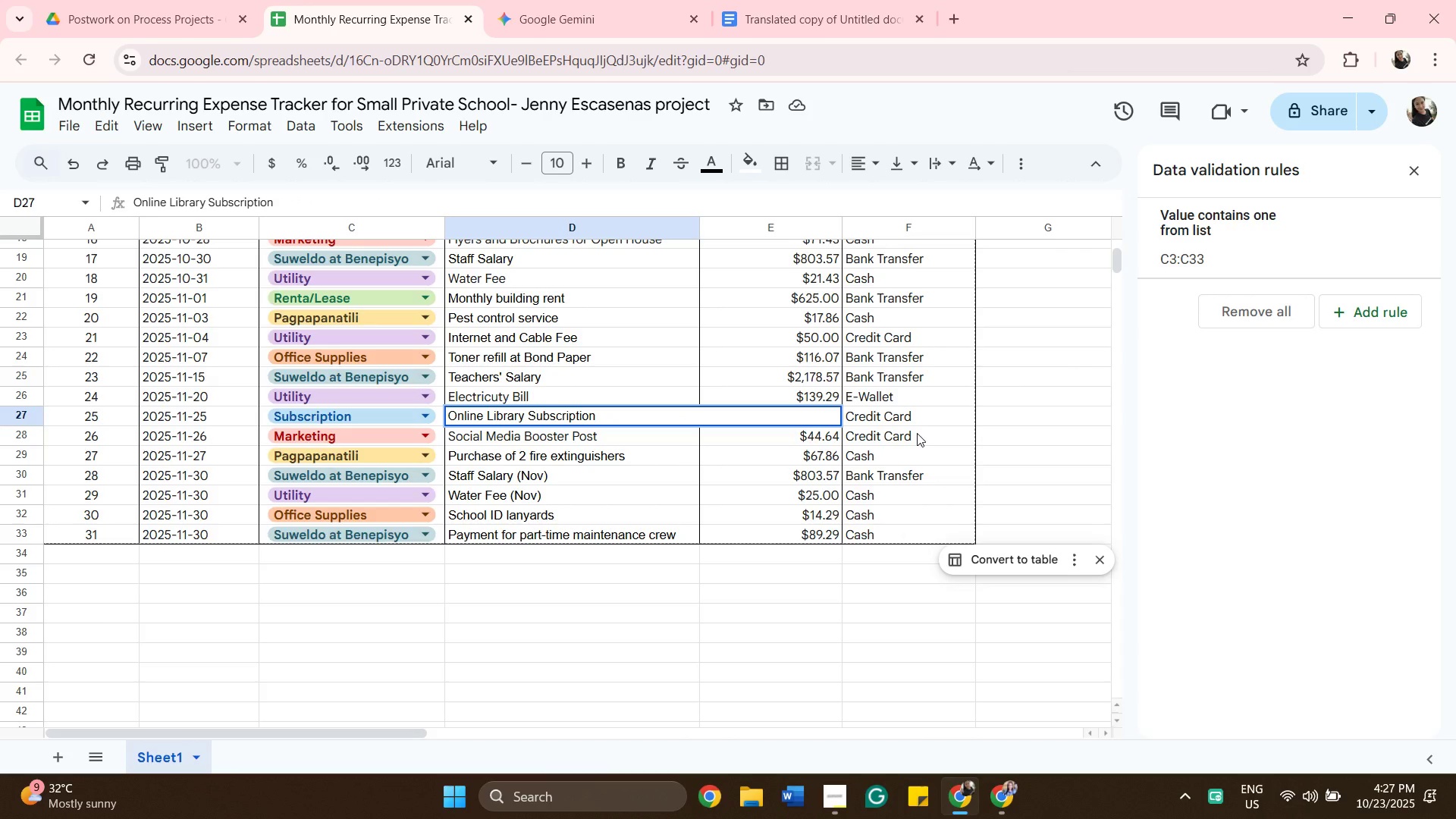 
left_click([917, 433])
 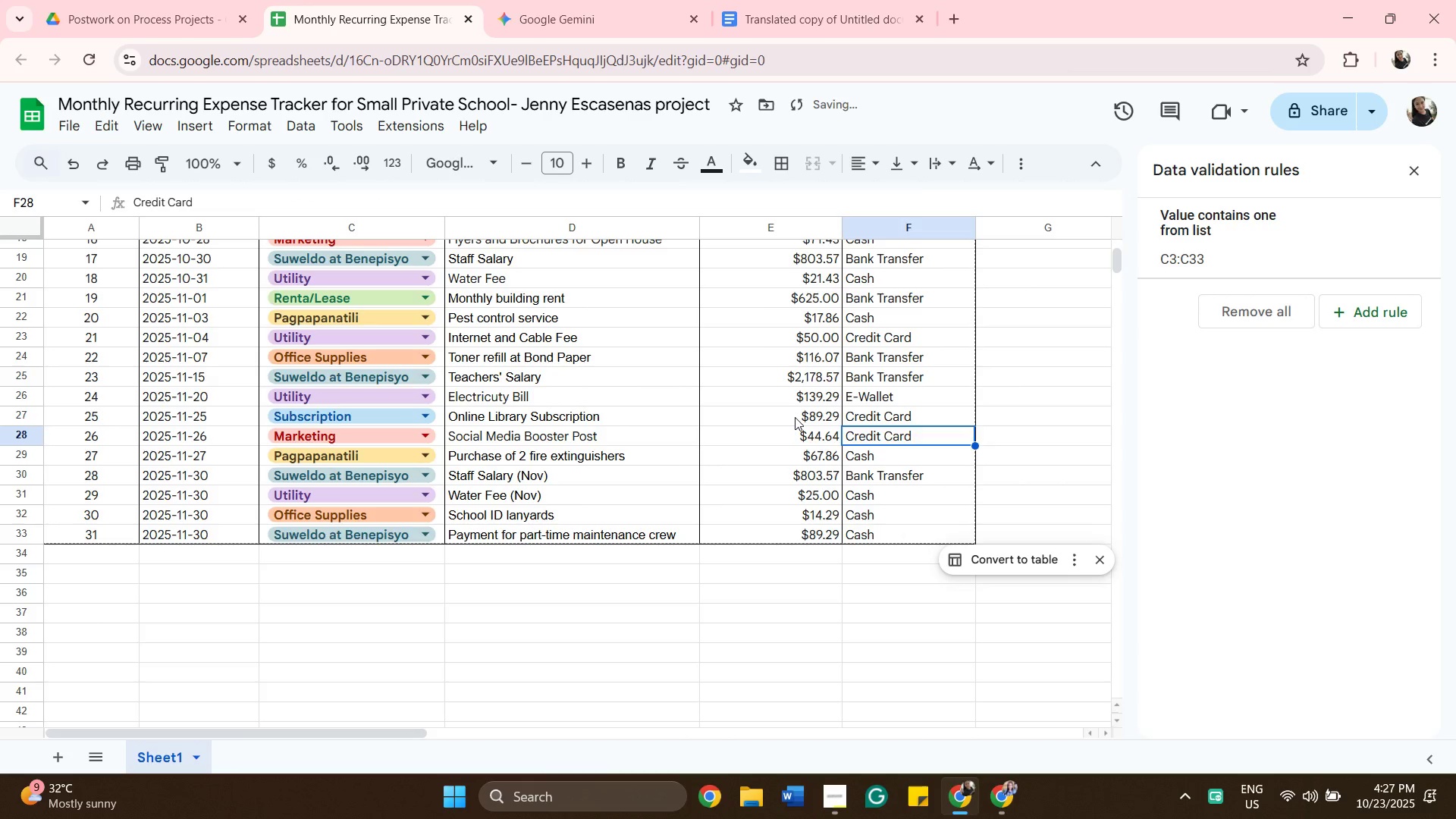 
left_click([795, 417])
 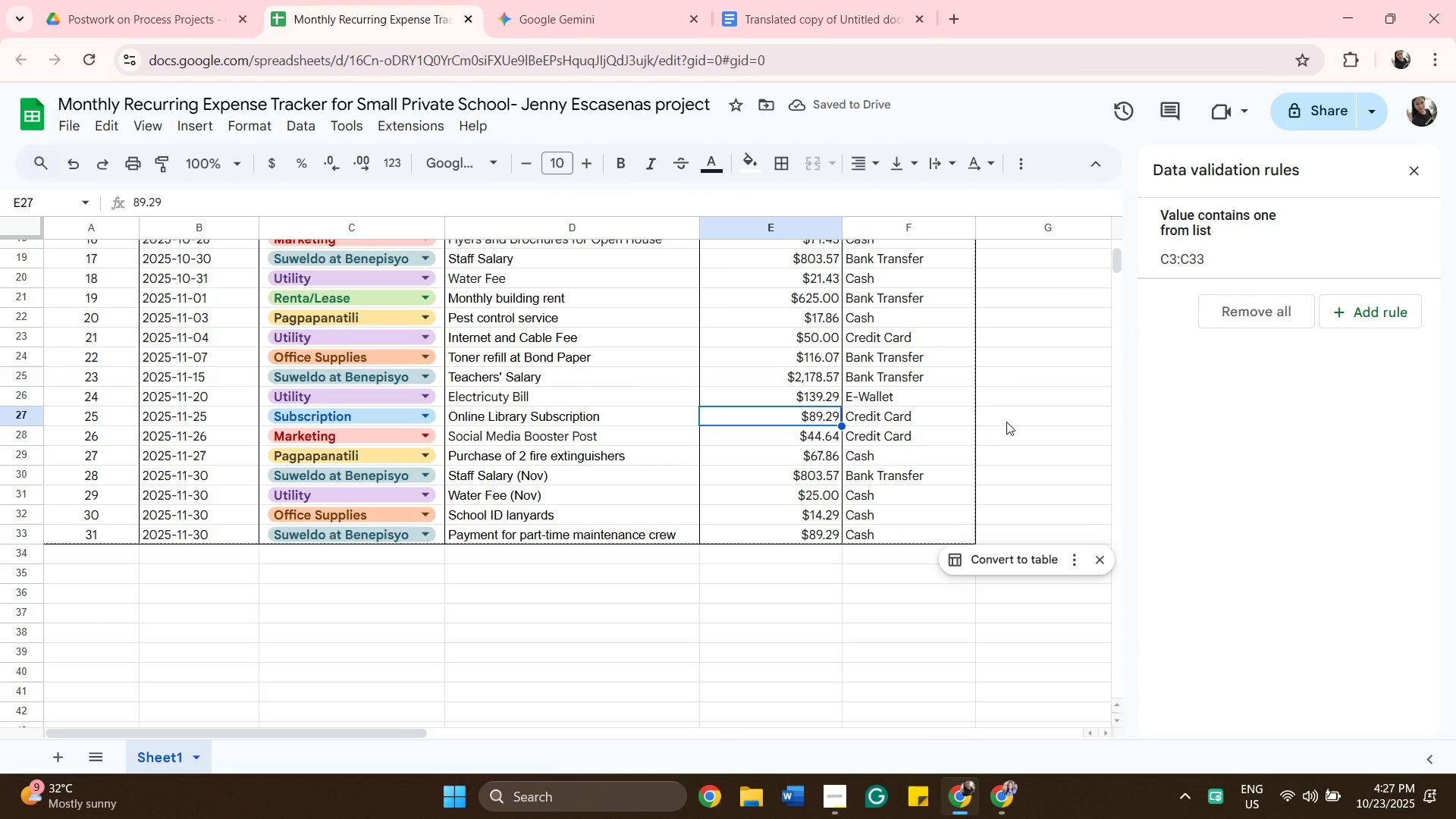 
left_click([1006, 425])
 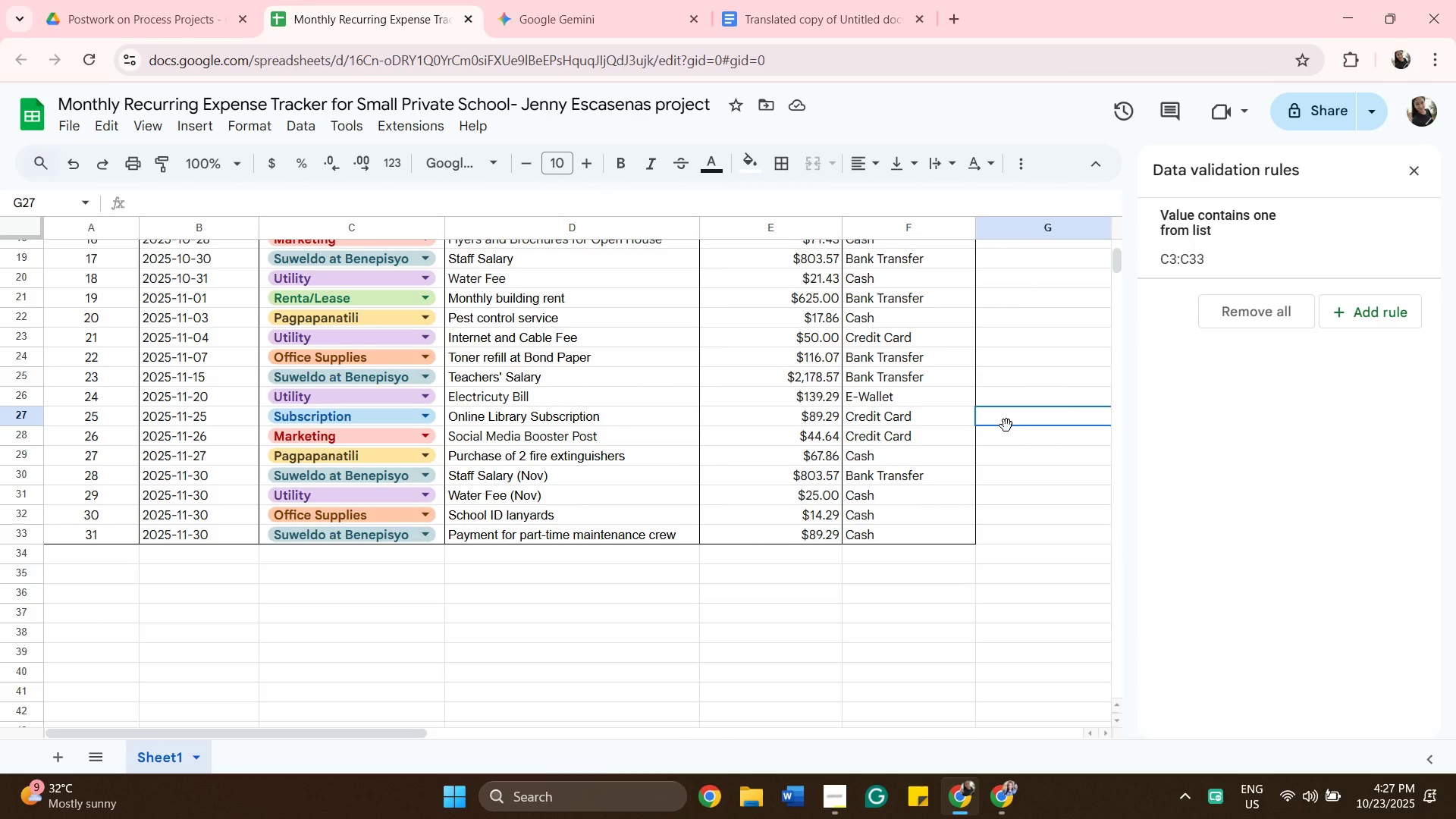 
key(Slash)
 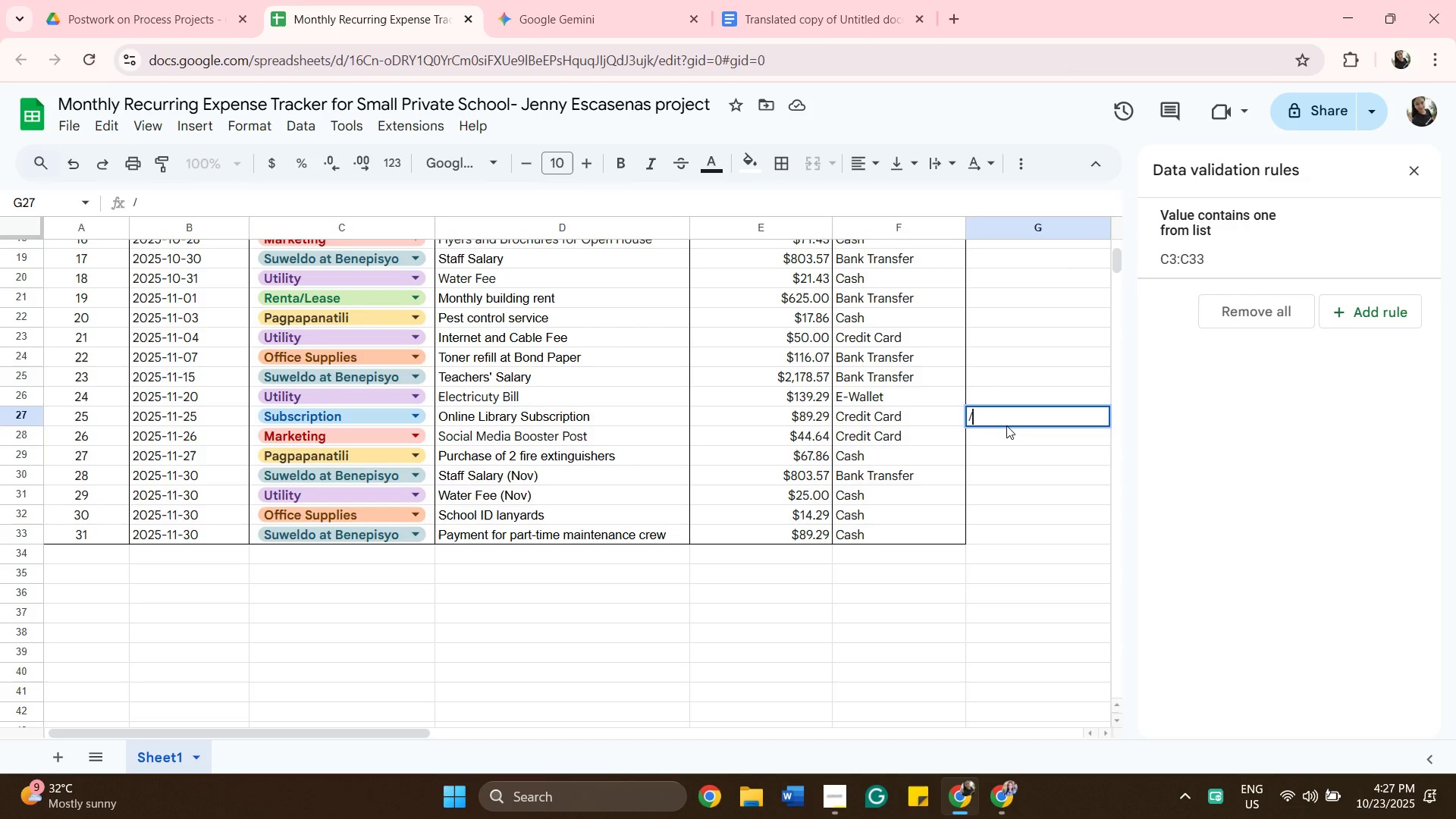 
key(Backspace)
 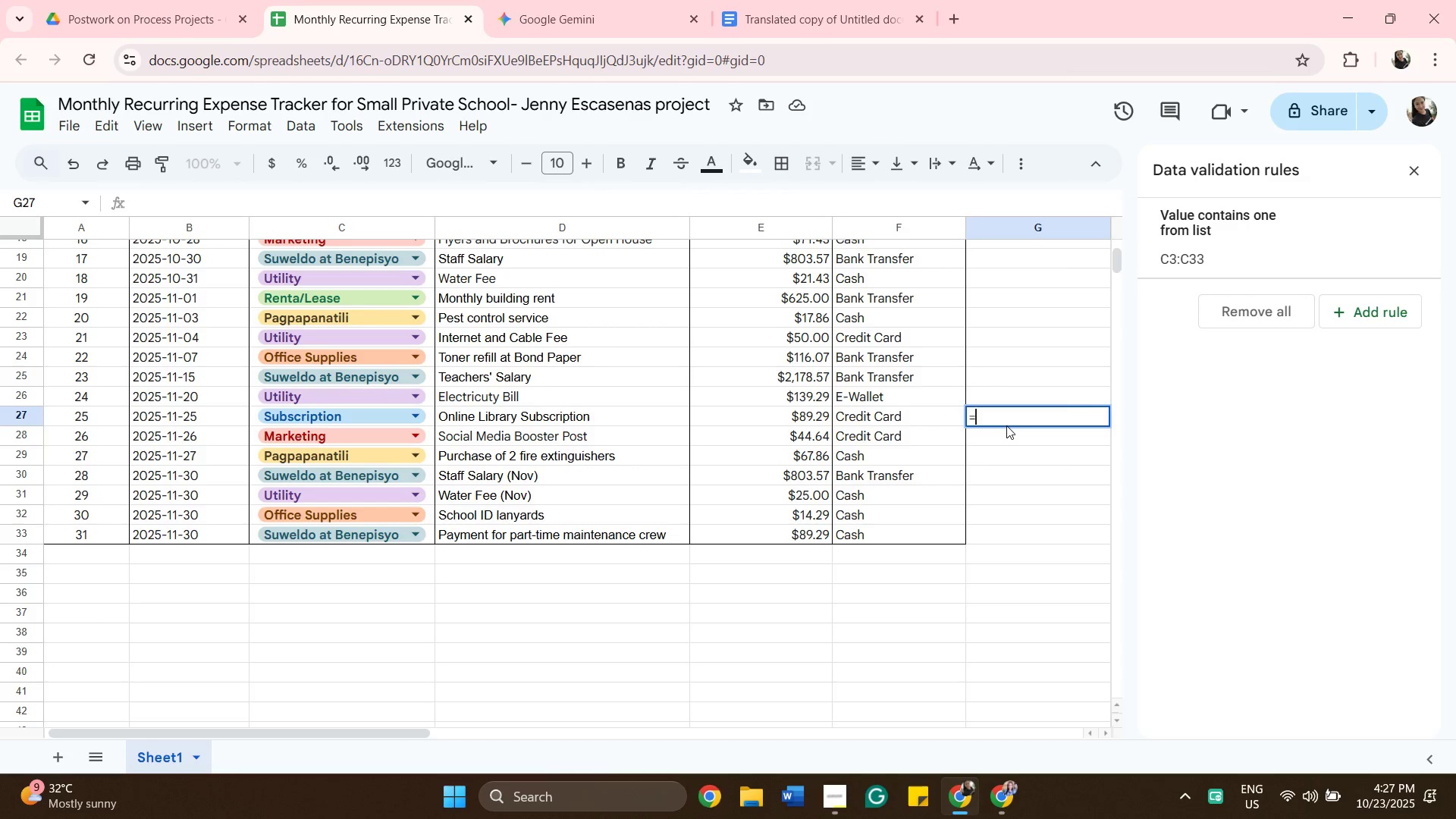 
key(Equal)
 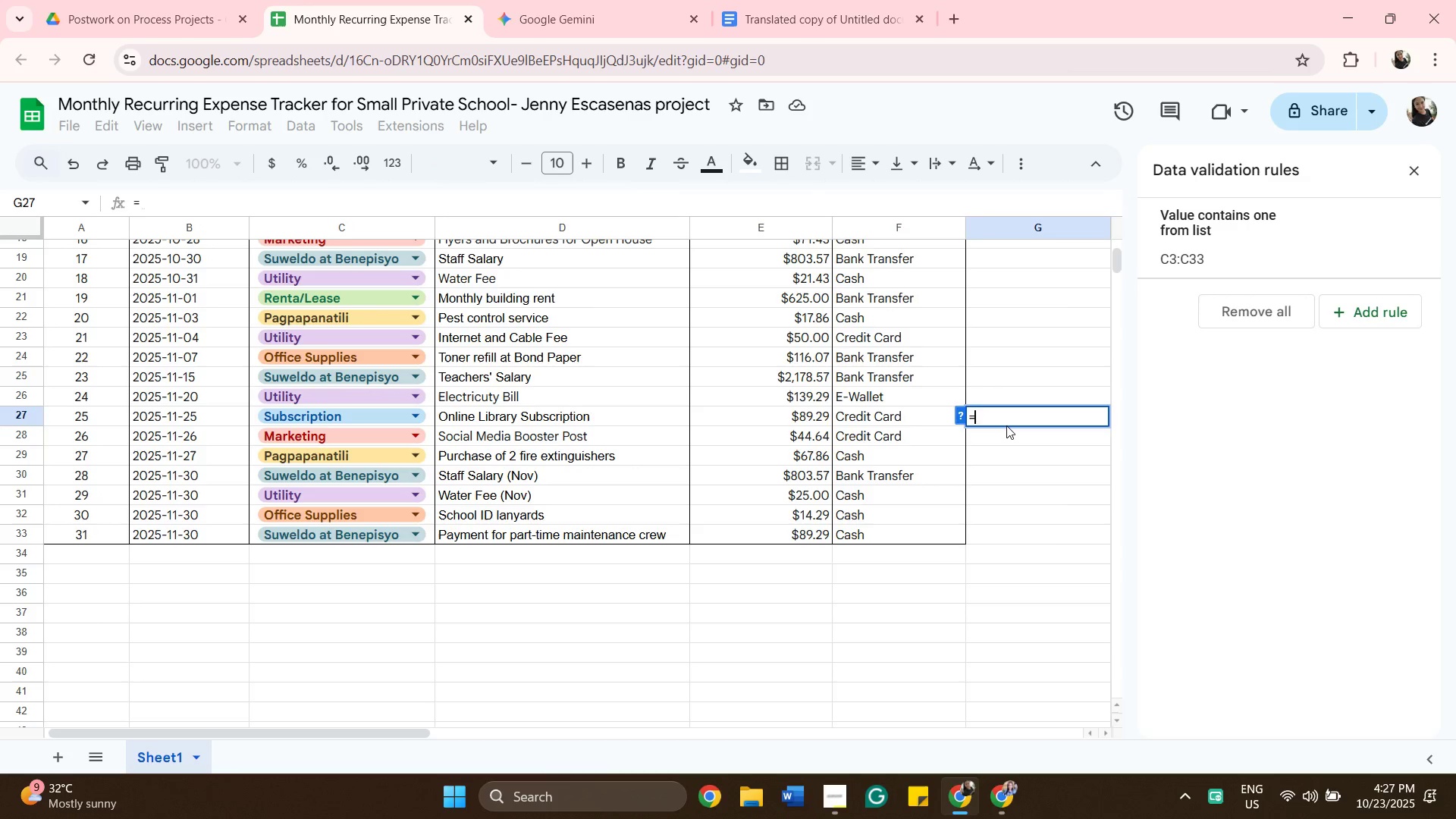 
key(Slash)
 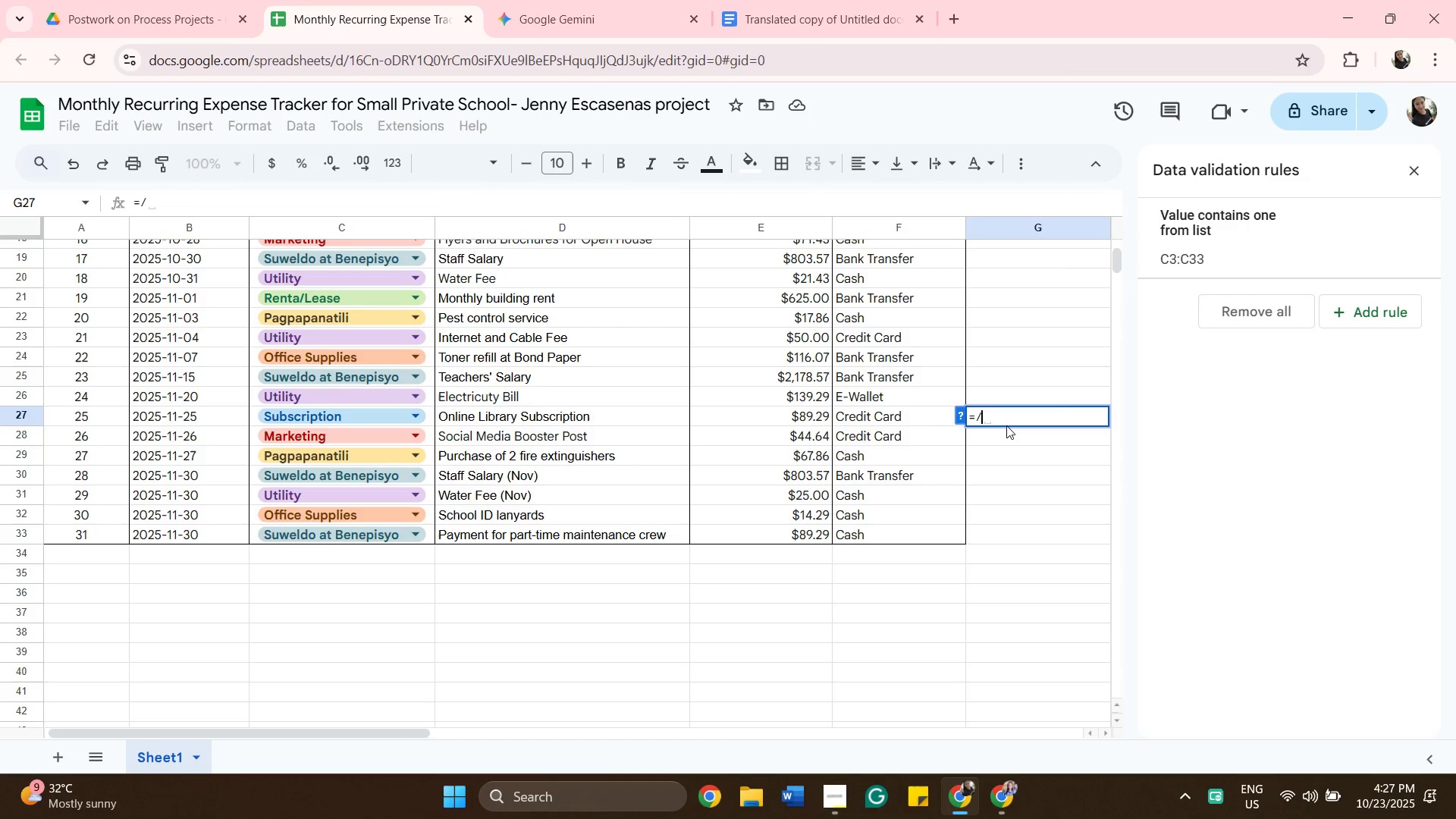 
key(4)
 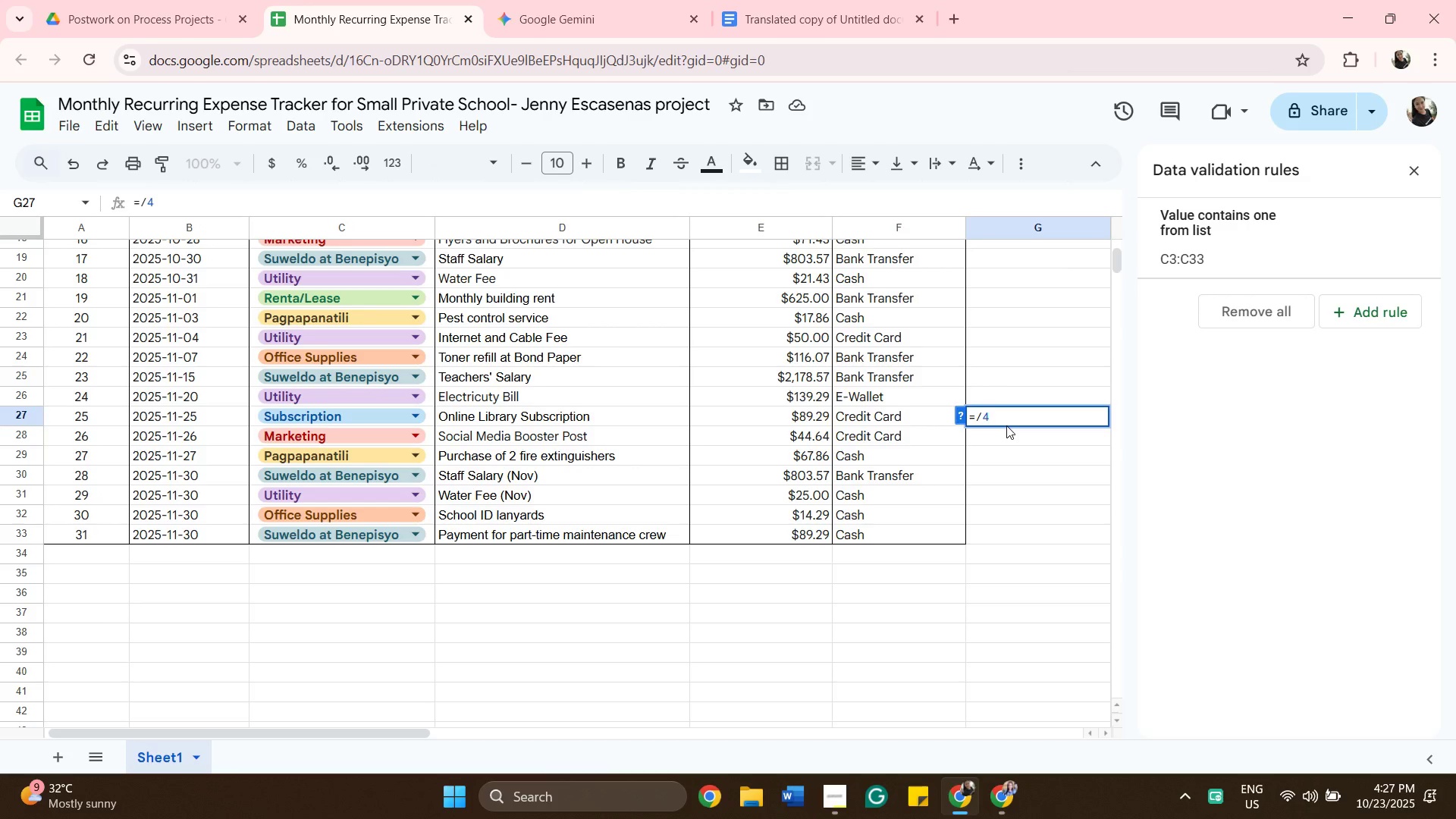 
key(Backspace)
 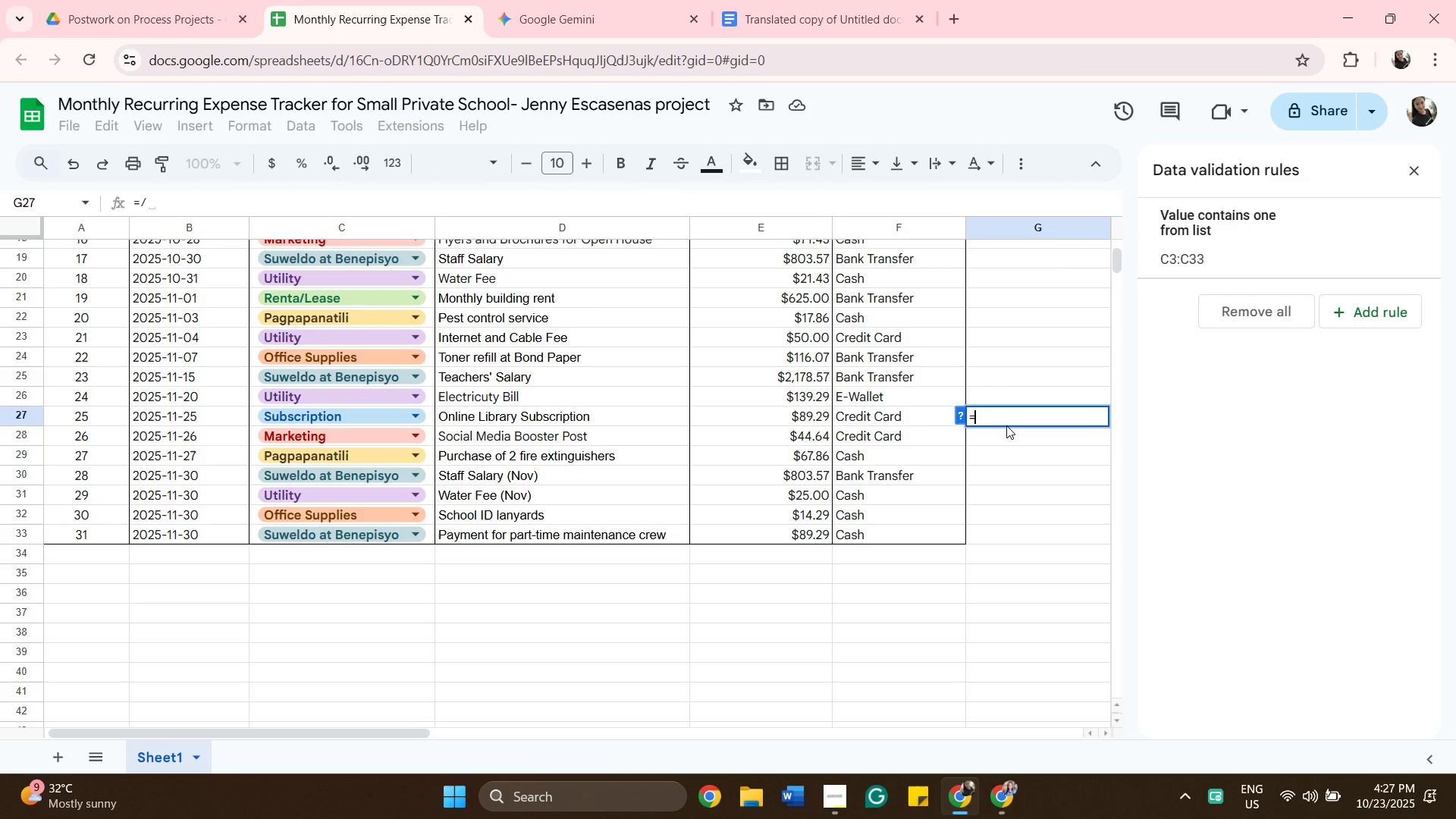 
key(Backspace)
 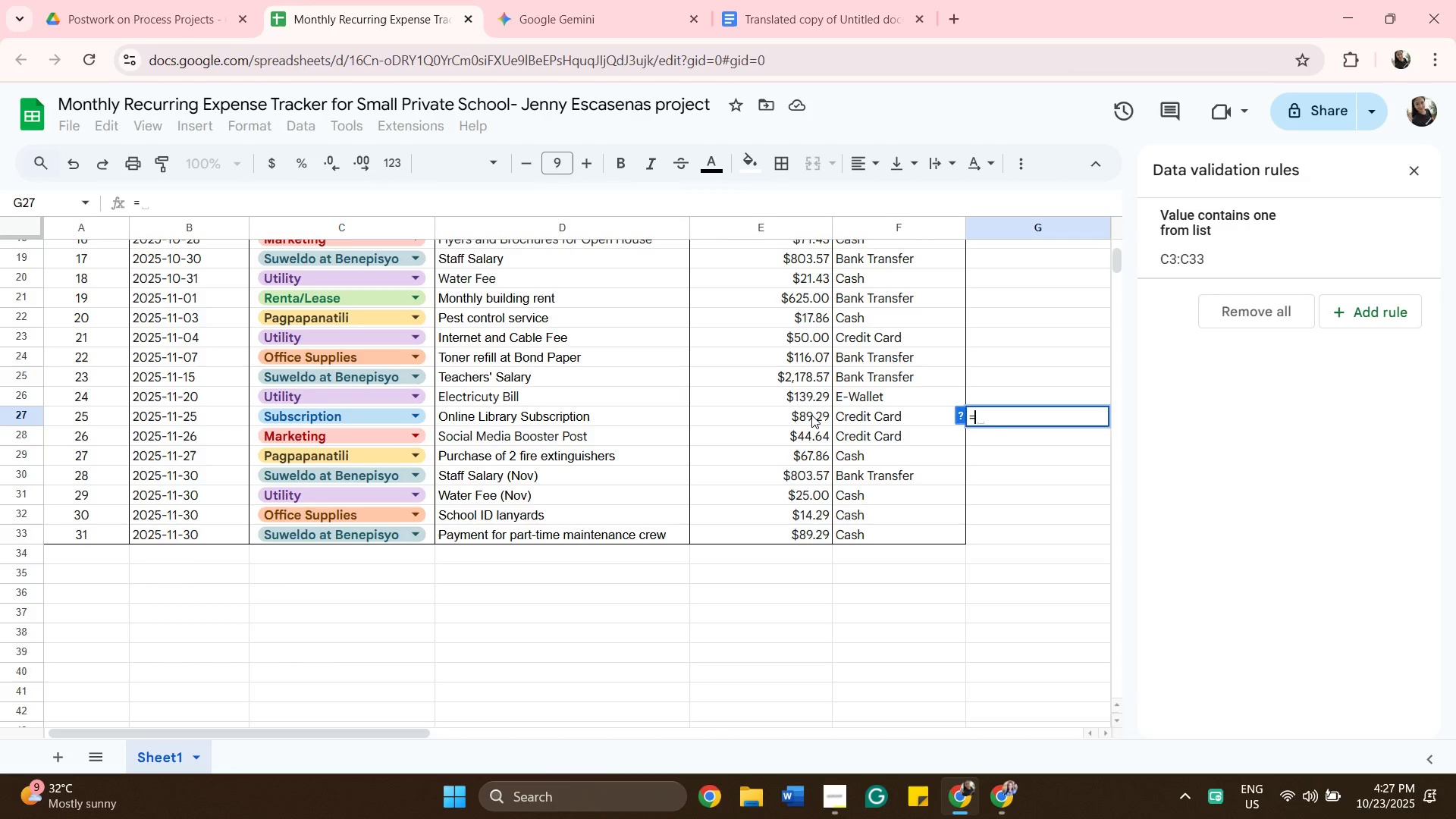 
left_click([812, 419])
 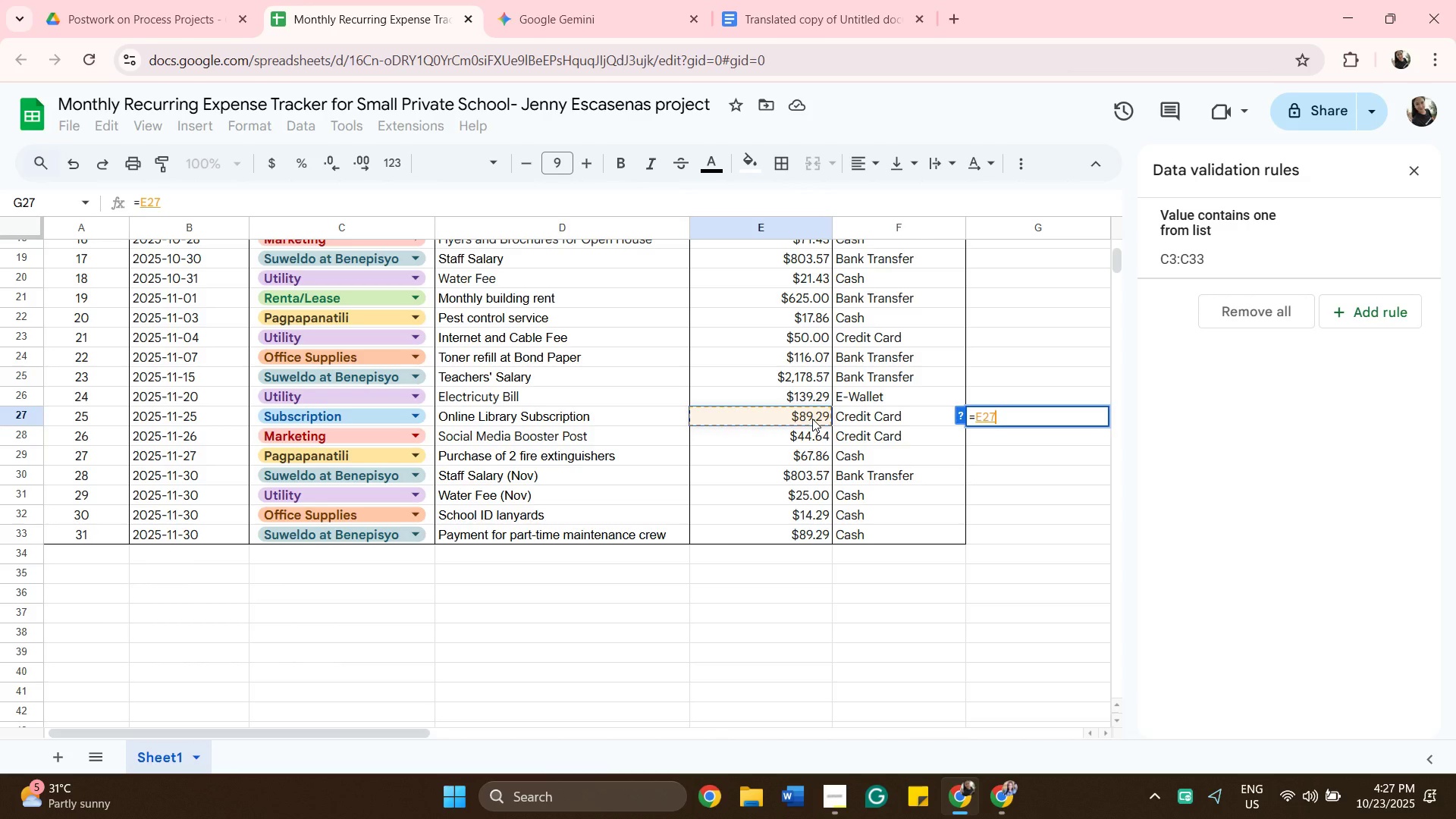 
key(Backspace)
key(Backspace)
key(Backspace)
type(devide)
key(Backspace)
key(Backspace)
key(Backspace)
key(Backspace)
key(Backspace)
key(Backspace)
type(divide)
 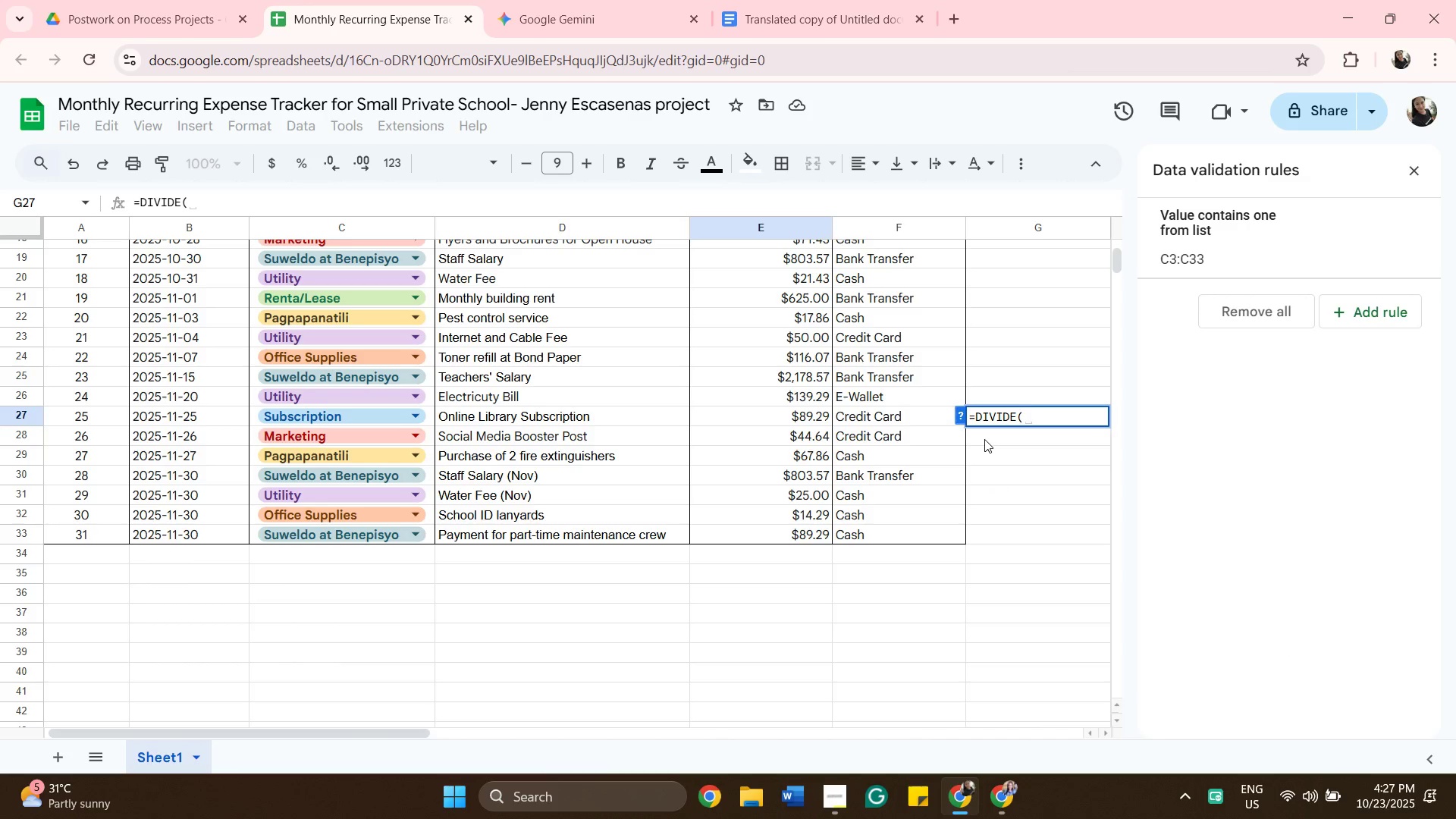 
left_click([775, 416])
 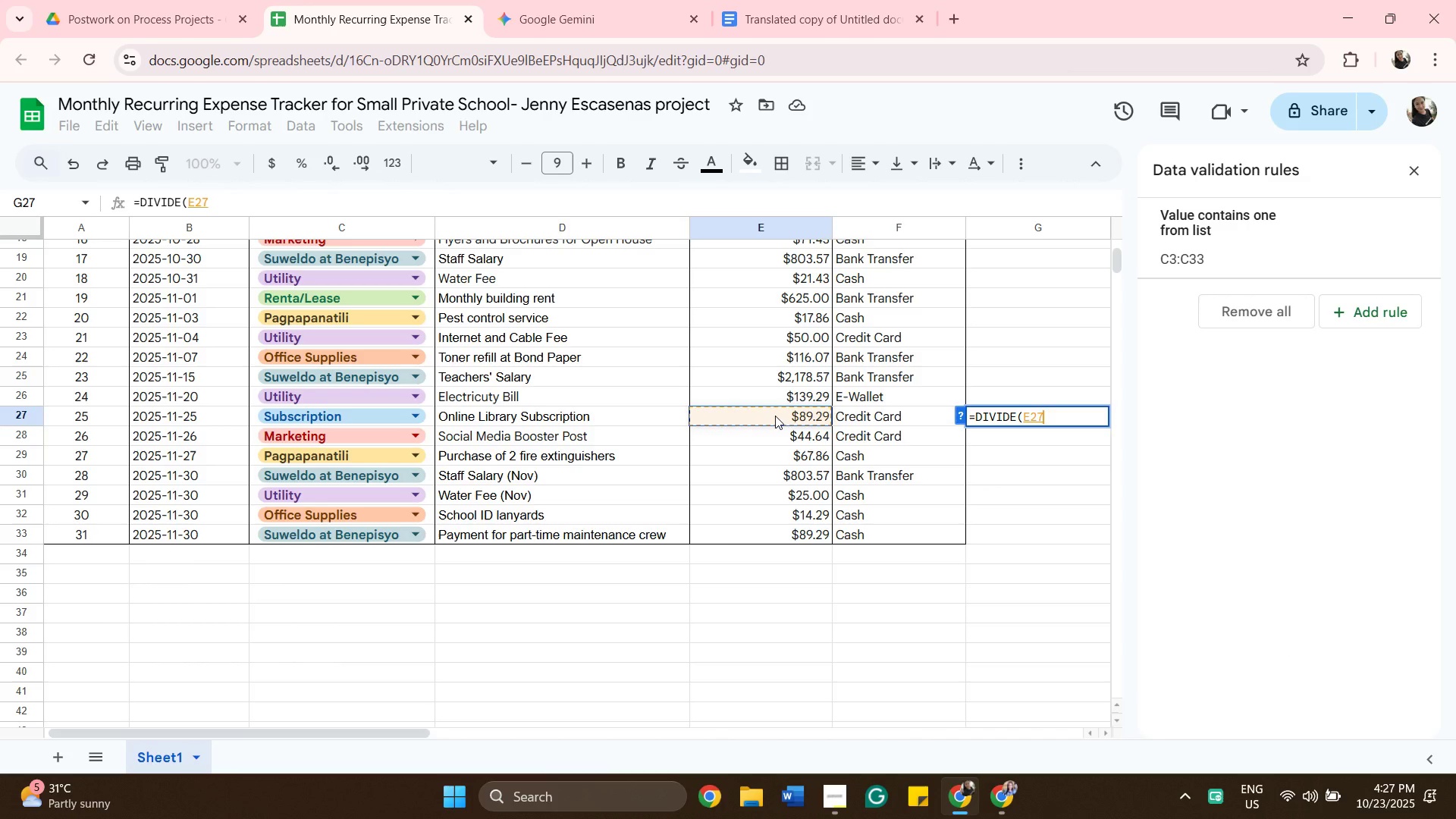 
type(,4))
 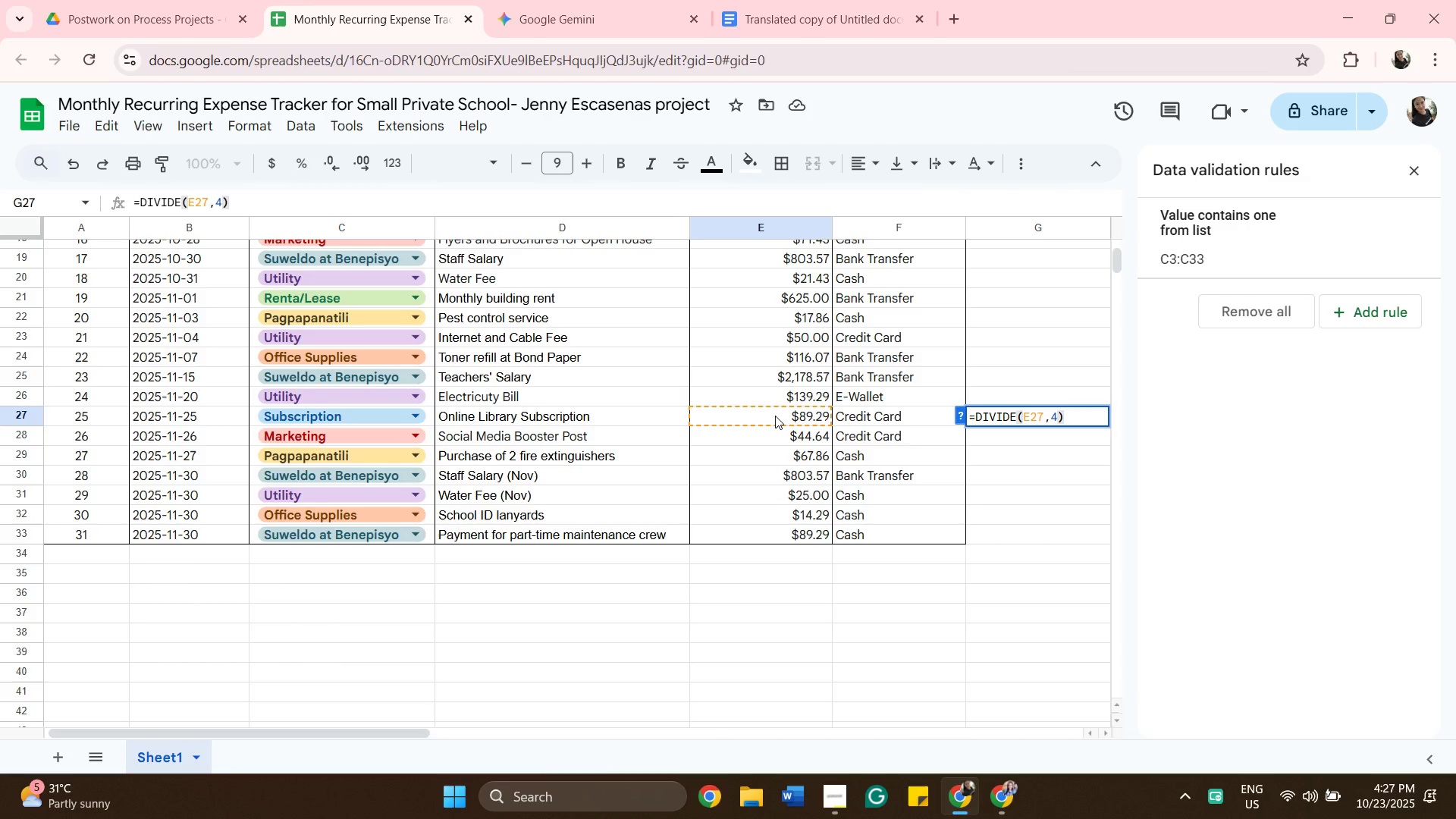 
key(Enter)
 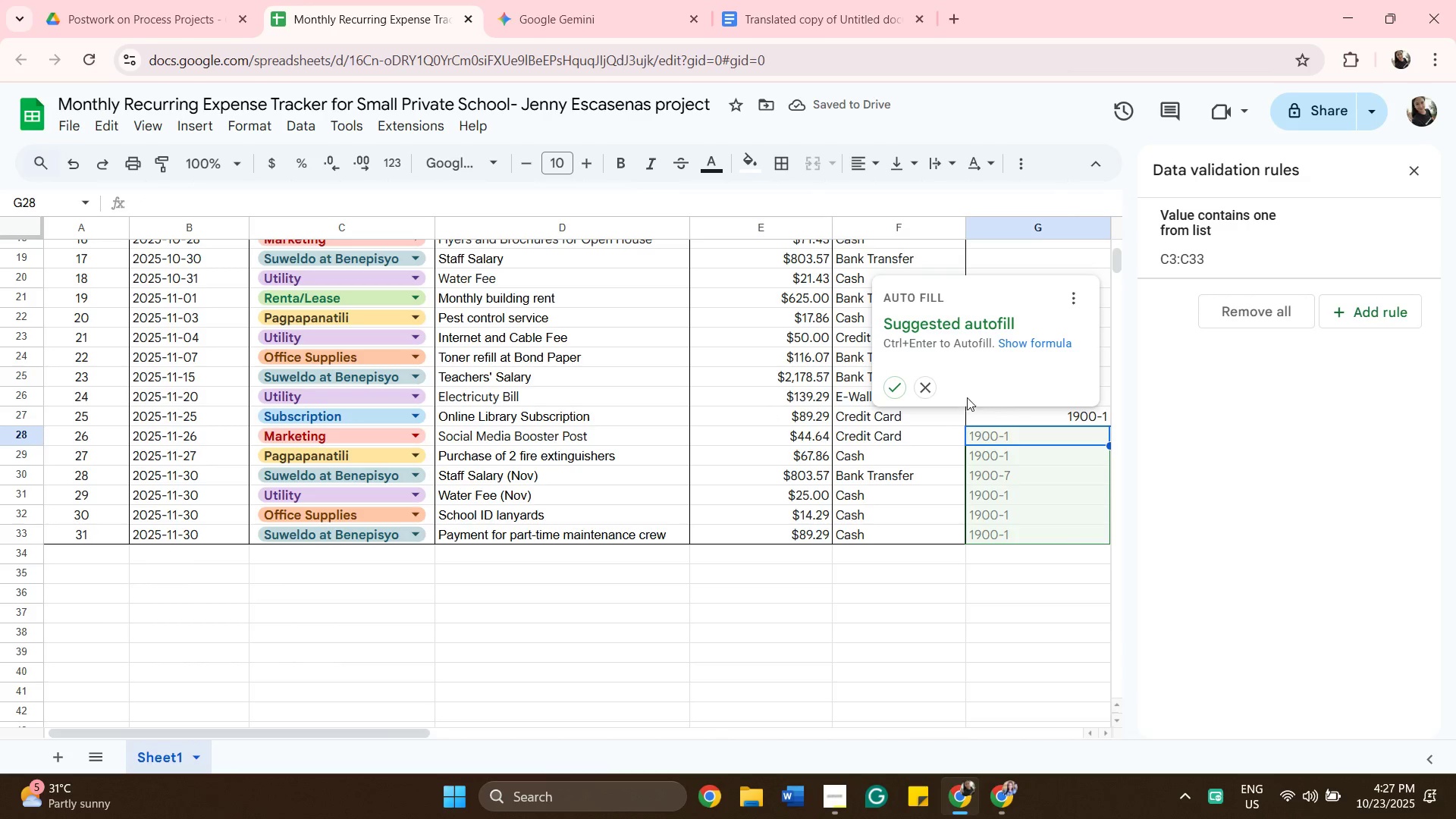 
left_click([921, 391])
 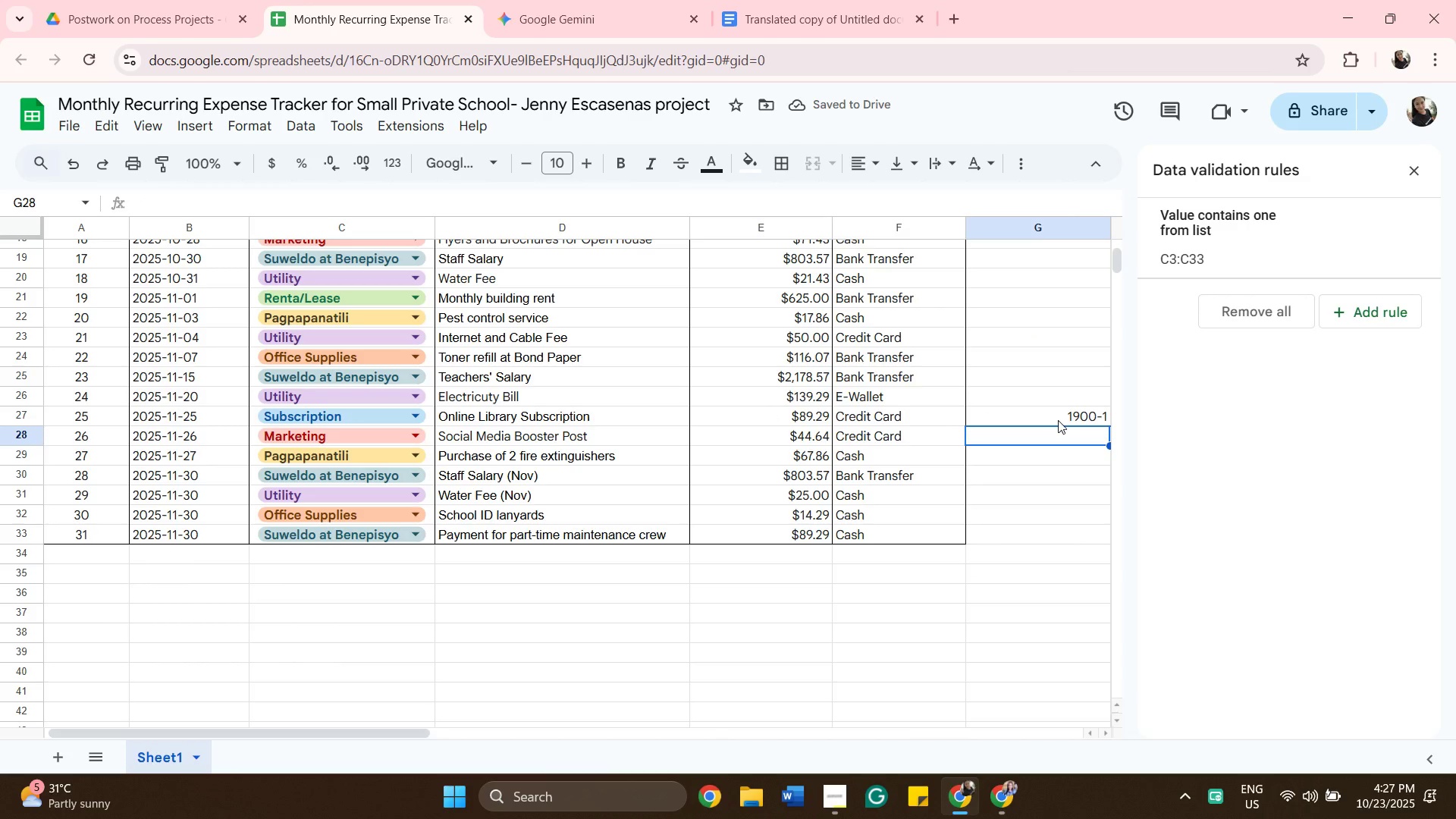 
left_click([1058, 420])
 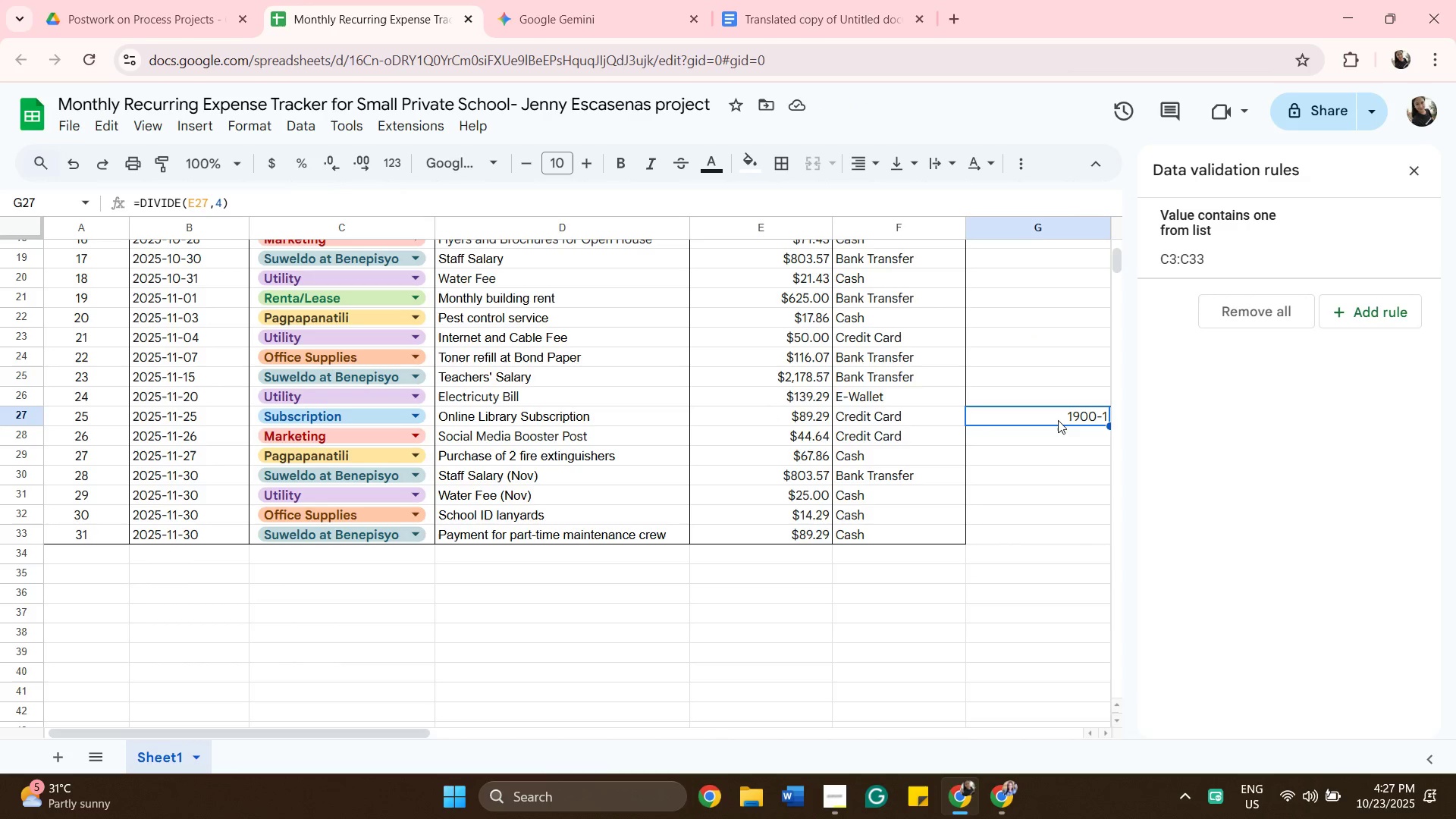 
double_click([1058, 420])
 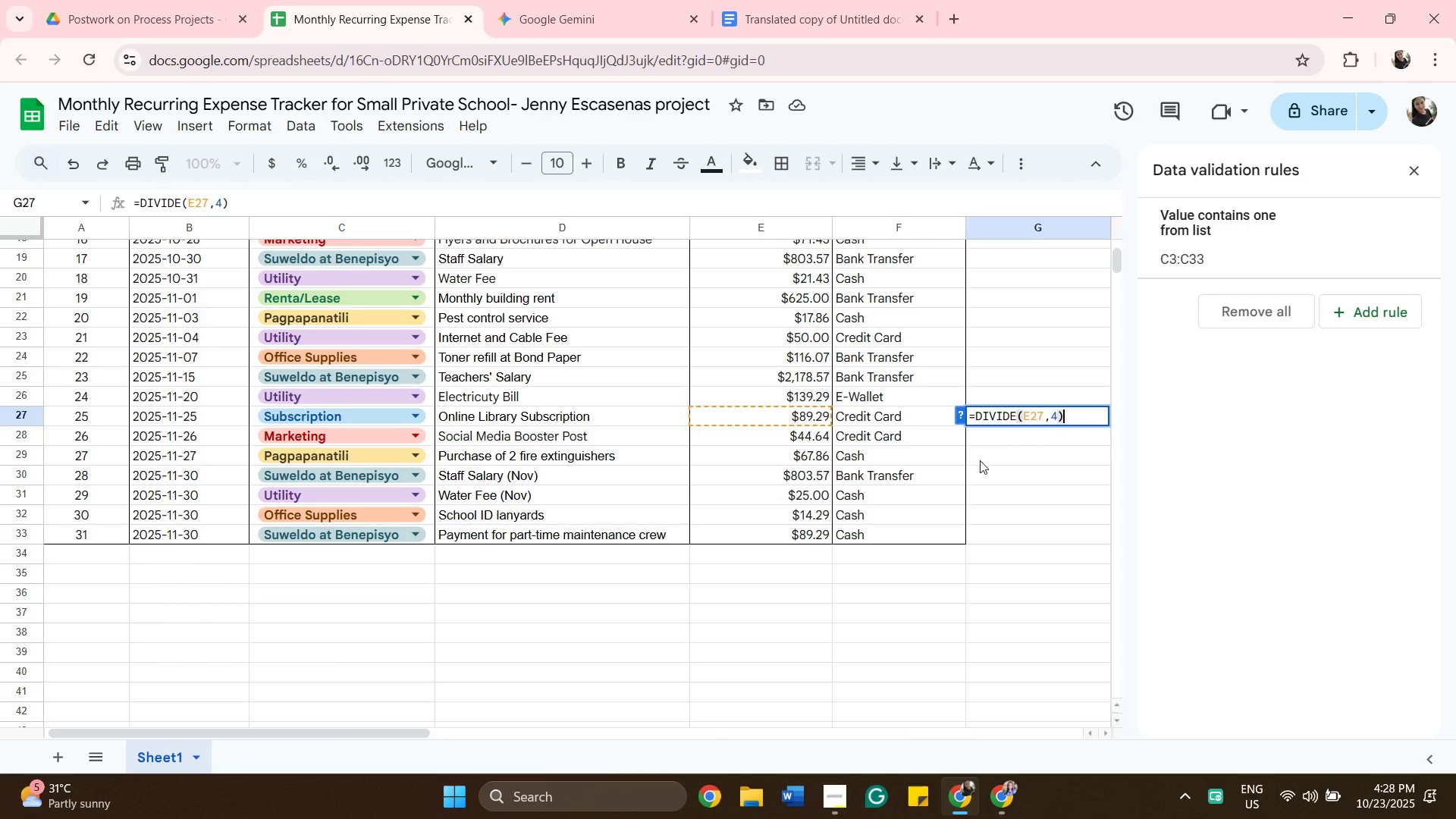 
wait(13.8)
 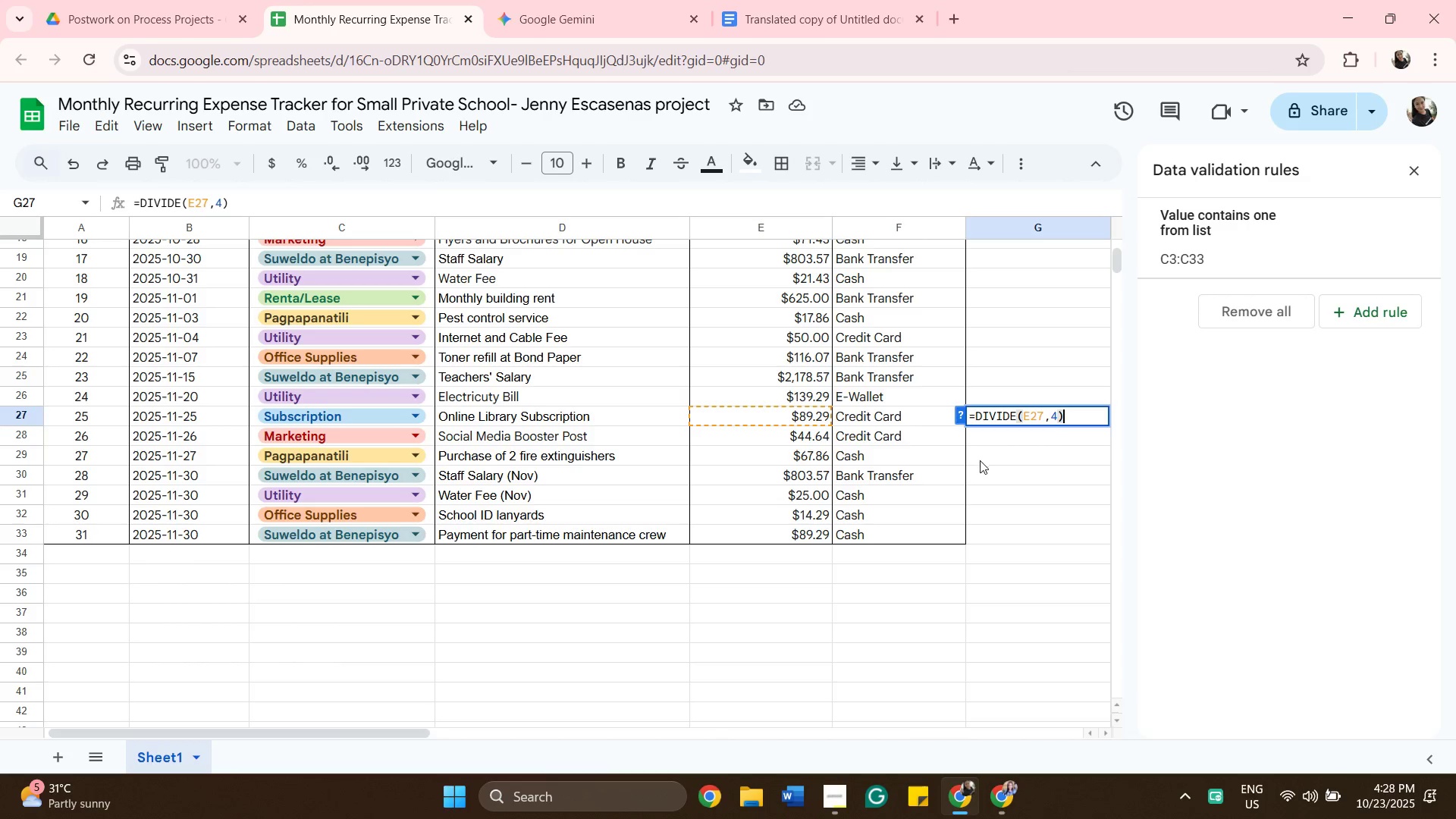 
key(Backspace)
 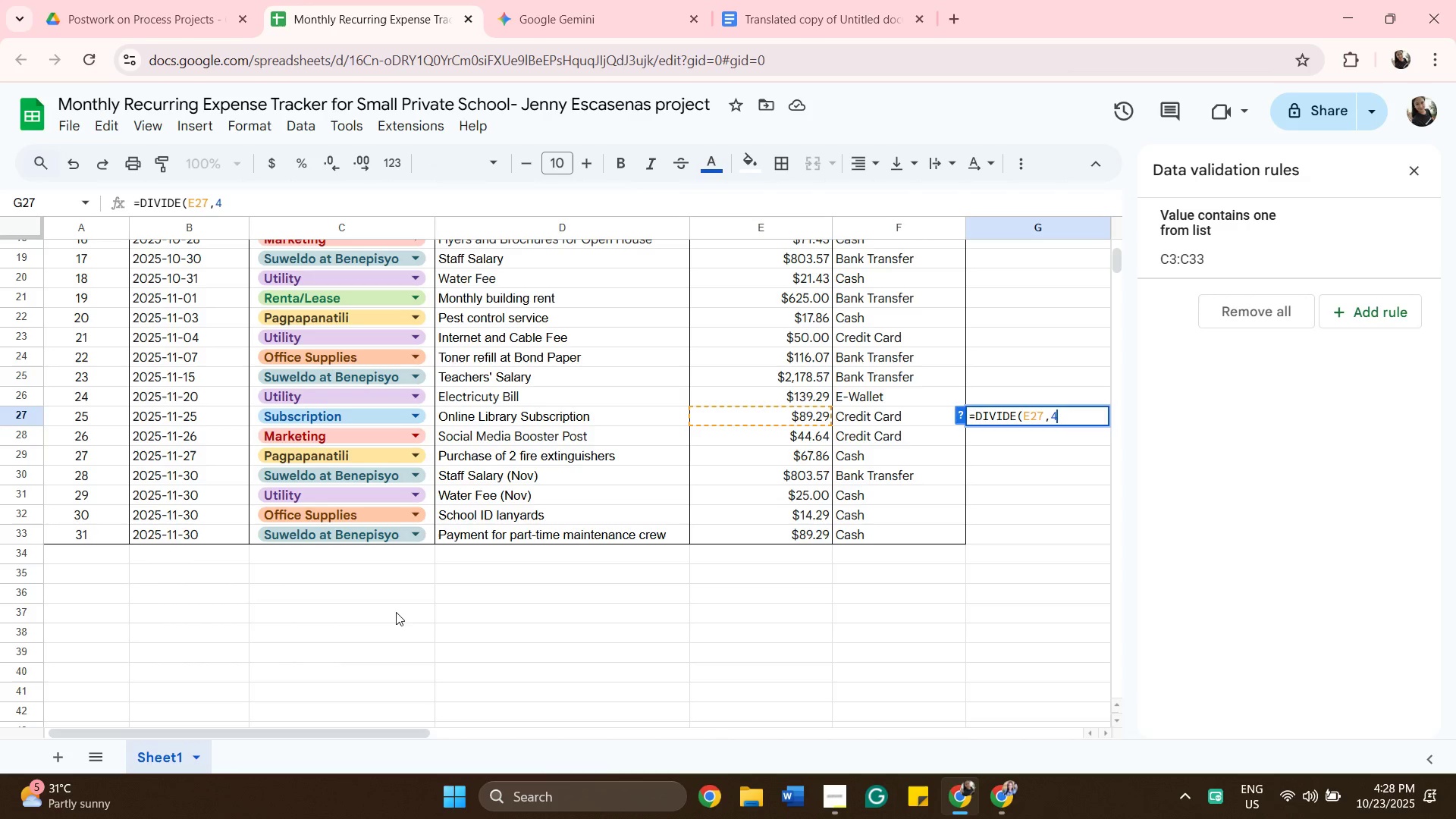 
key(Enter)
 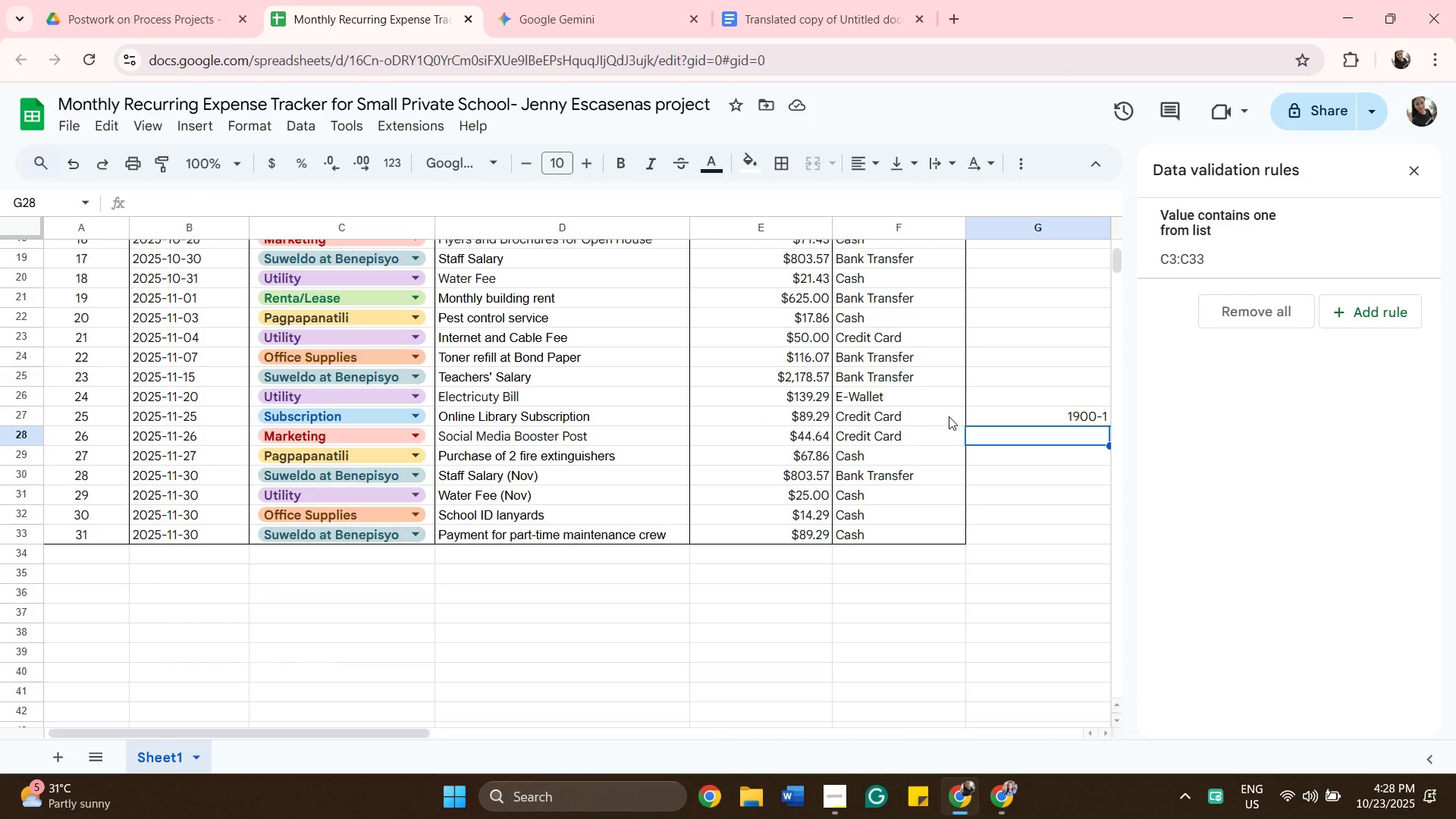 
left_click([979, 415])
 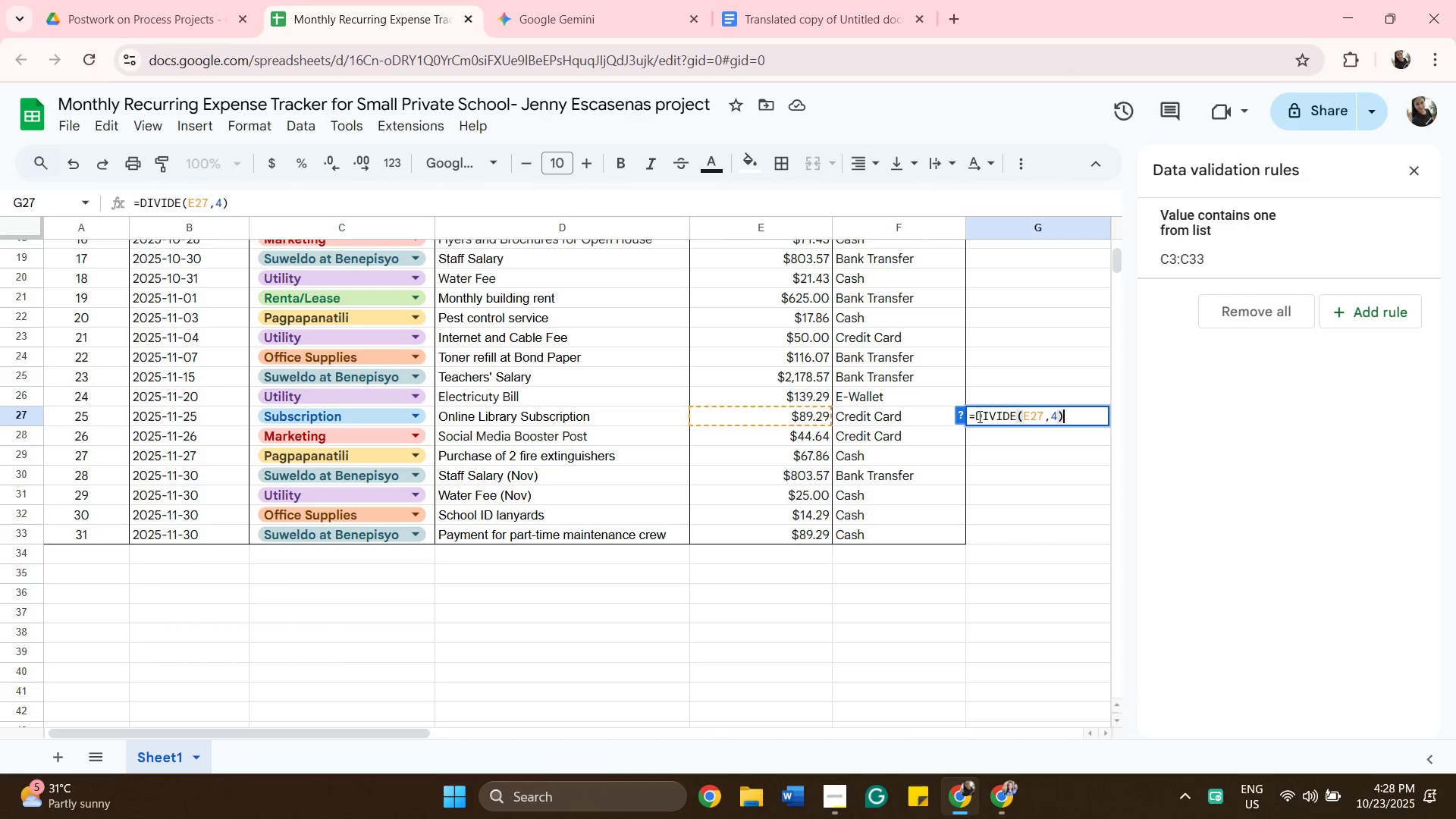 
hold_key(key=Backspace, duration=0.72)
 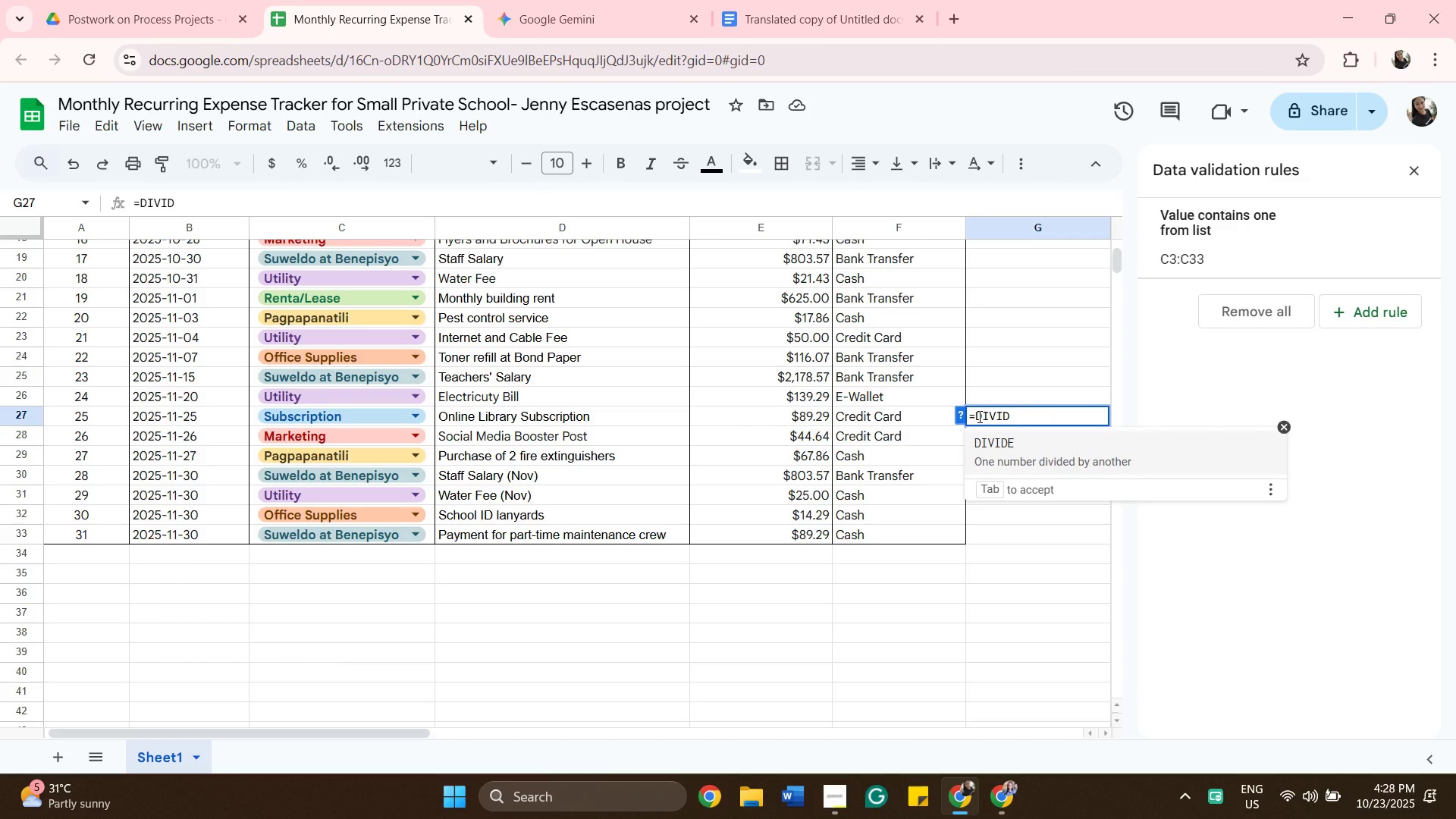 
key(Backspace)
 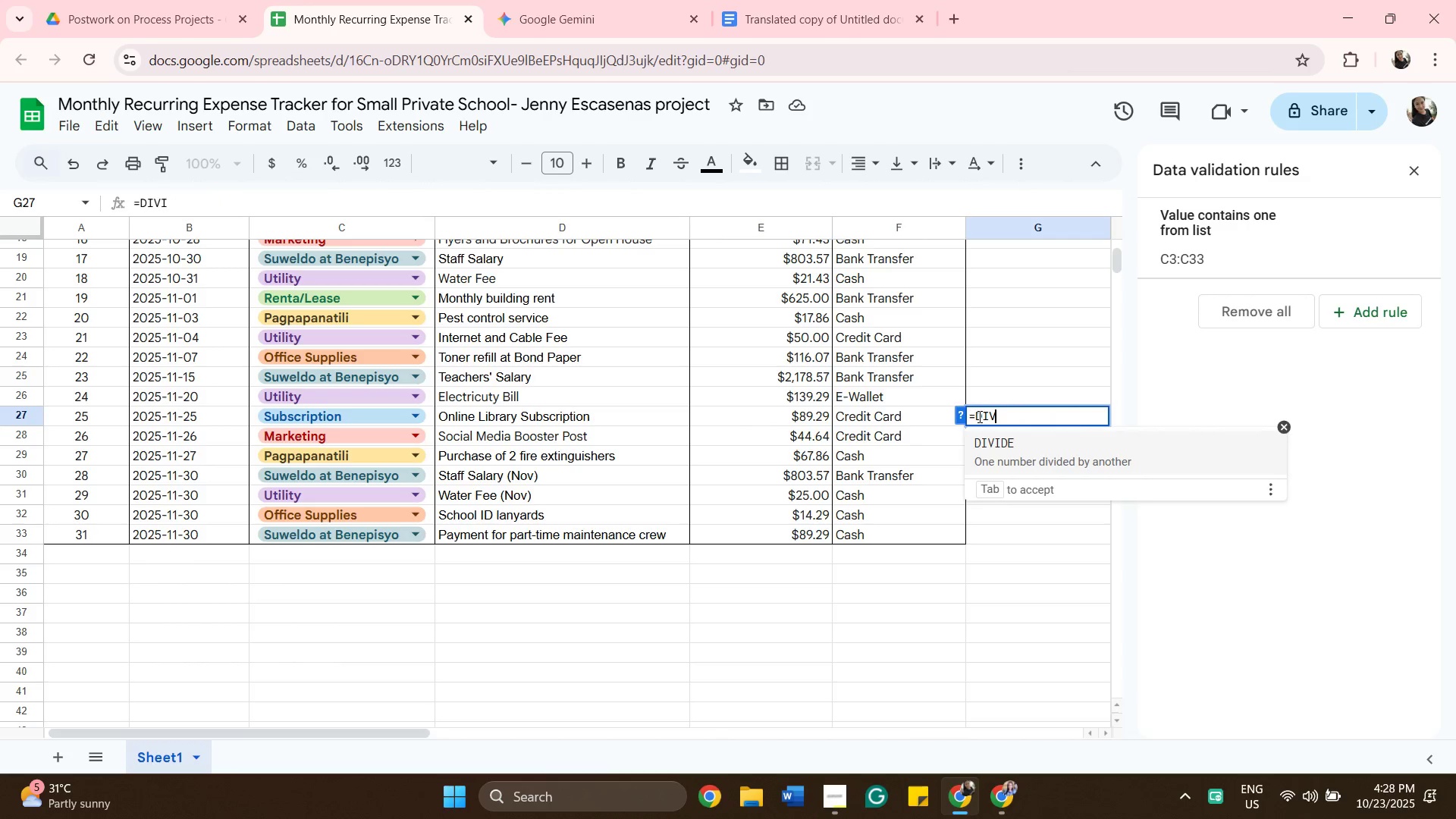 
key(Backspace)
 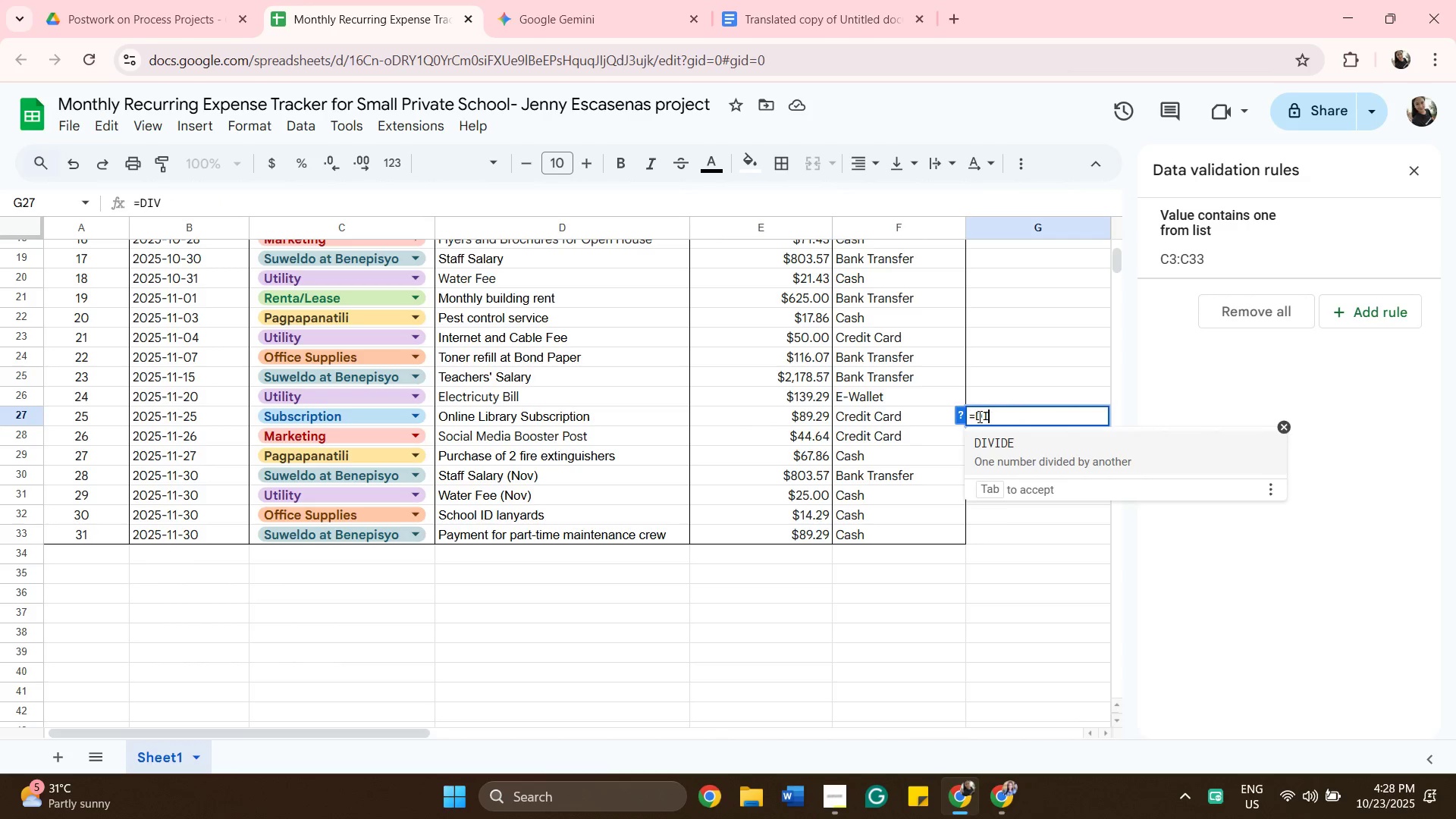 
key(Backspace)
 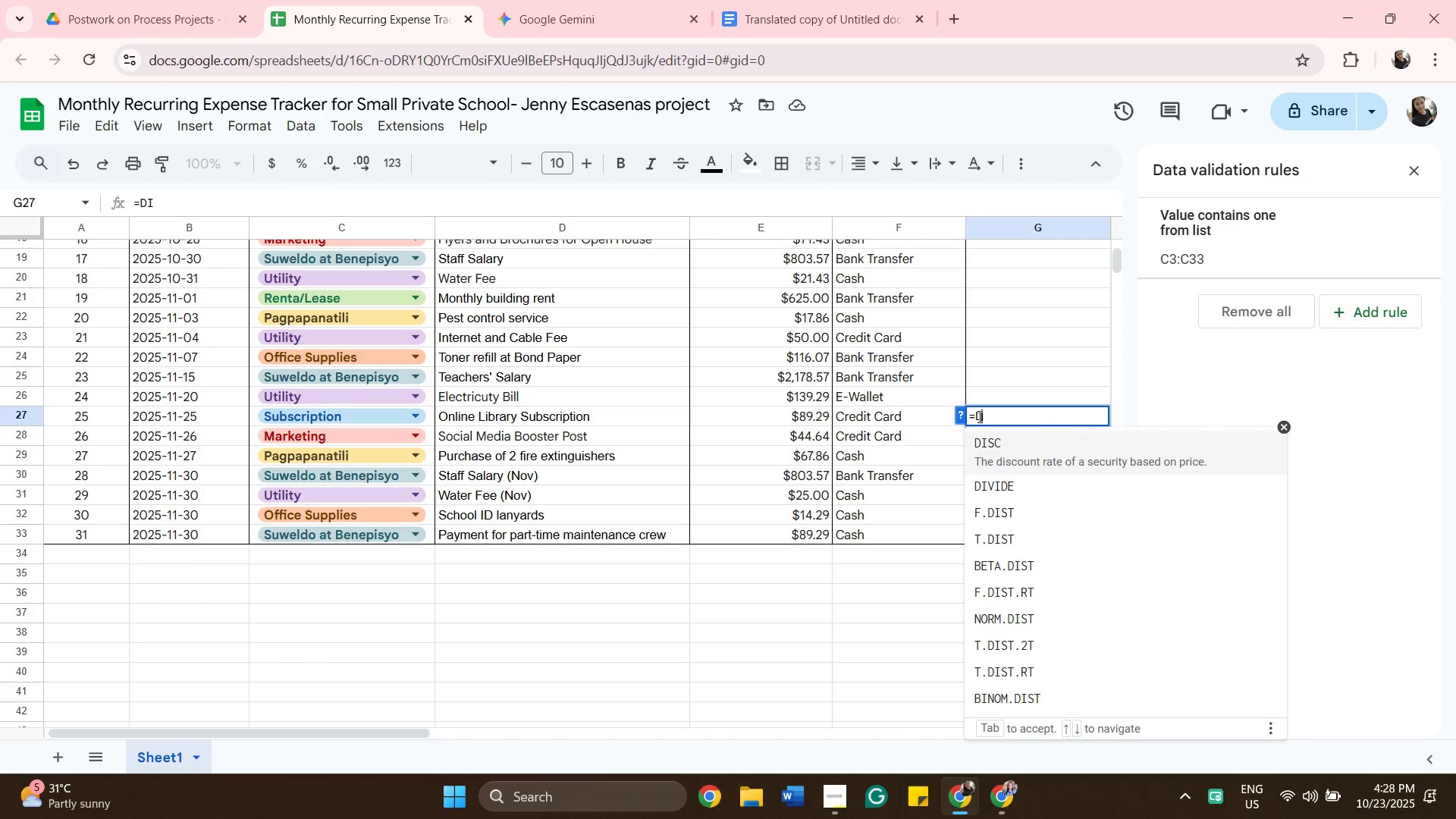 
key(Backspace)
 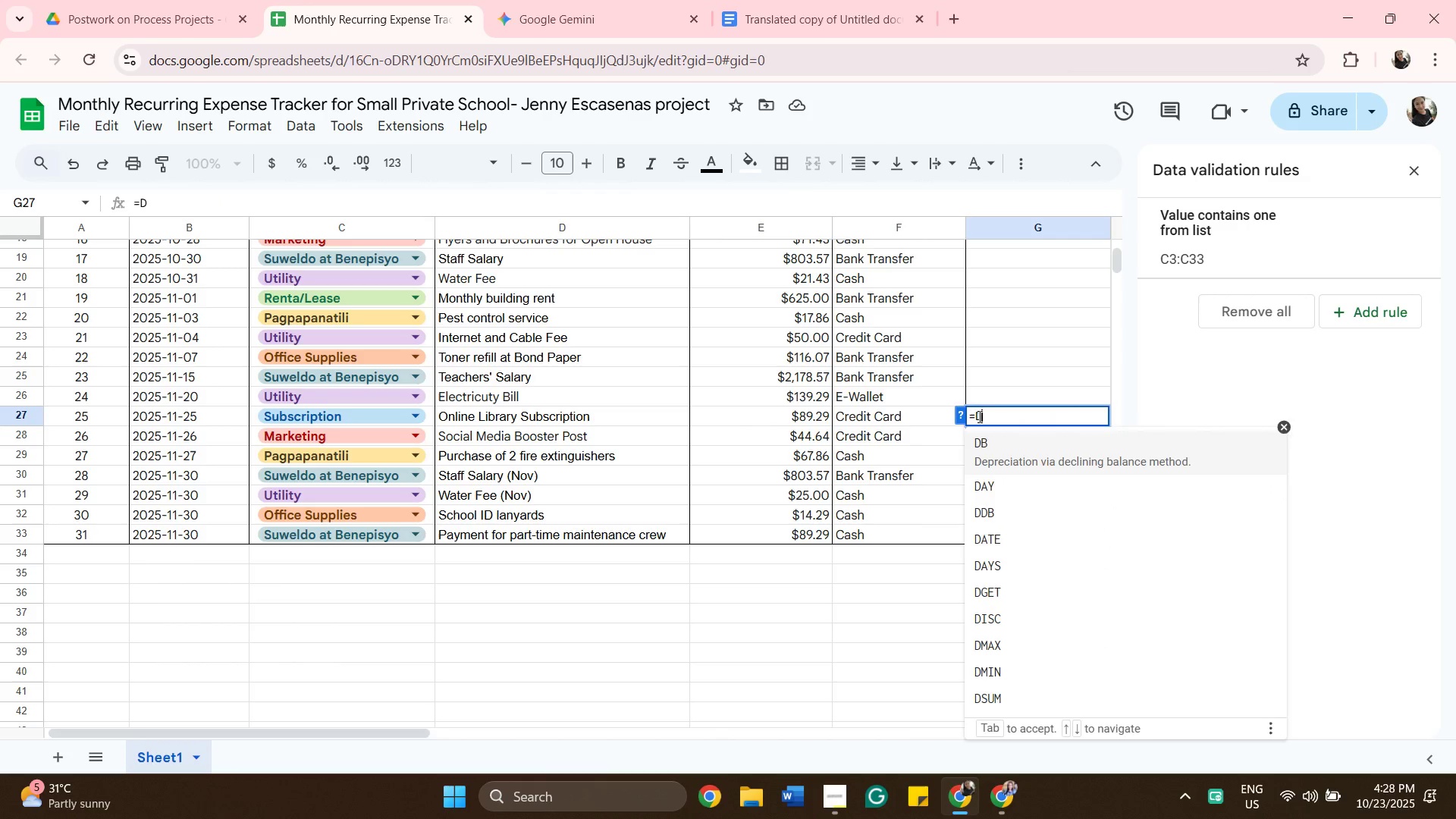 
key(Backspace)
 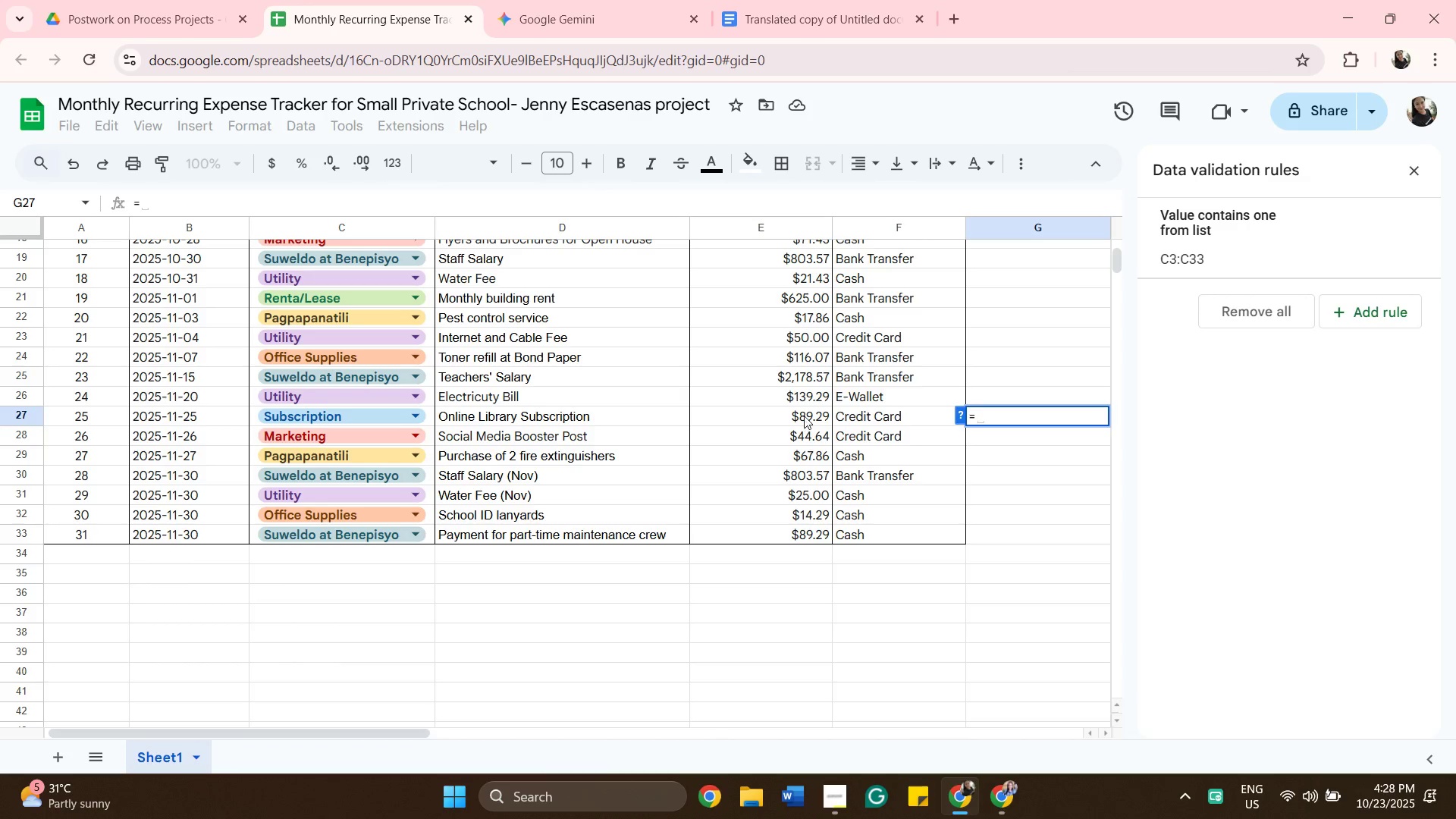 
left_click([804, 416])
 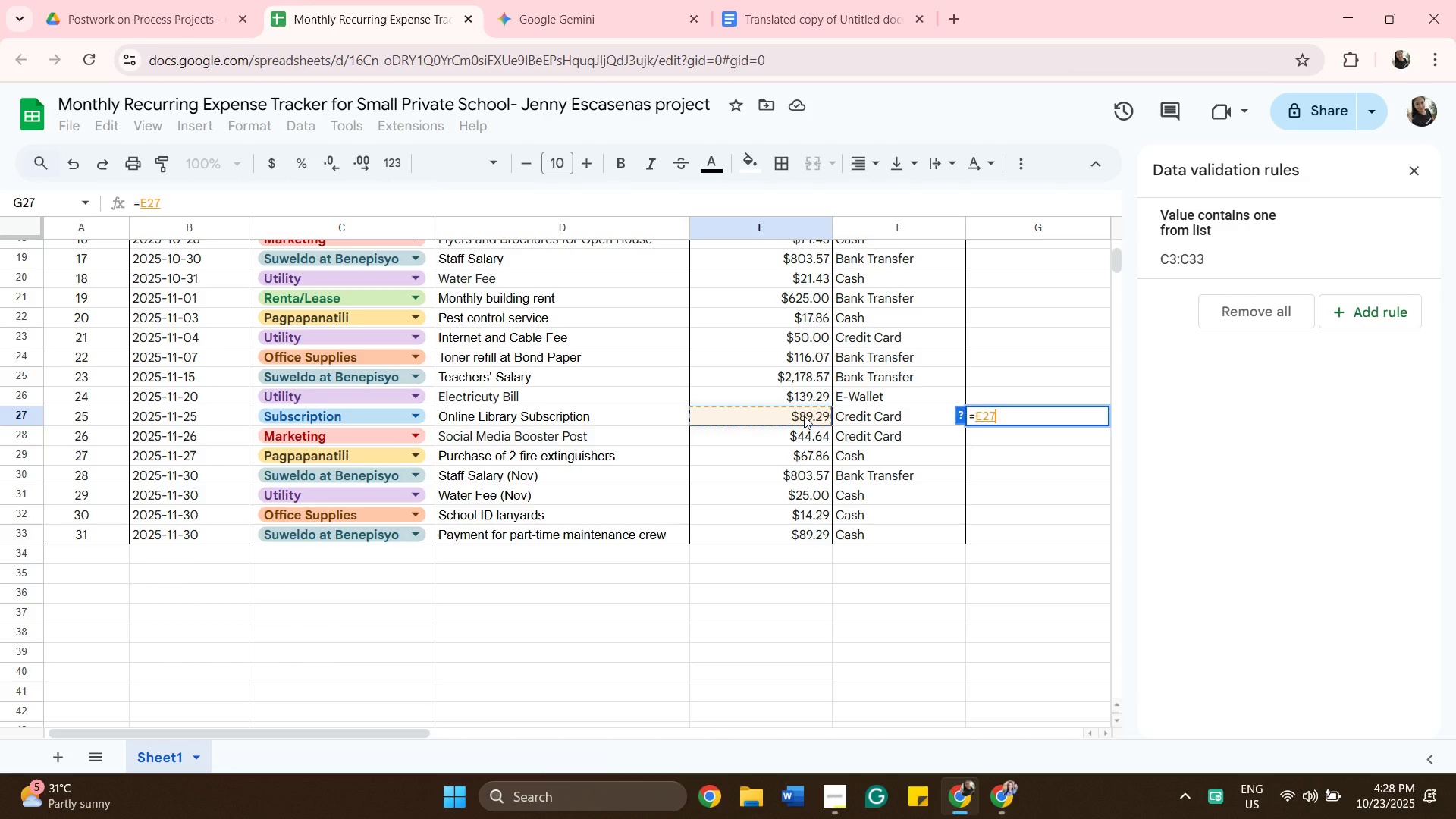 
key(0)
 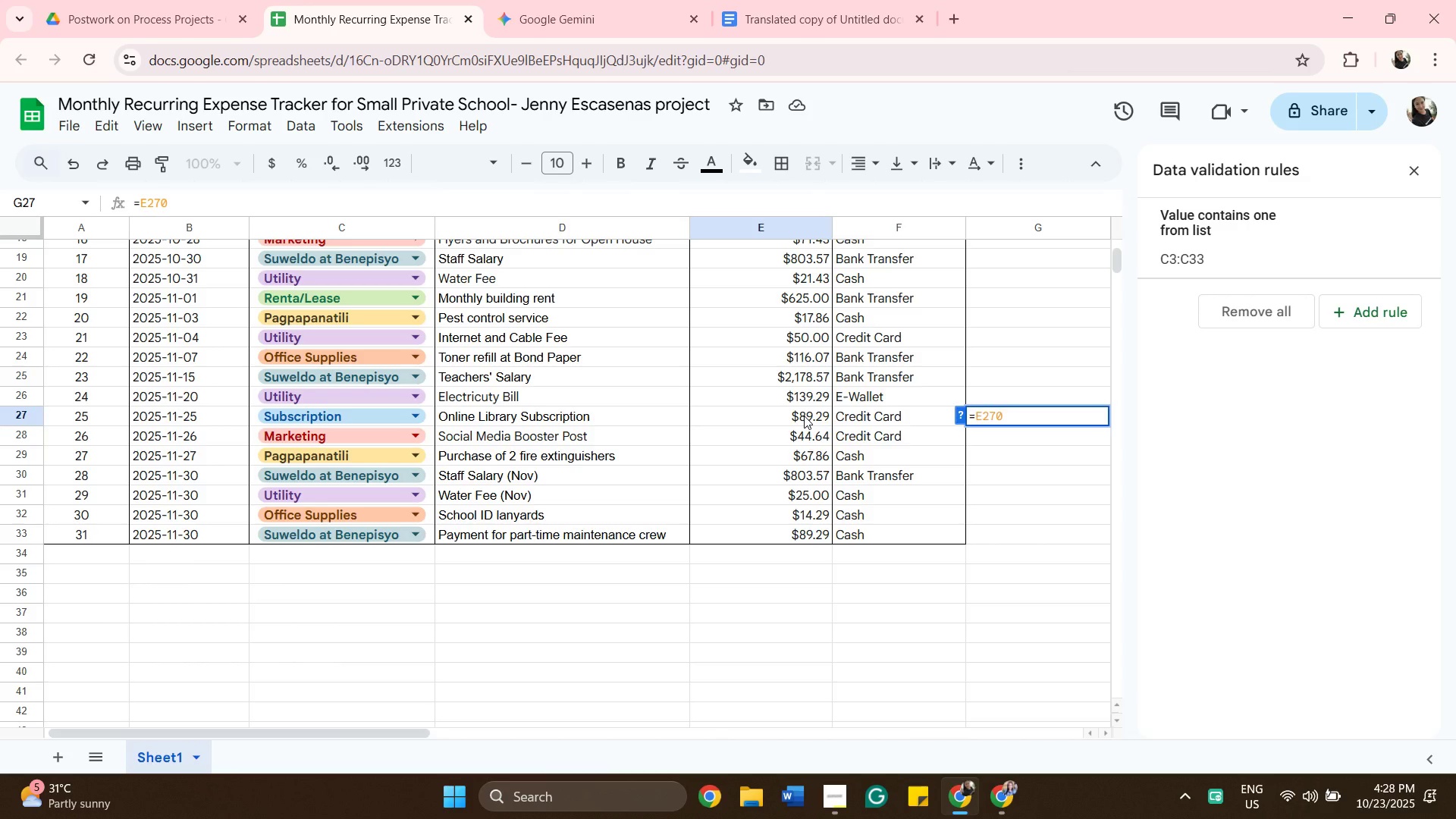 
key(Backspace)
 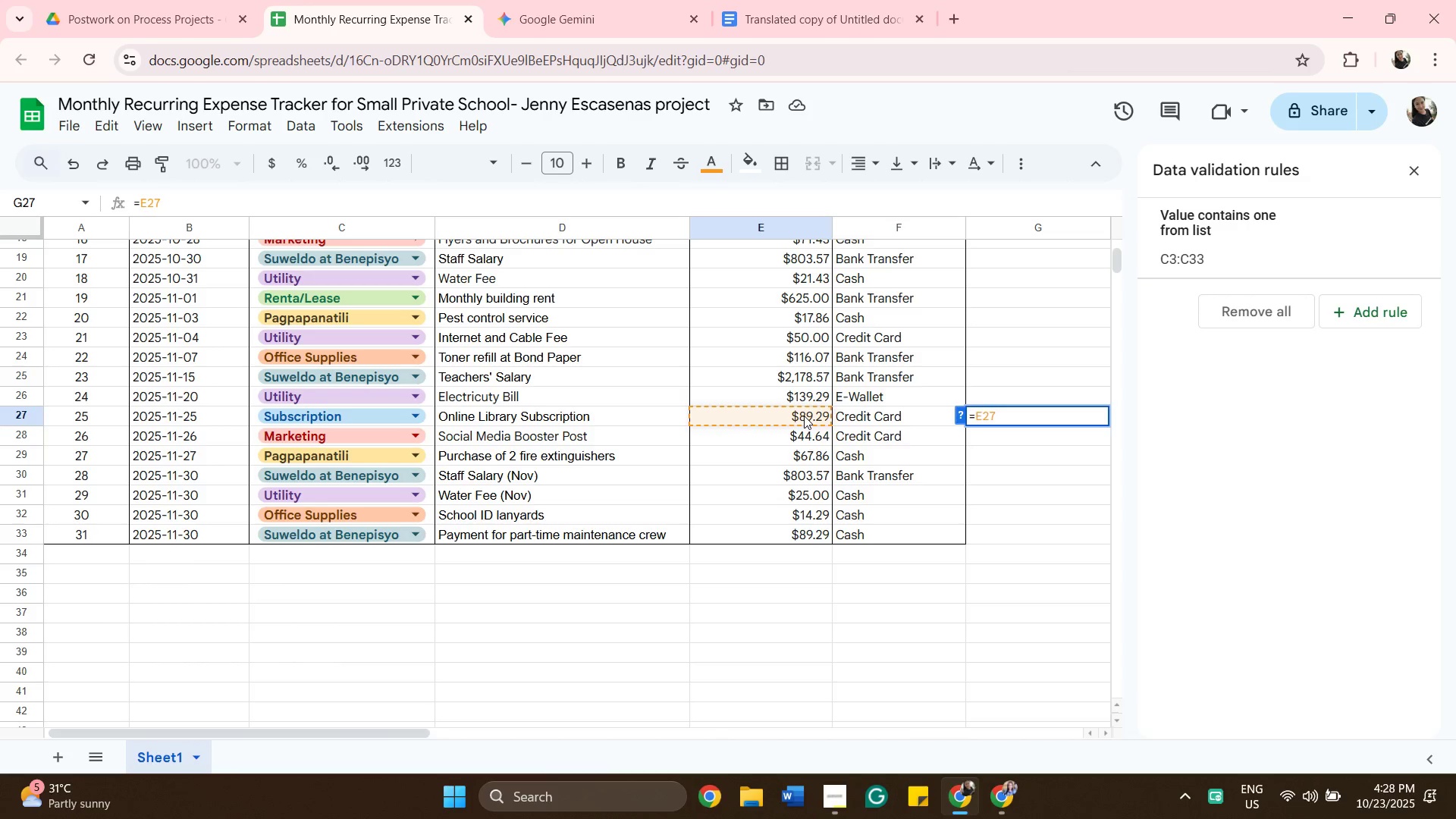 
hold_key(key=ShiftRight, duration=1.43)
 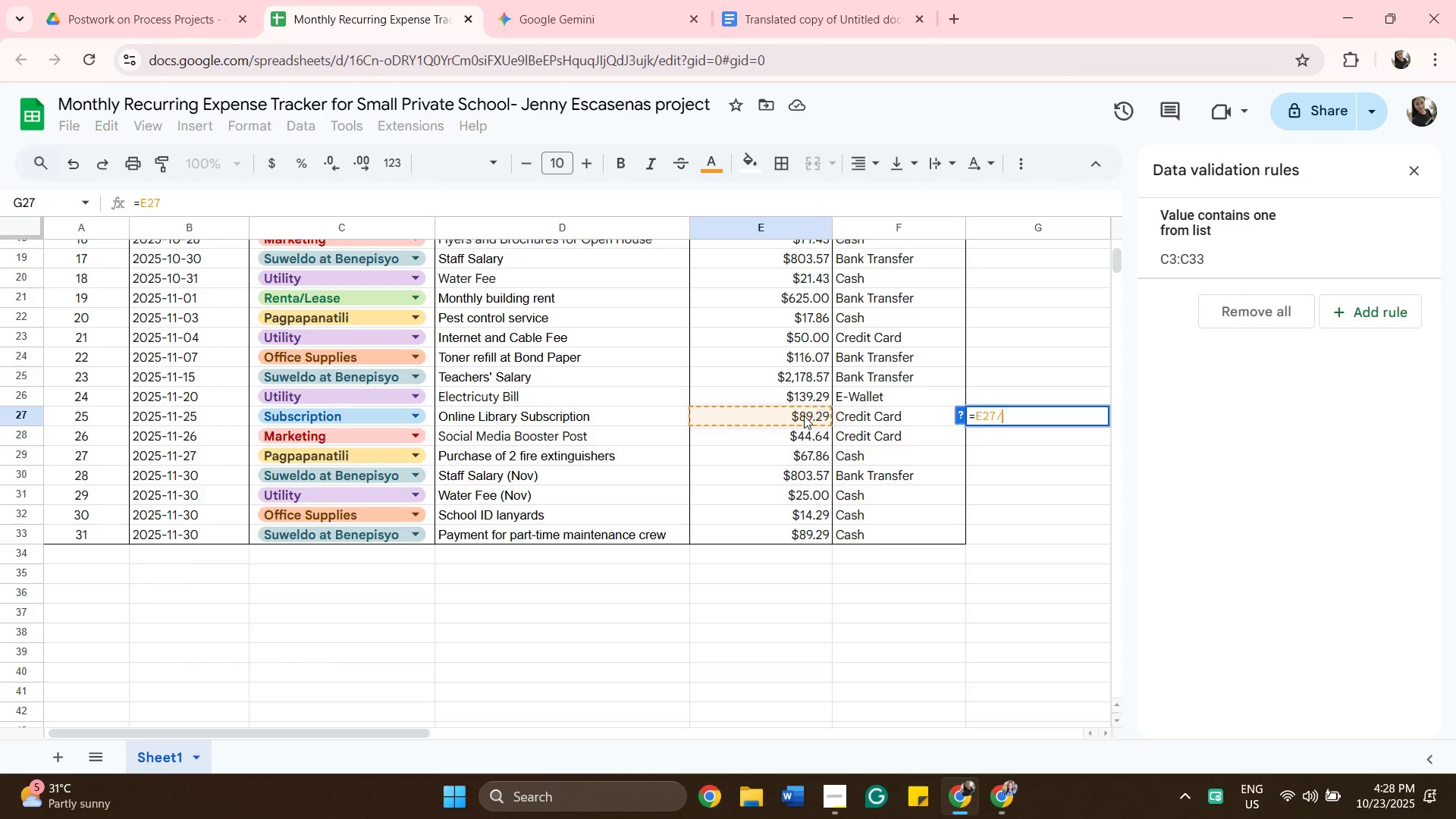 
key(Slash)
 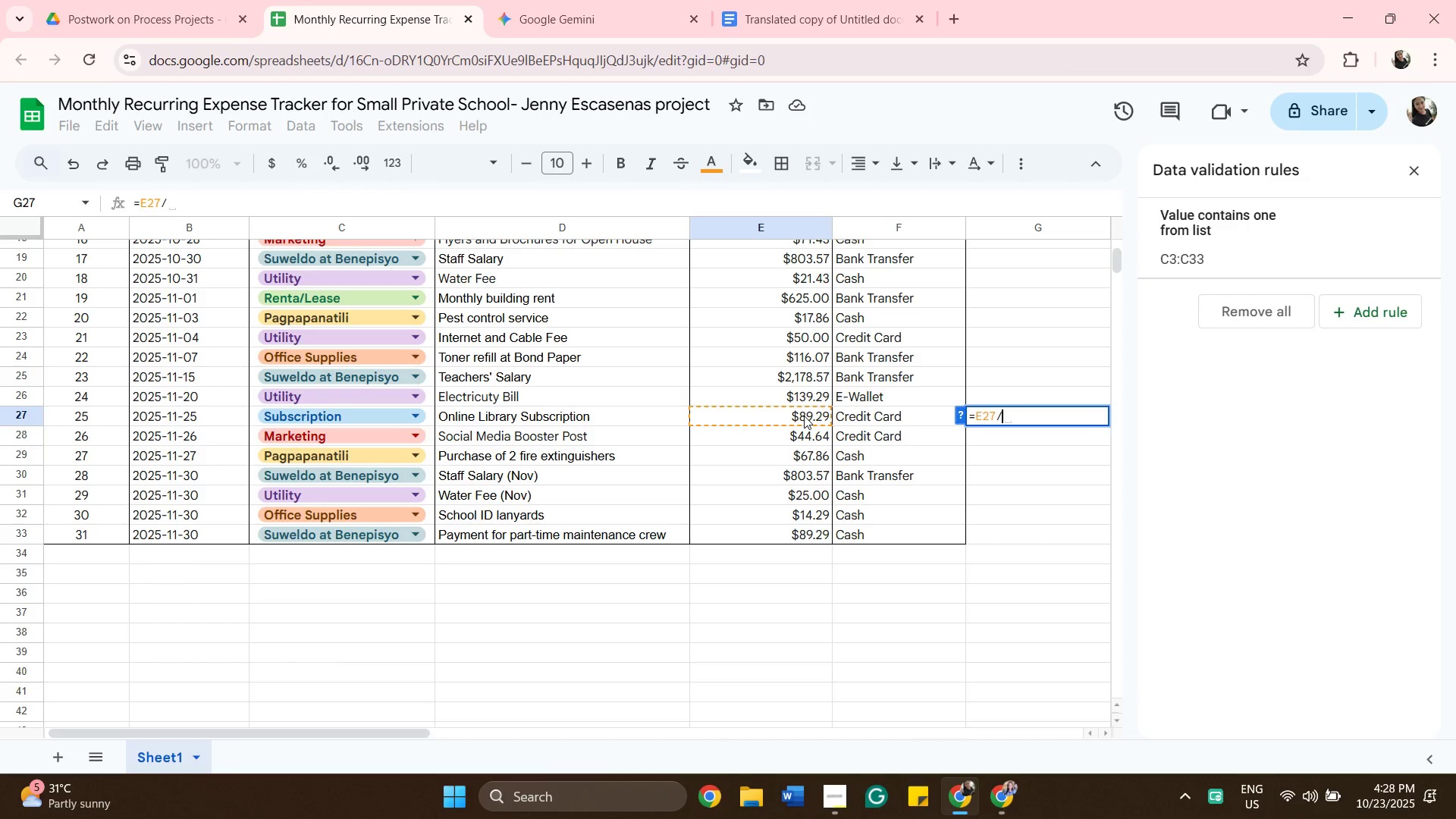 
key(4)
 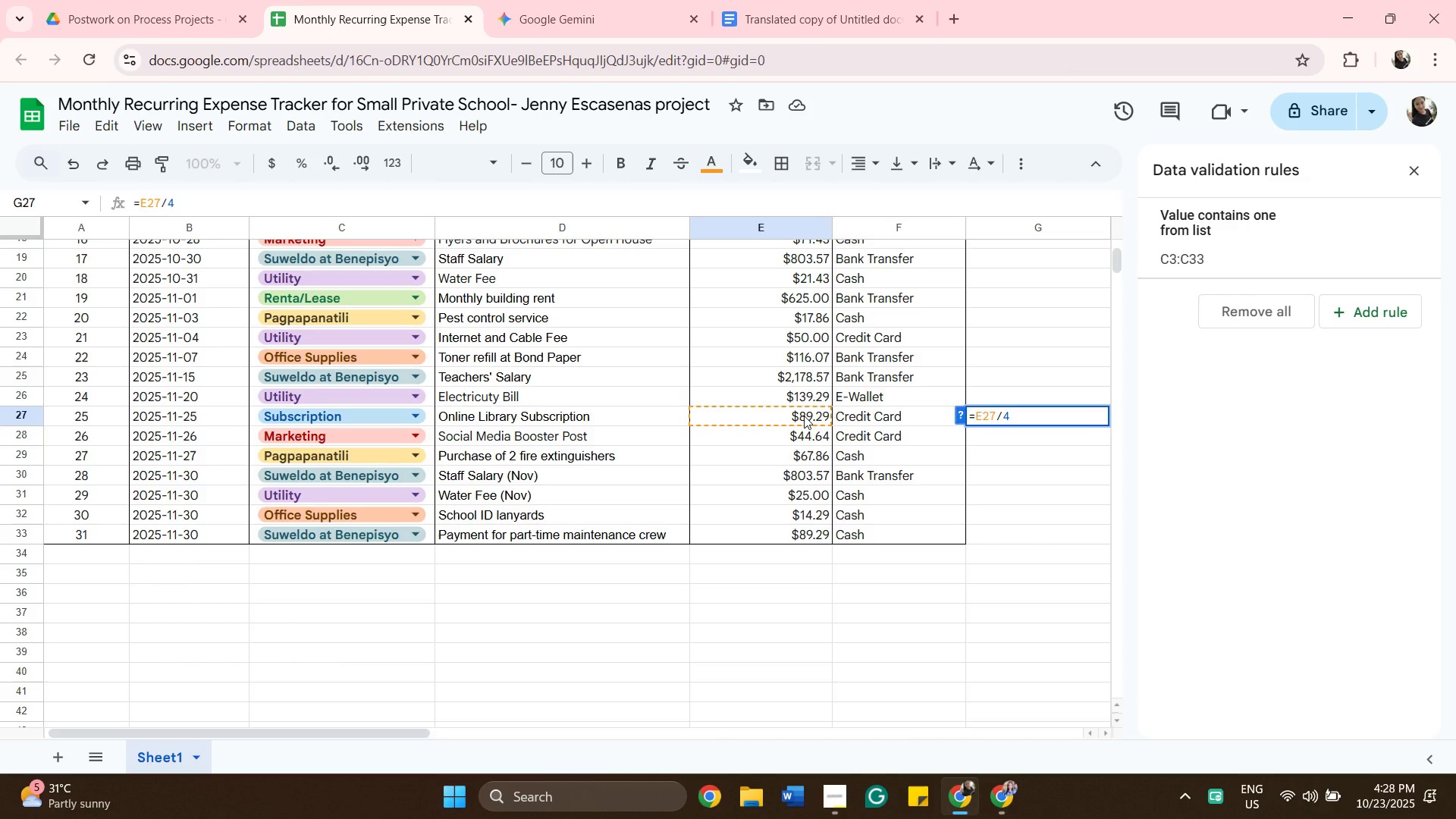 
key(Enter)
 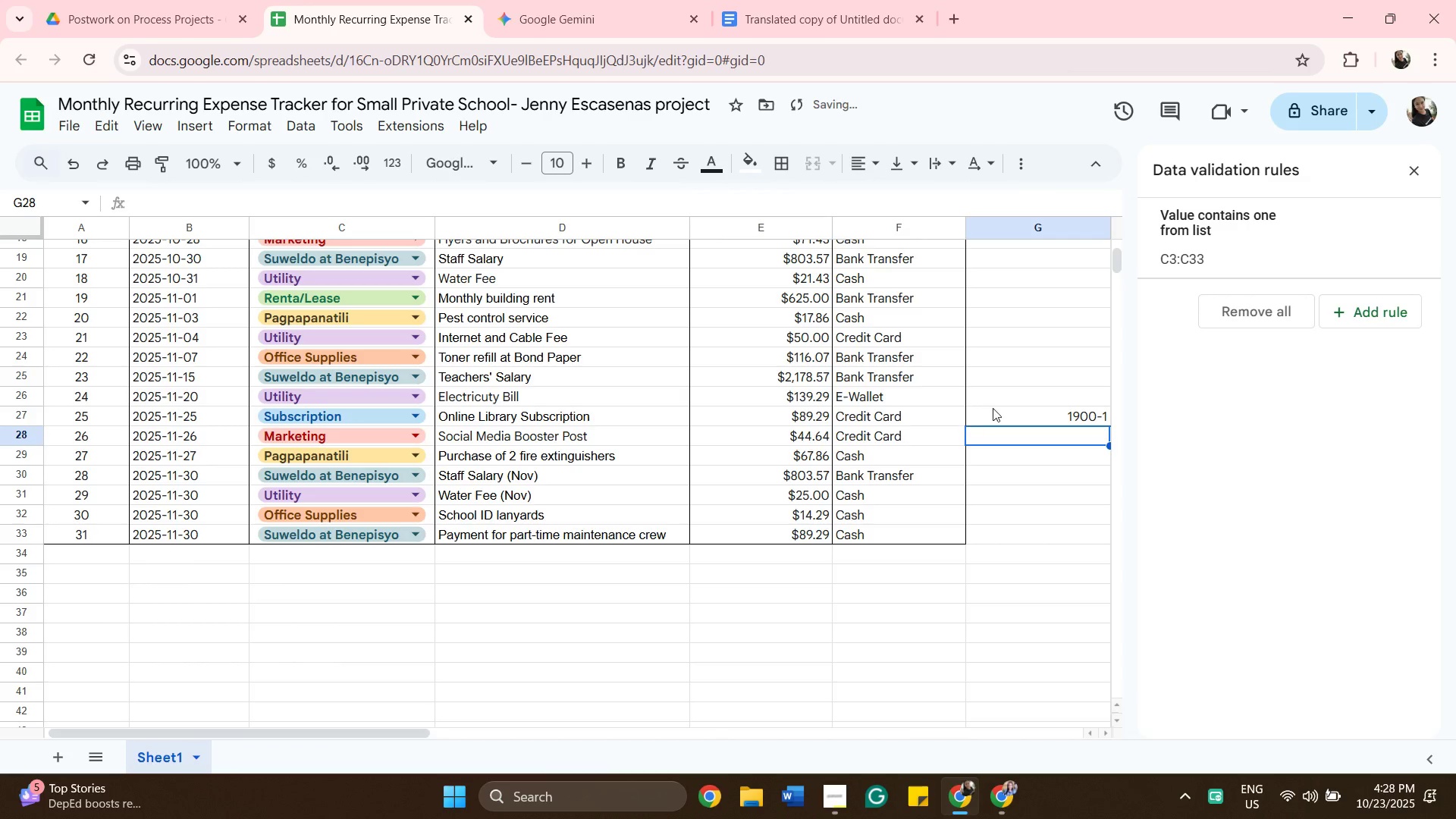 
left_click([1014, 416])
 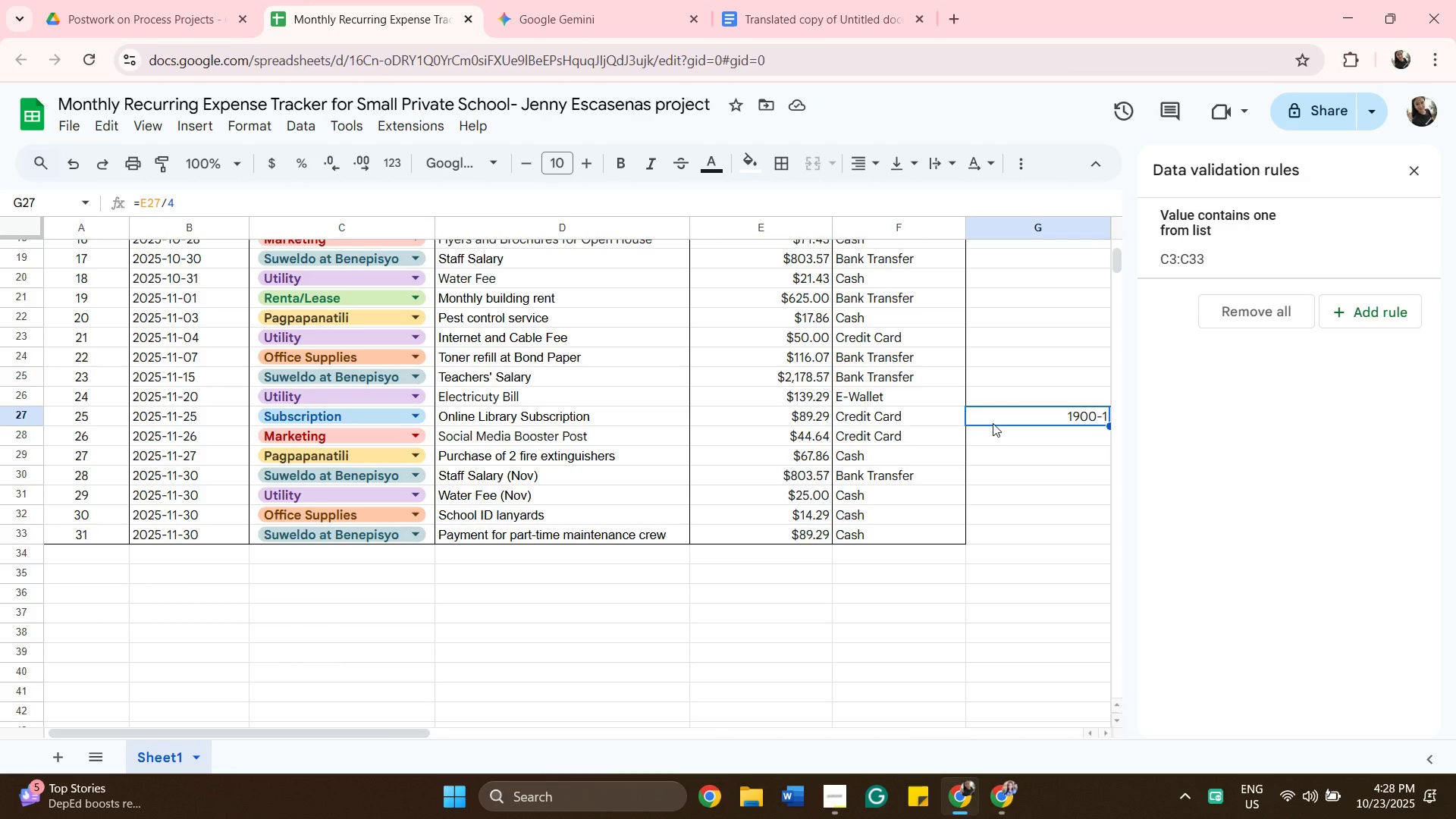 
key(Backspace)
 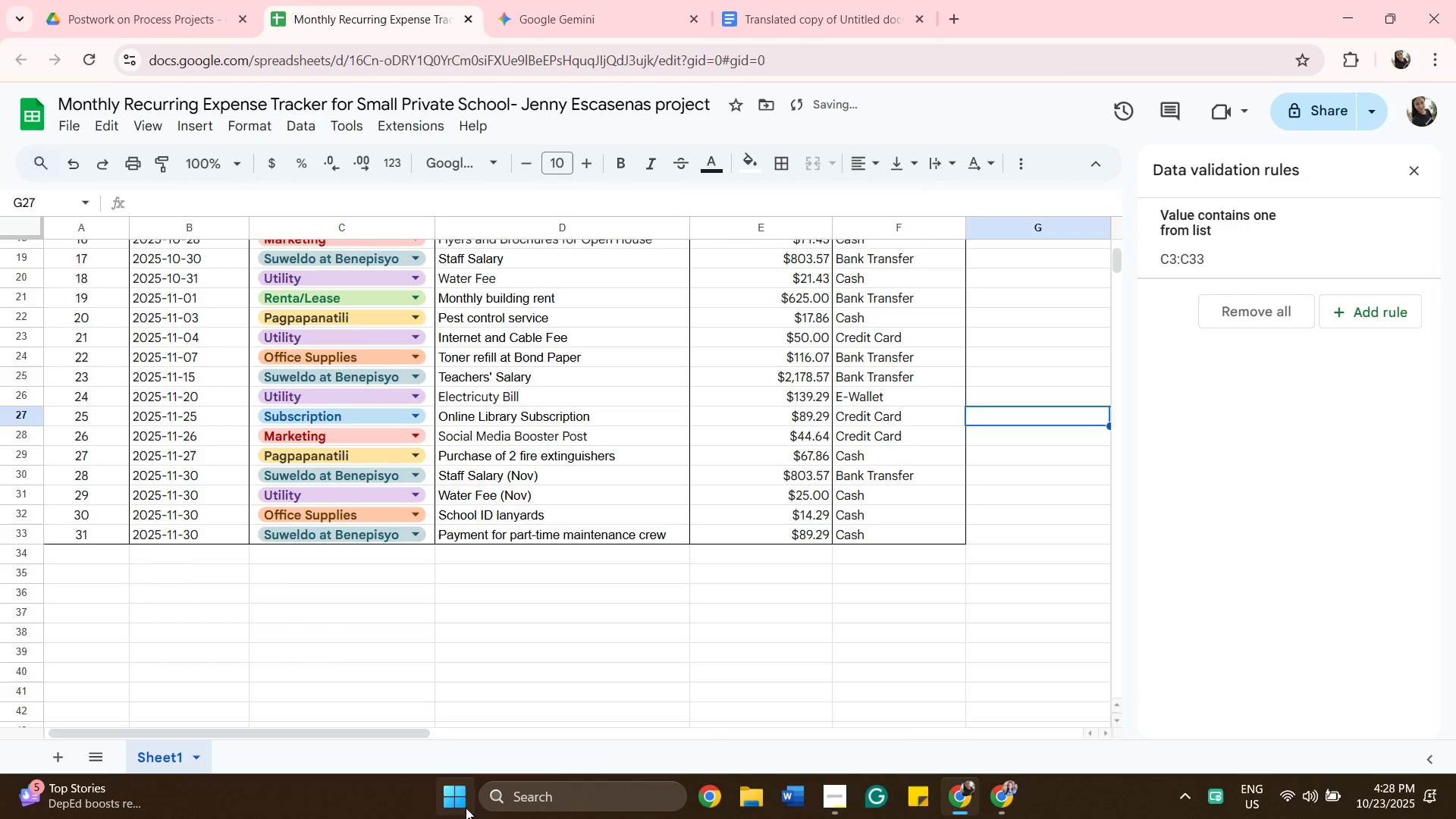 
left_click_drag(start_coordinate=[513, 799], to_coordinate=[516, 799])
 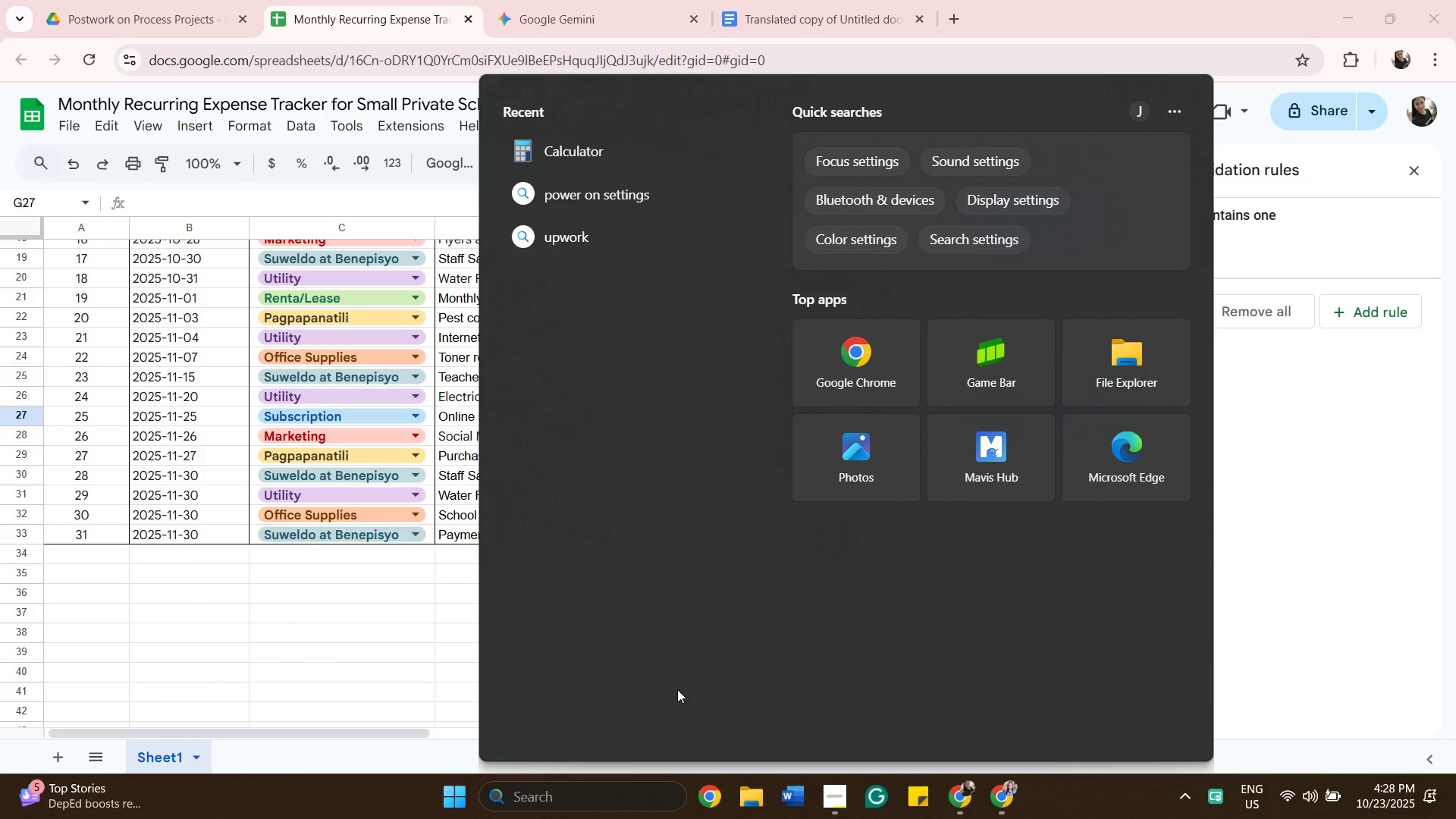 
wait(6.7)
 